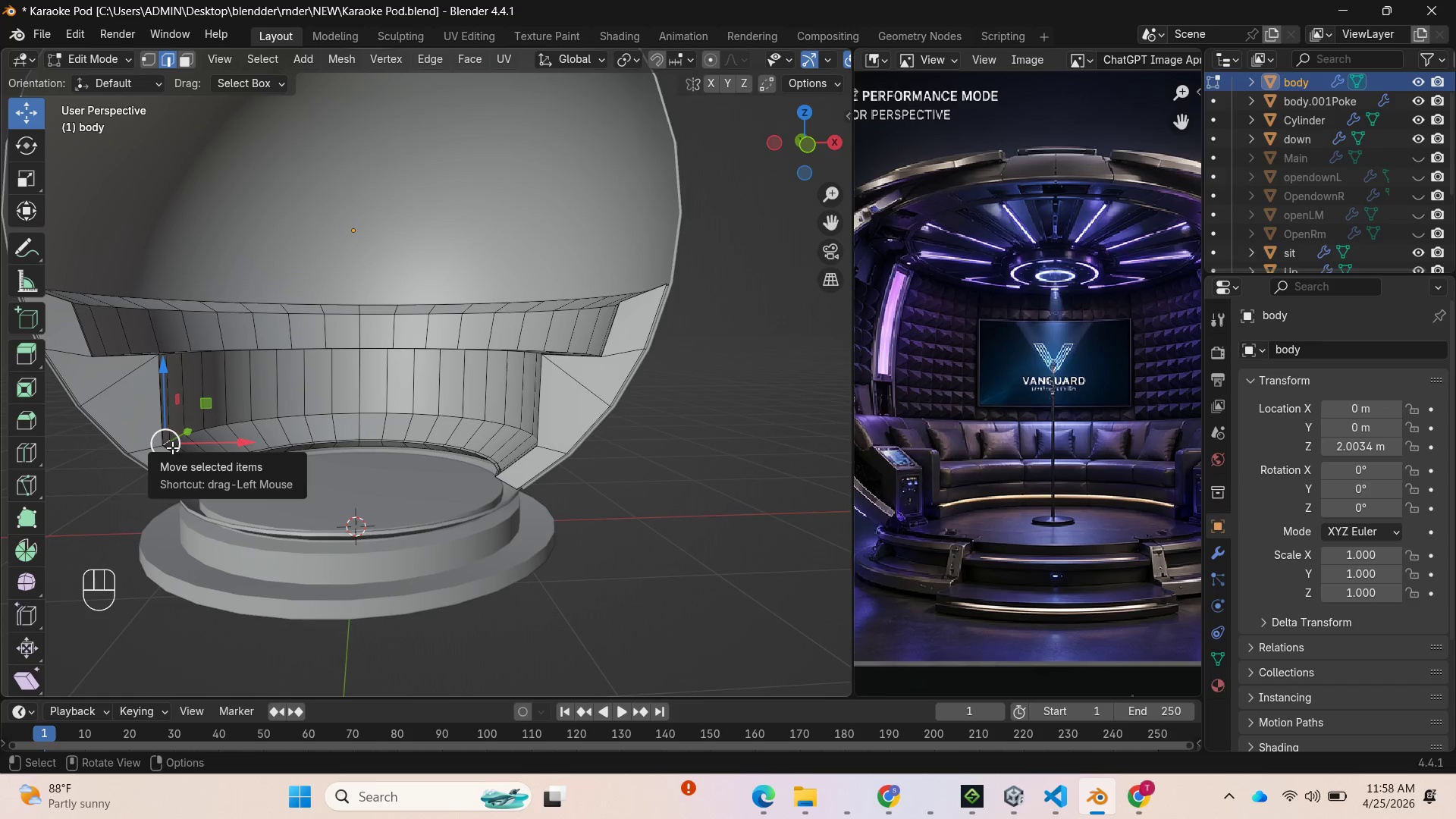 
key(NumpadDecimal)
 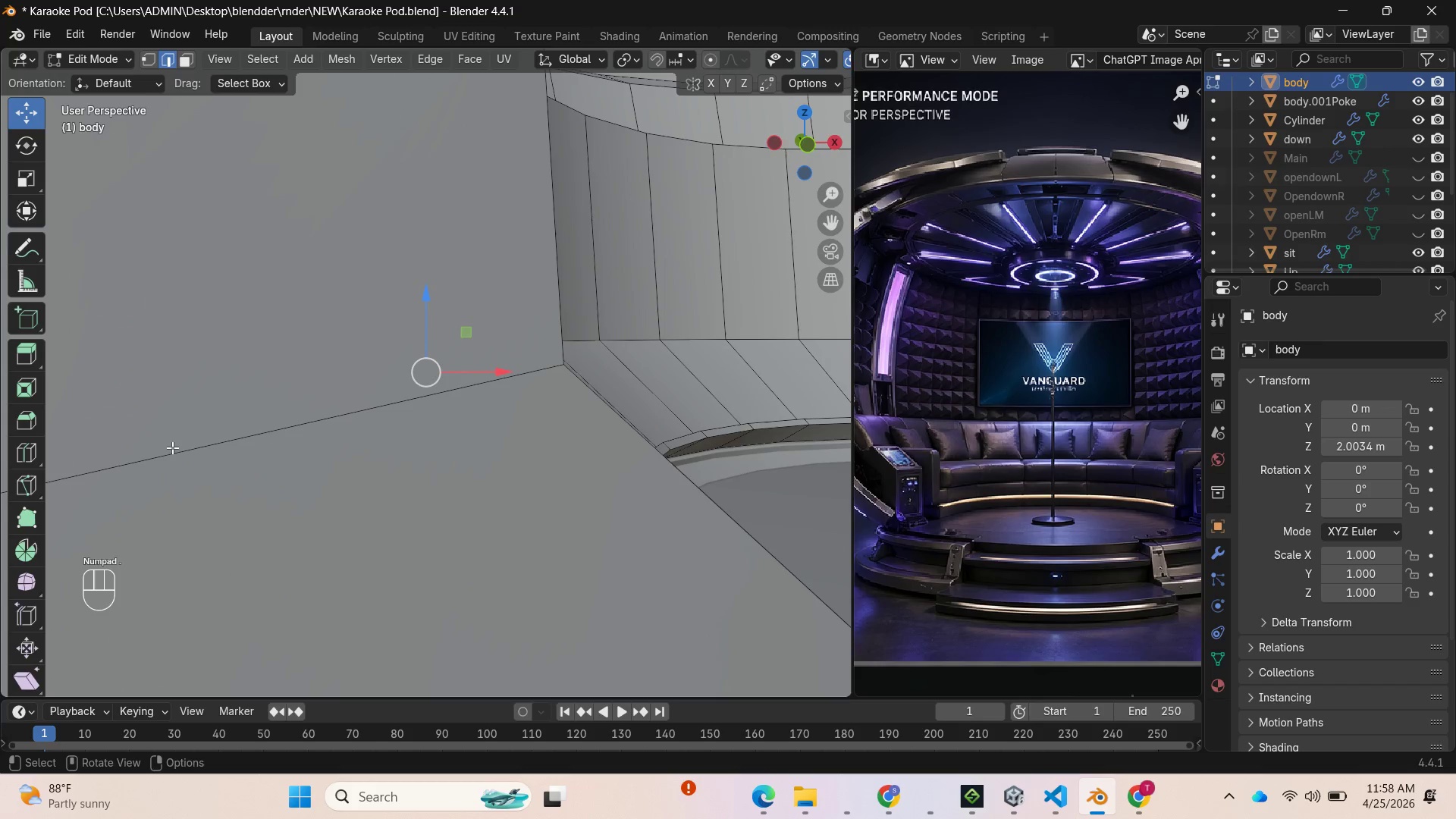 
scroll: coordinate [187, 439], scroll_direction: down, amount: 8.0
 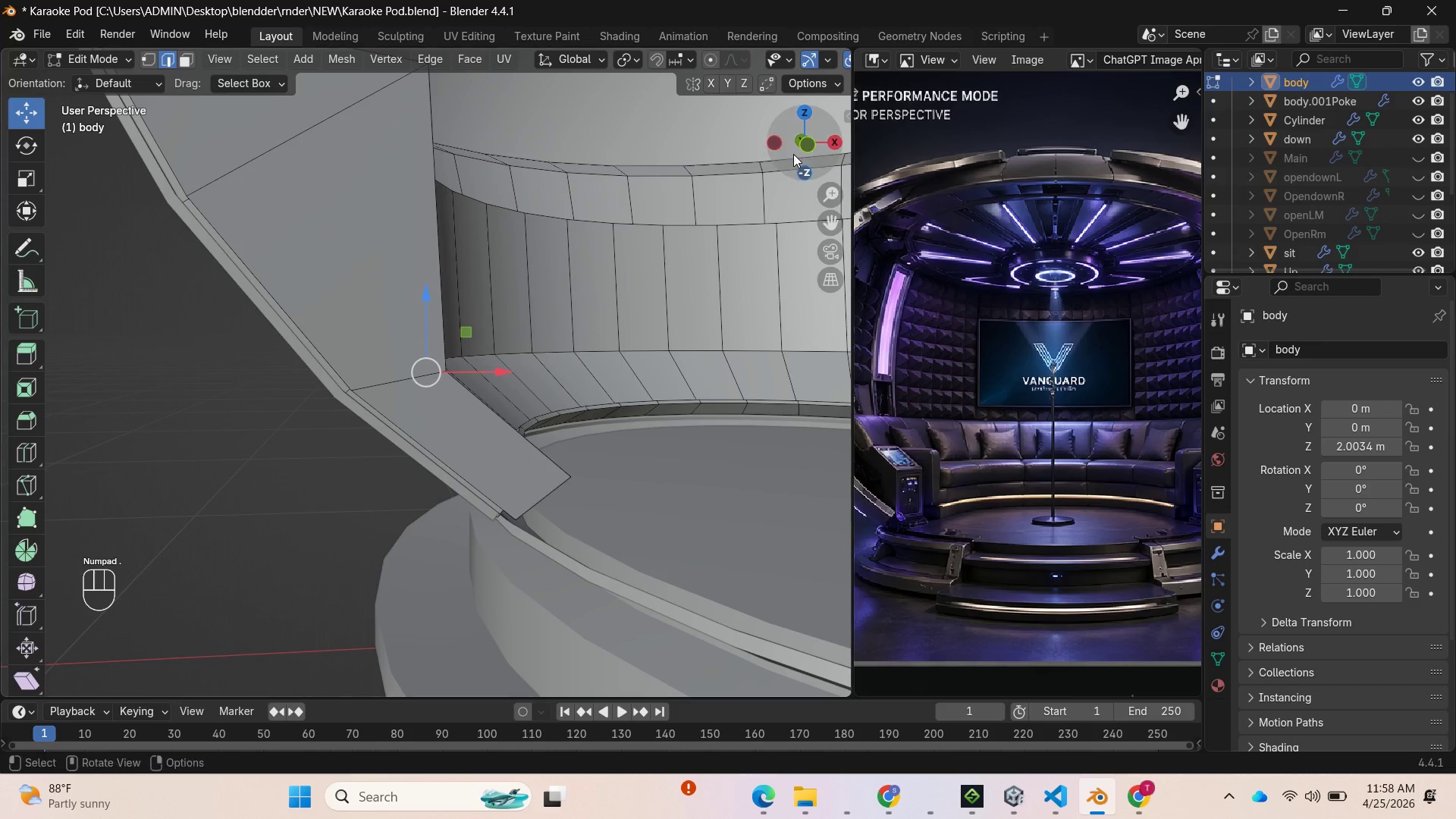 
left_click_drag(start_coordinate=[795, 149], to_coordinate=[639, 202])
 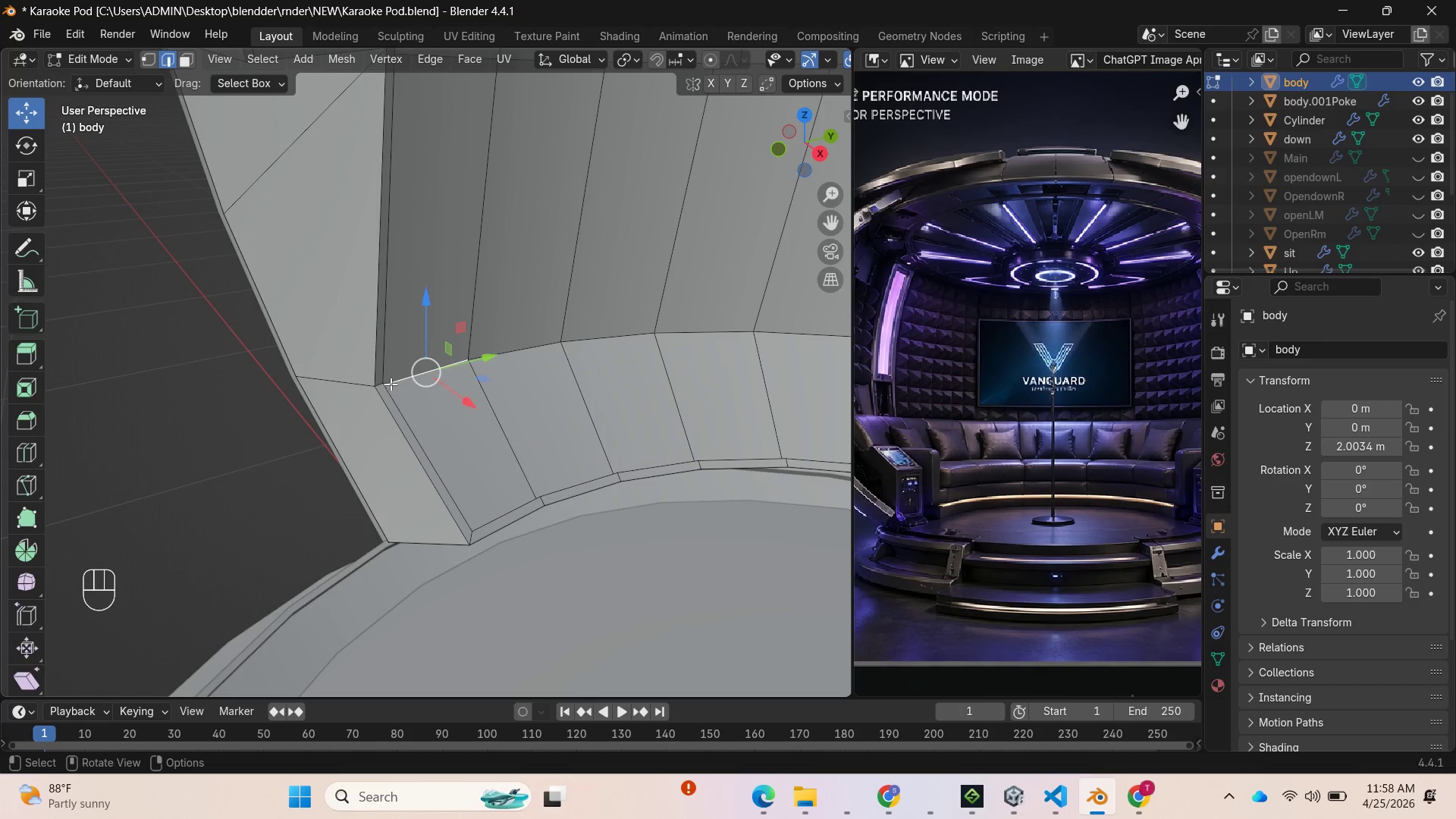 
left_click([379, 386])
 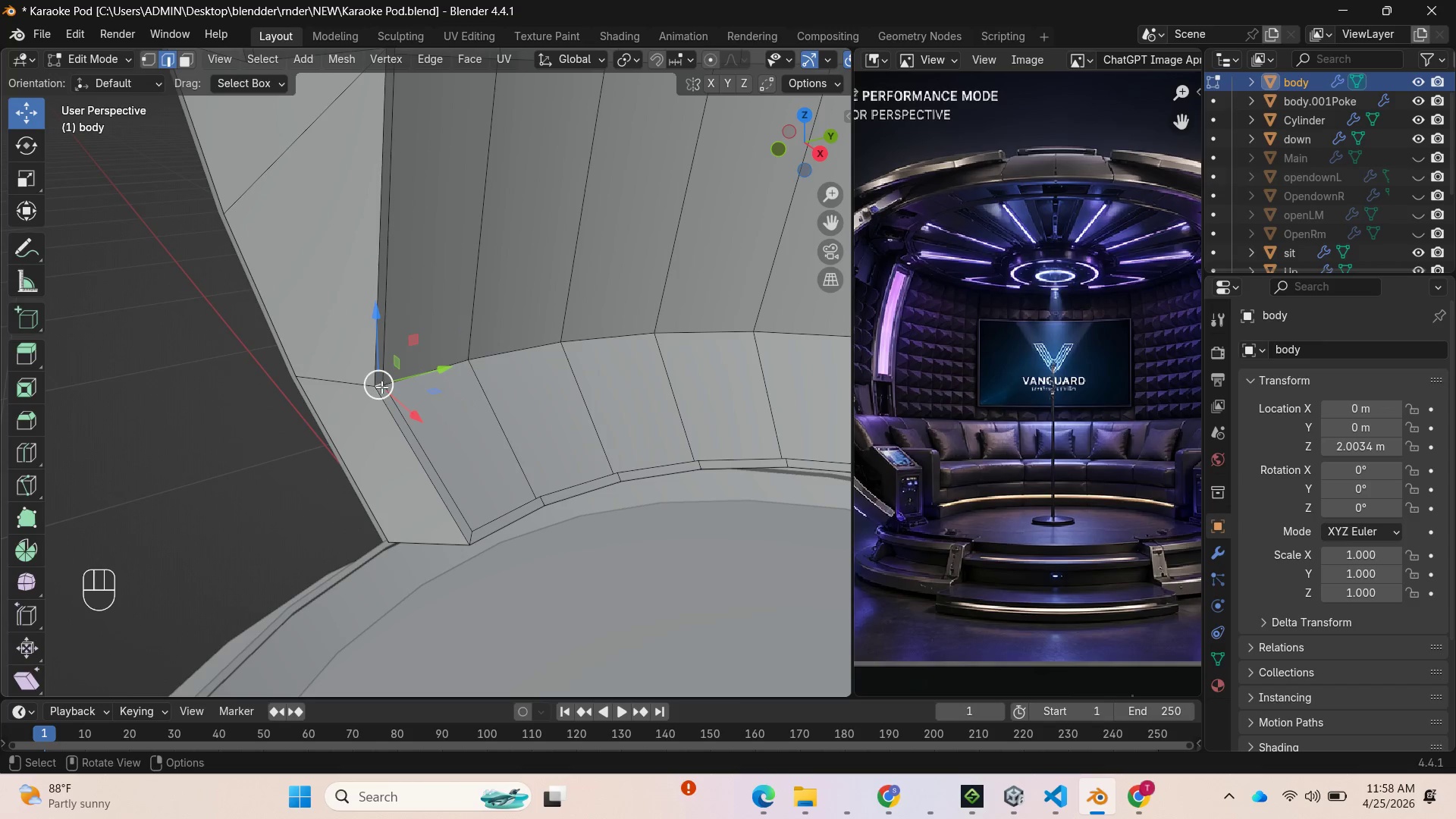 
scroll: coordinate [478, 385], scroll_direction: down, amount: 8.0
 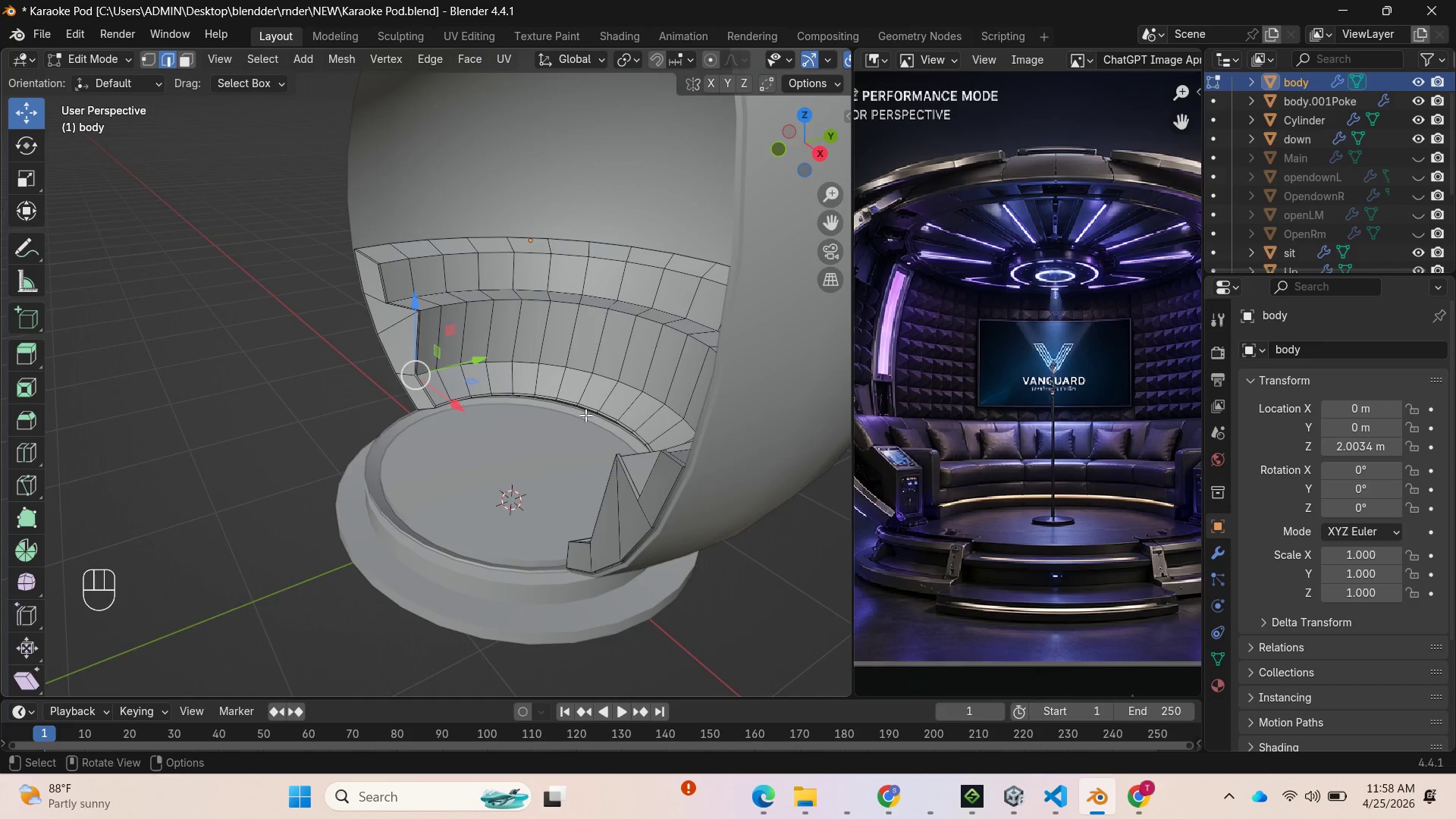 
hold_key(key=ShiftLeft, duration=1.08)
 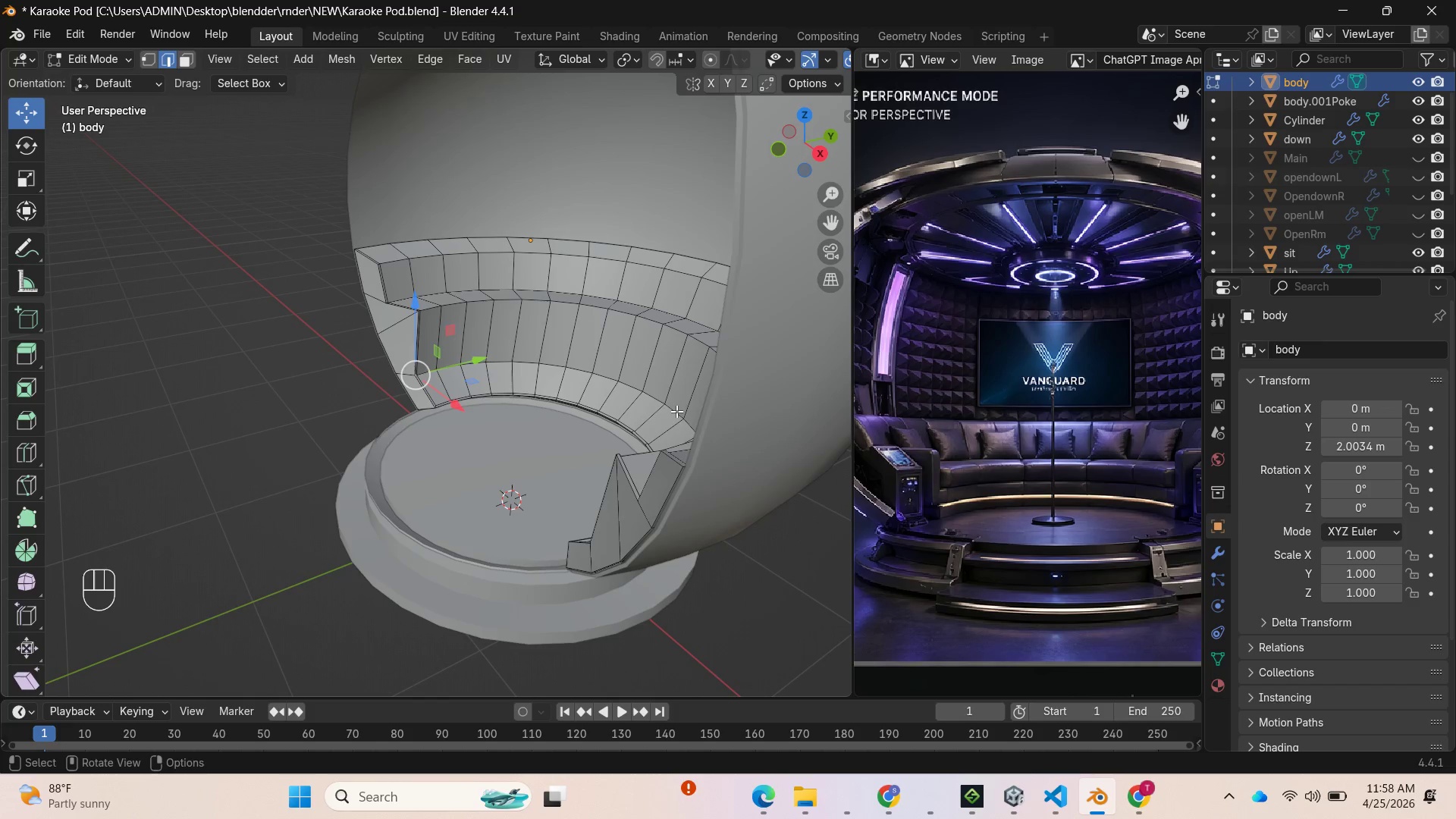 
hold_key(key=ControlLeft, duration=0.77)
left_click([676, 411])
 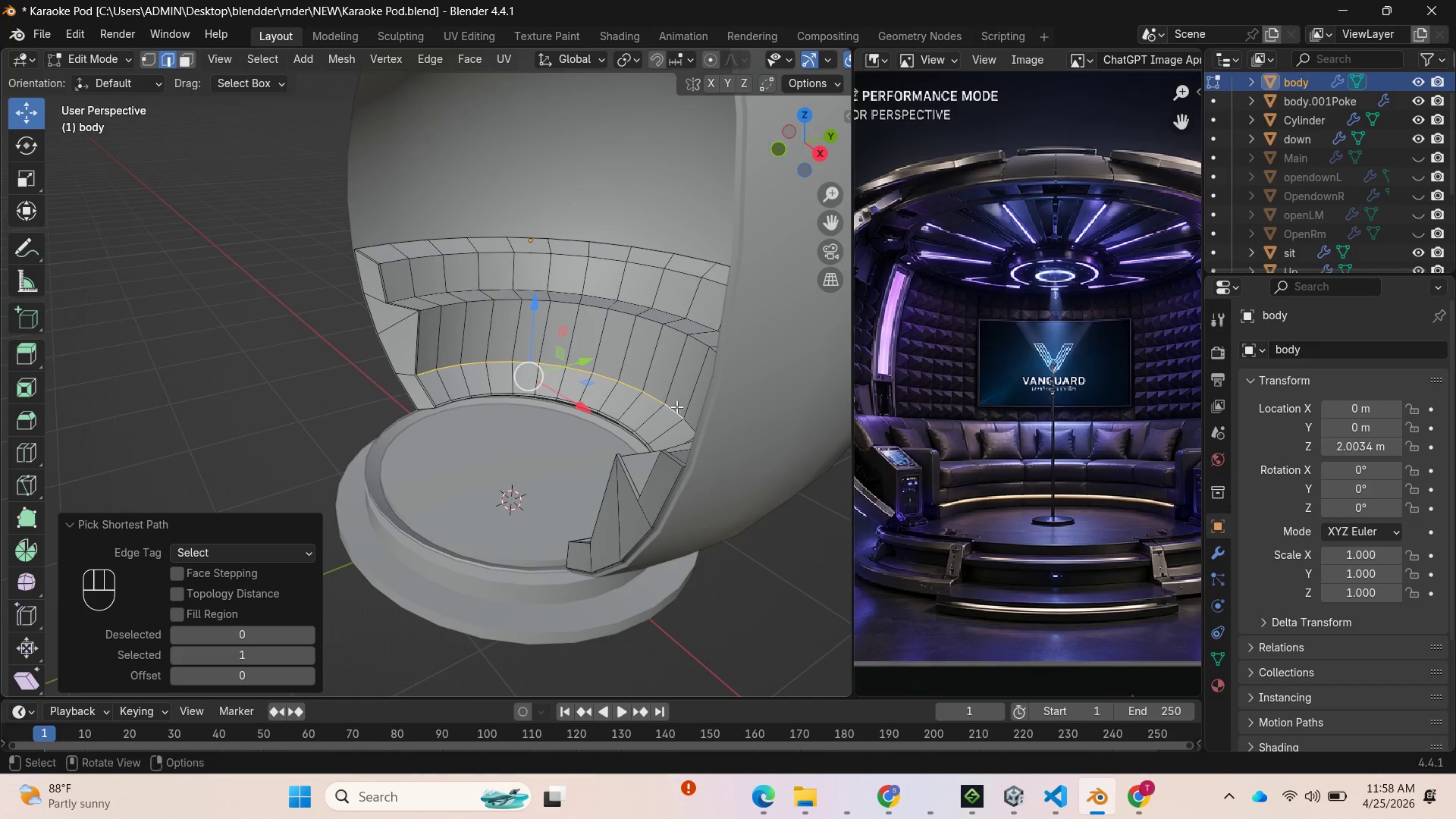 
scroll: coordinate [679, 405], scroll_direction: down, amount: 3.0
 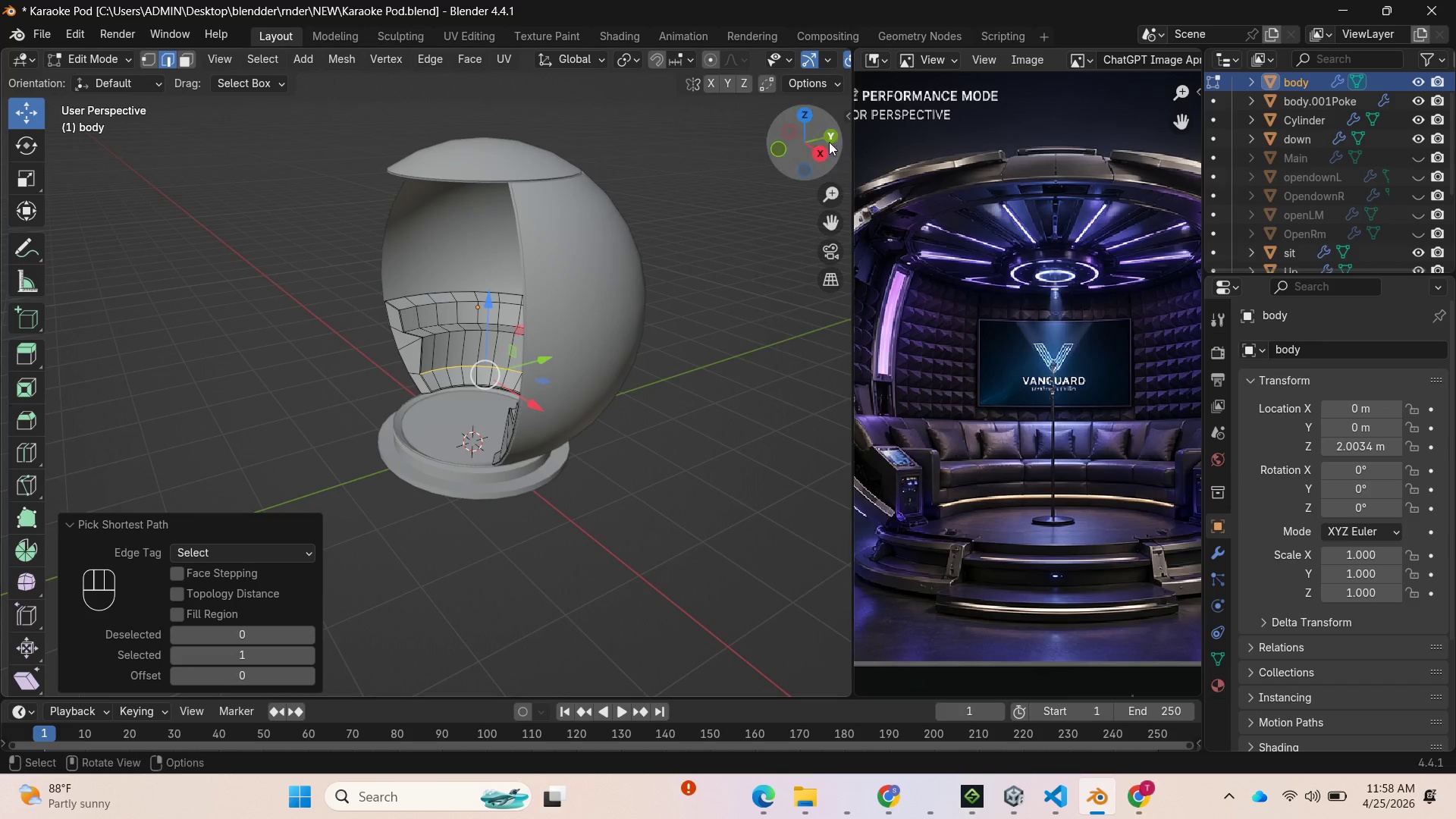 
left_click_drag(start_coordinate=[820, 140], to_coordinate=[185, 122])
 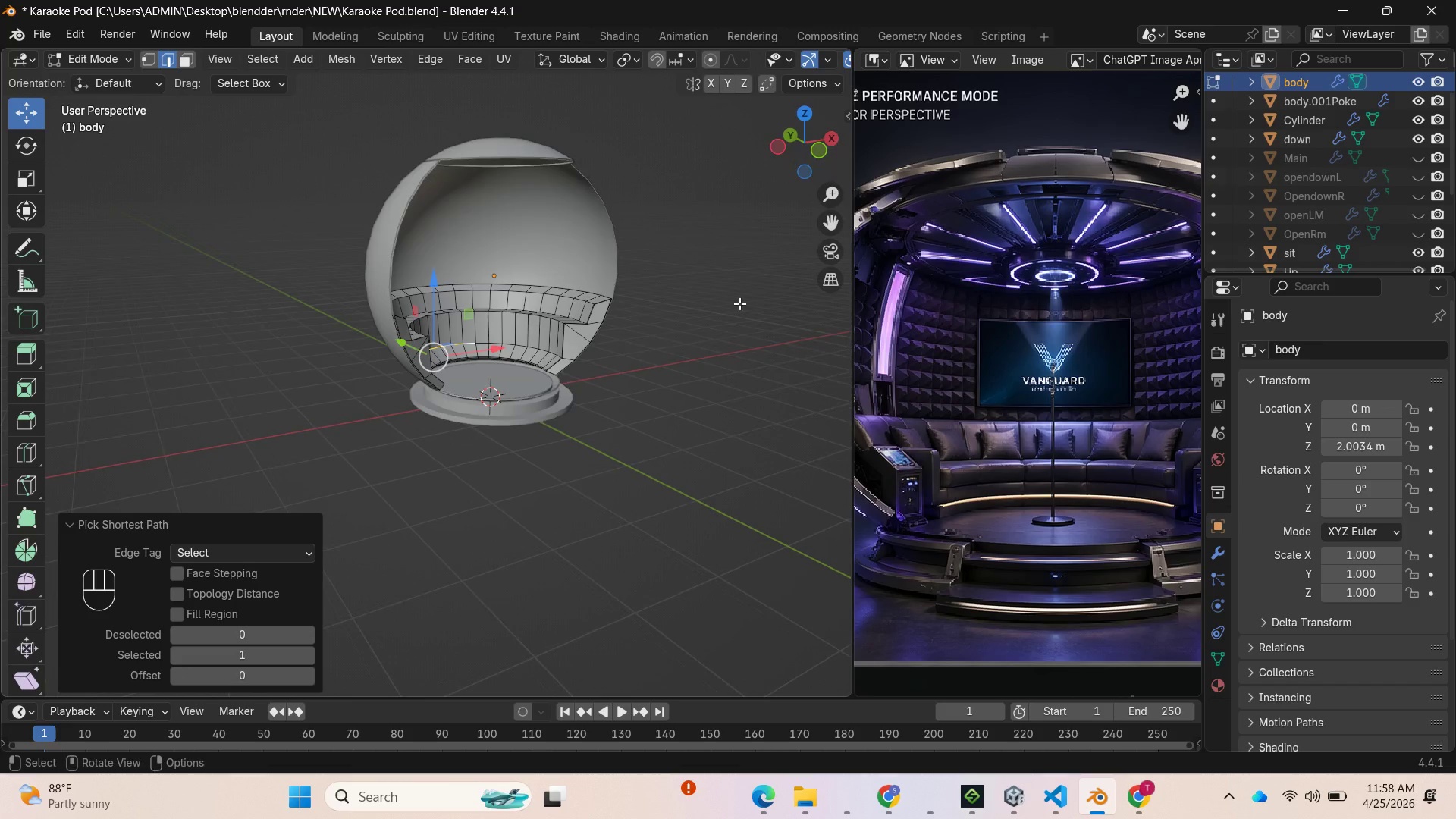 
scroll: coordinate [740, 318], scroll_direction: up, amount: 4.0
 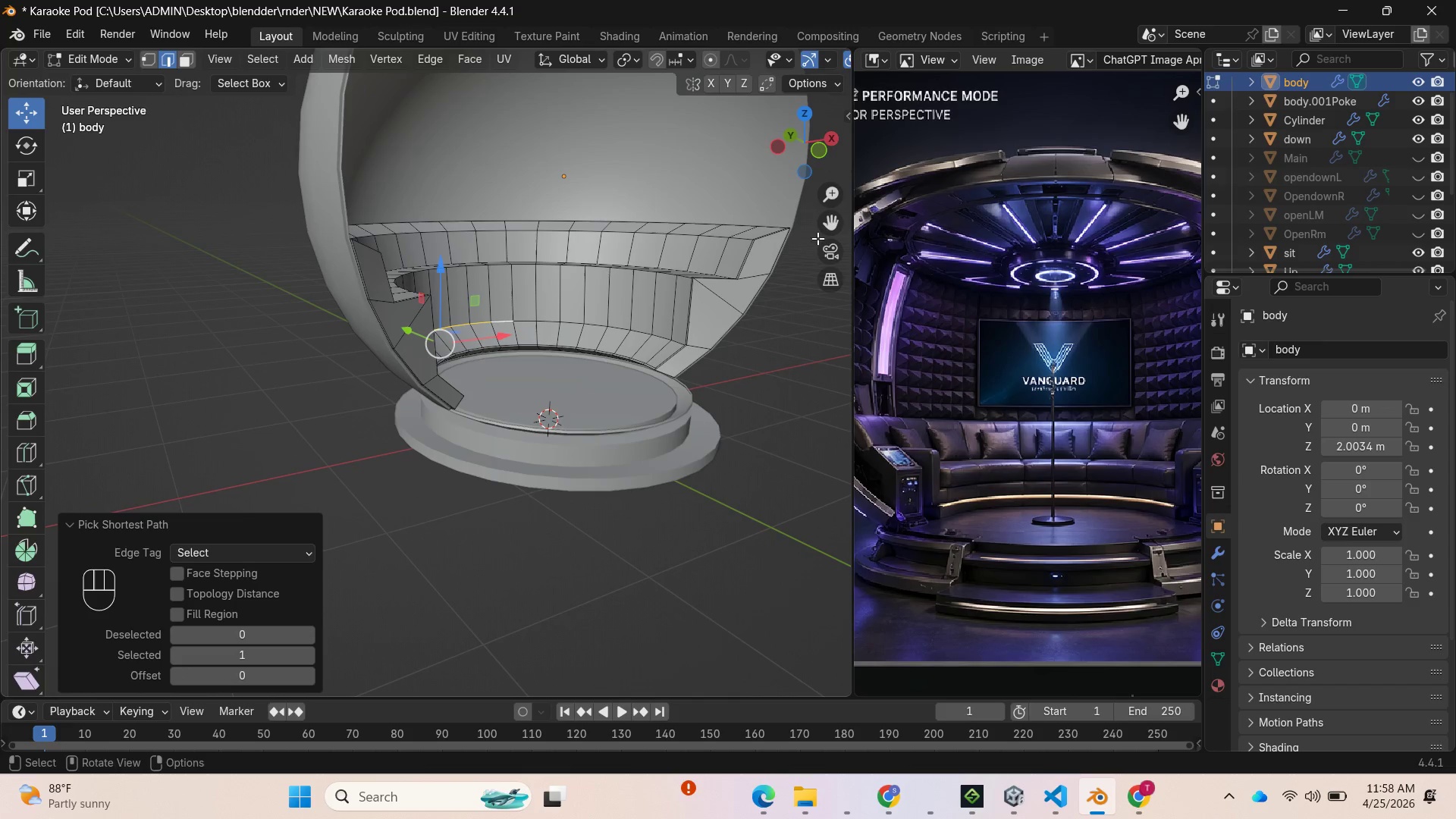 
left_click_drag(start_coordinate=[834, 221], to_coordinate=[682, 278])
 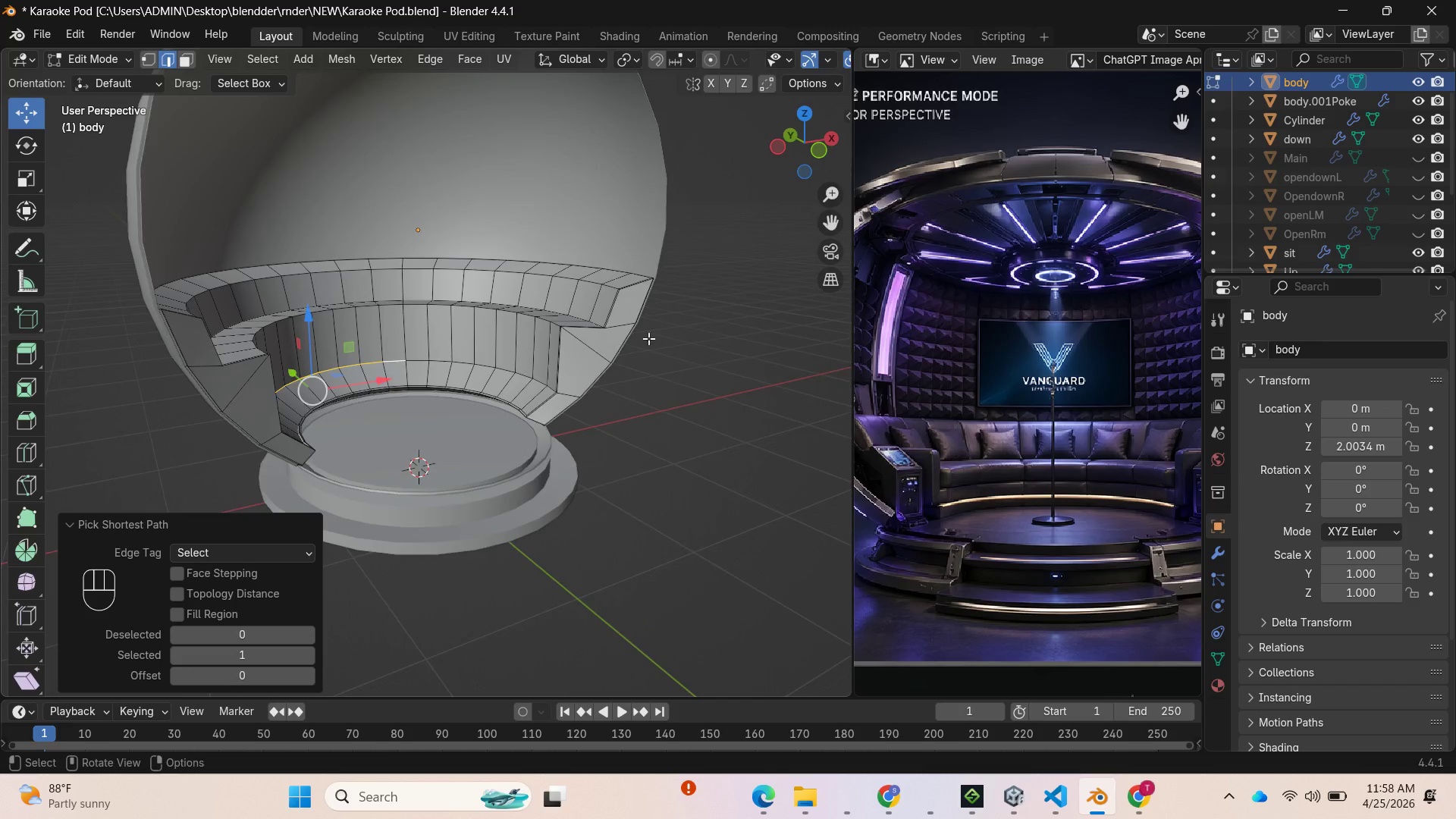 
scroll: coordinate [669, 401], scroll_direction: up, amount: 6.0
 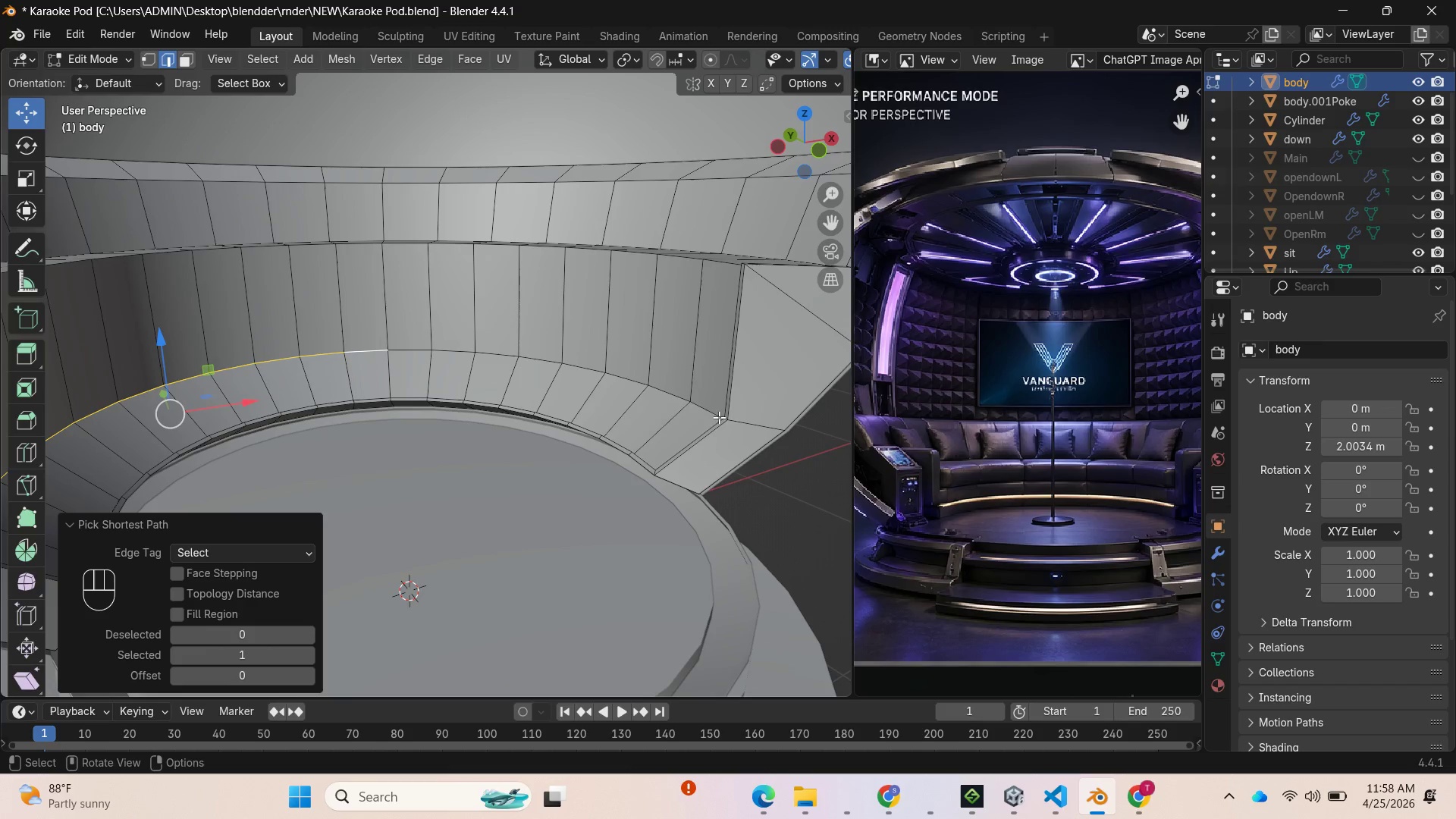 
hold_key(key=ControlLeft, duration=1.44)
left_click([723, 417])
 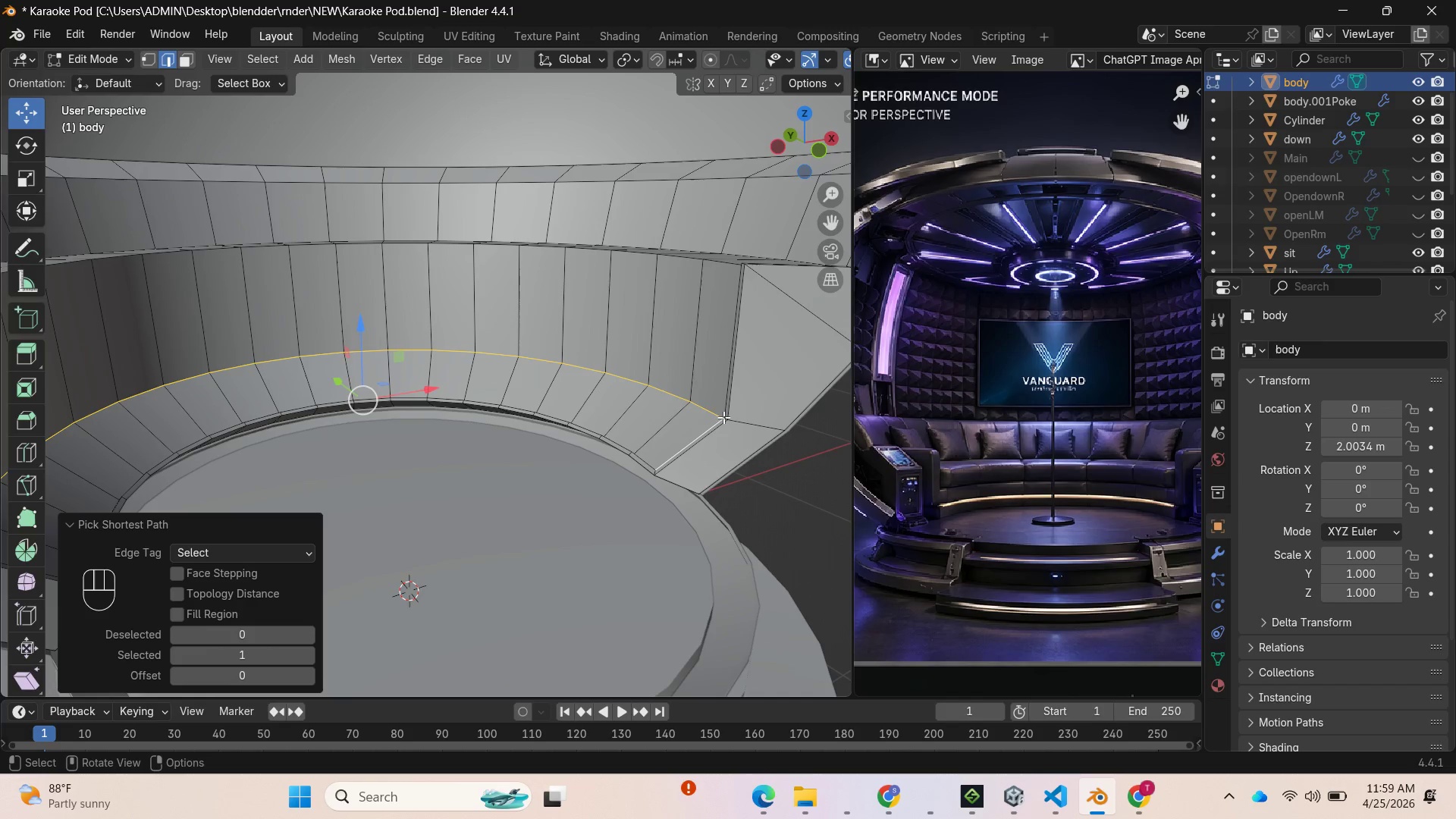 
key(Control+Z)
 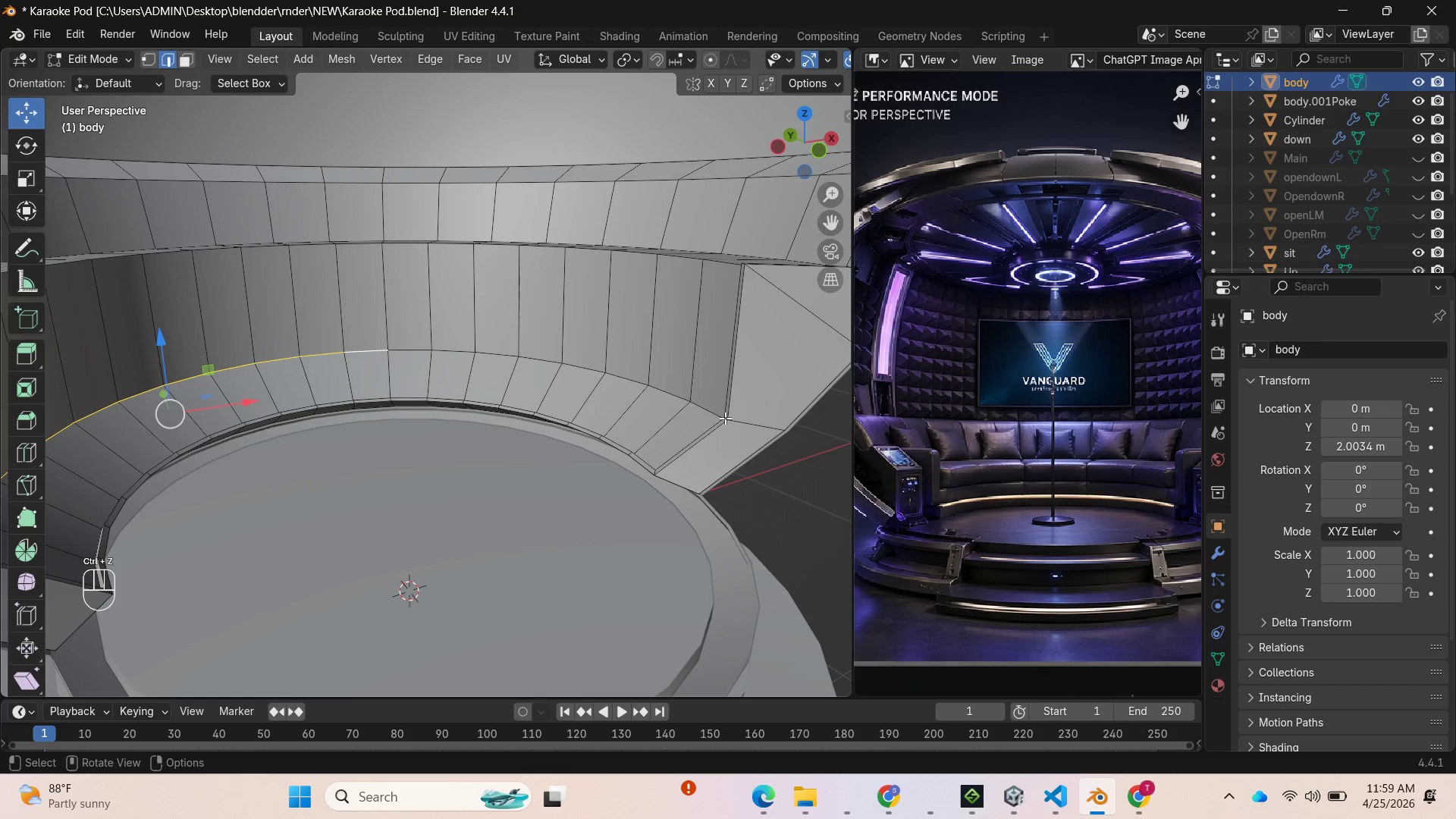 
hold_key(key=ShiftLeft, duration=1.06)
left_click([714, 411])
 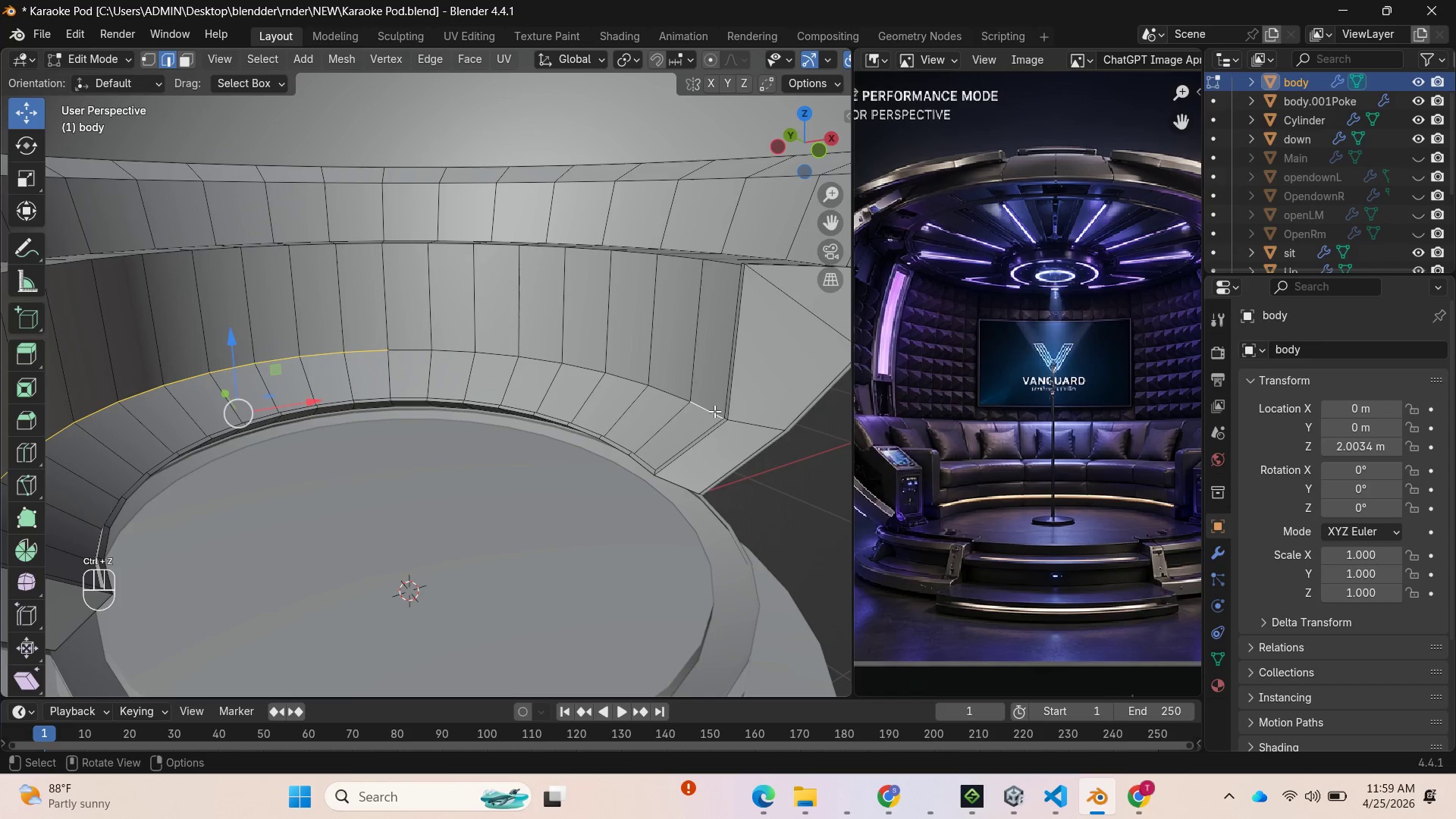 
key(Control+Z)
 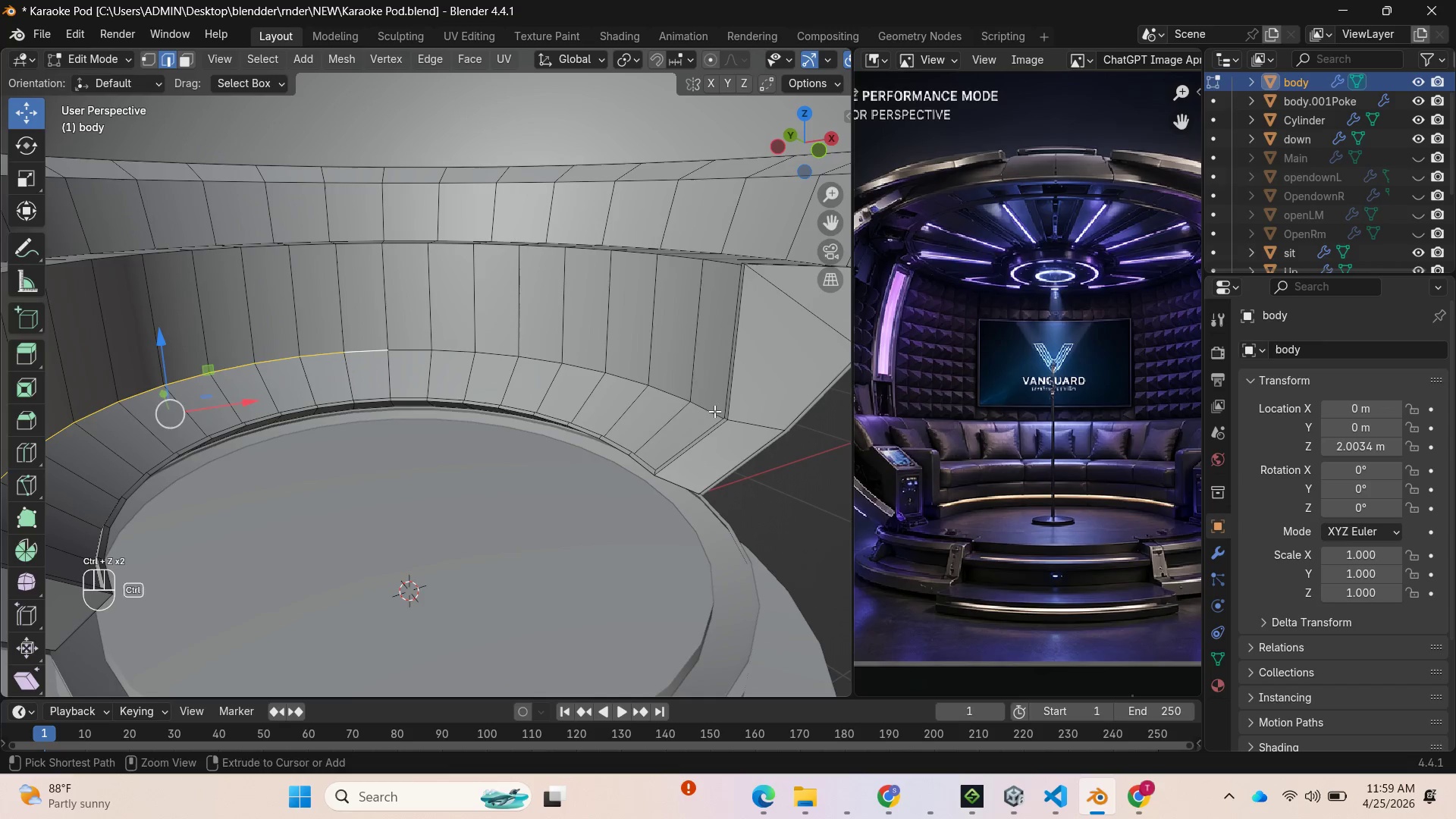 
hold_key(key=ShiftLeft, duration=0.52)
 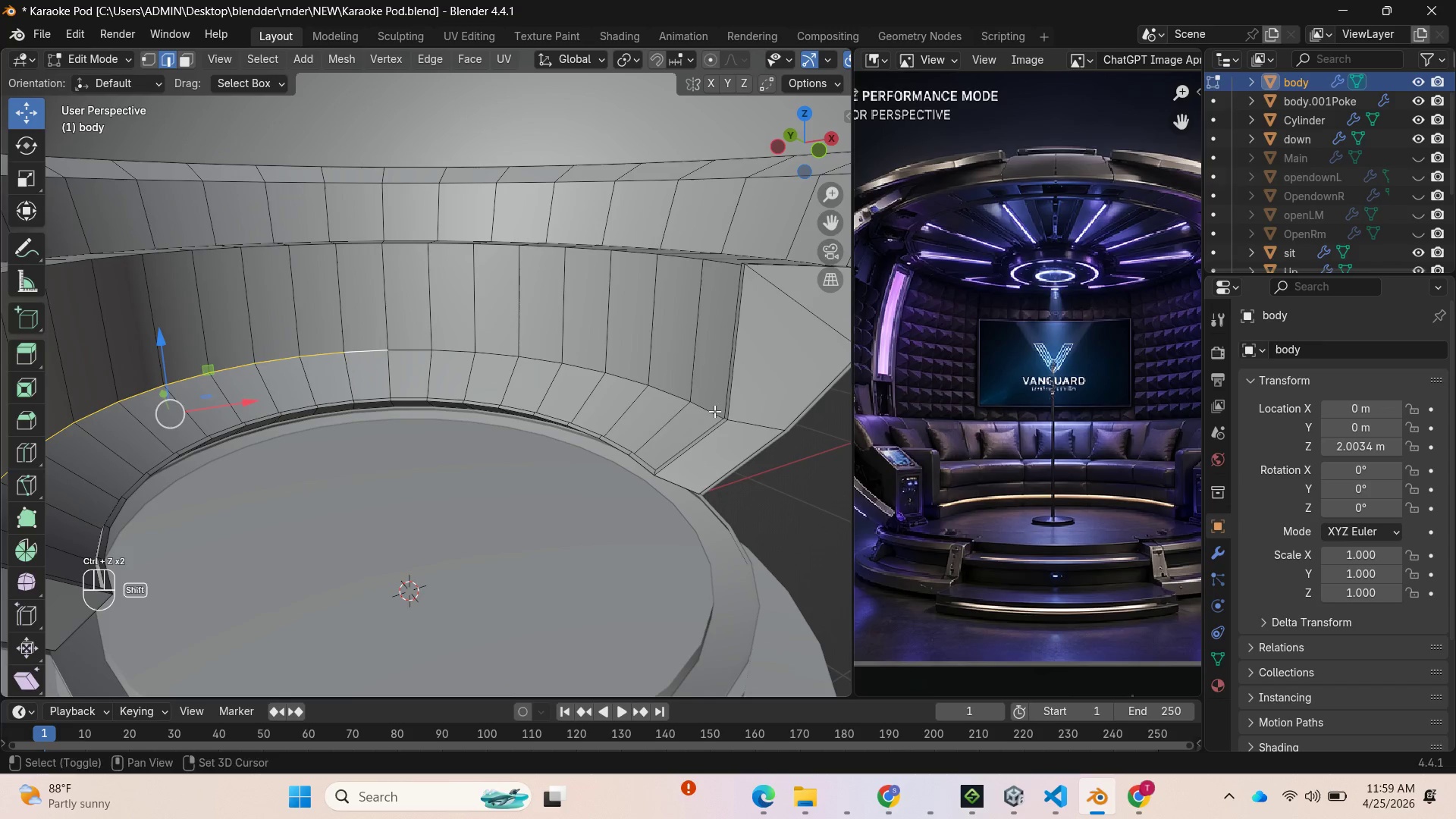 
hold_key(key=ControlLeft, duration=0.66)
left_click([714, 411])
 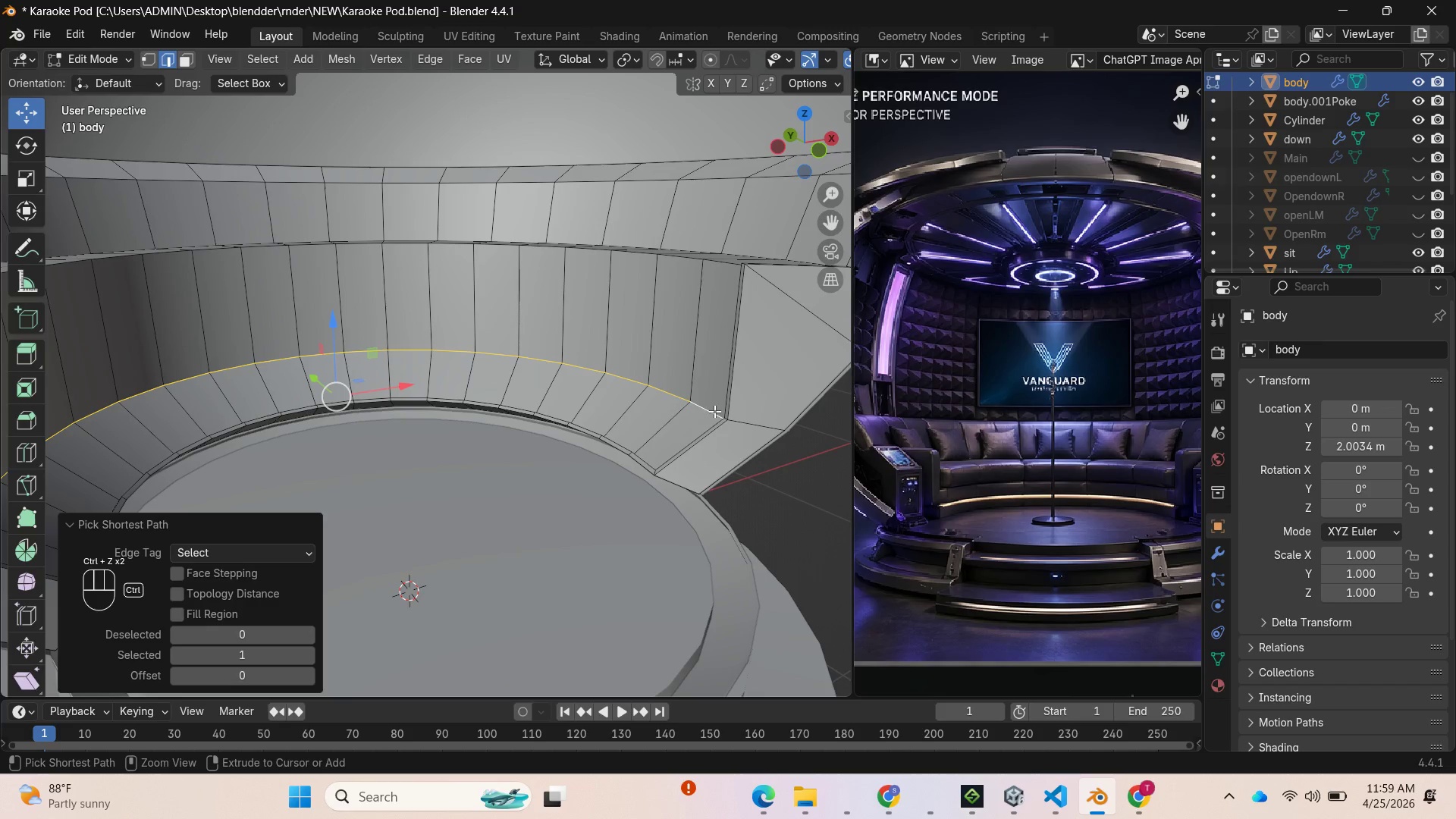 
scroll: coordinate [730, 416], scroll_direction: up, amount: 2.0
 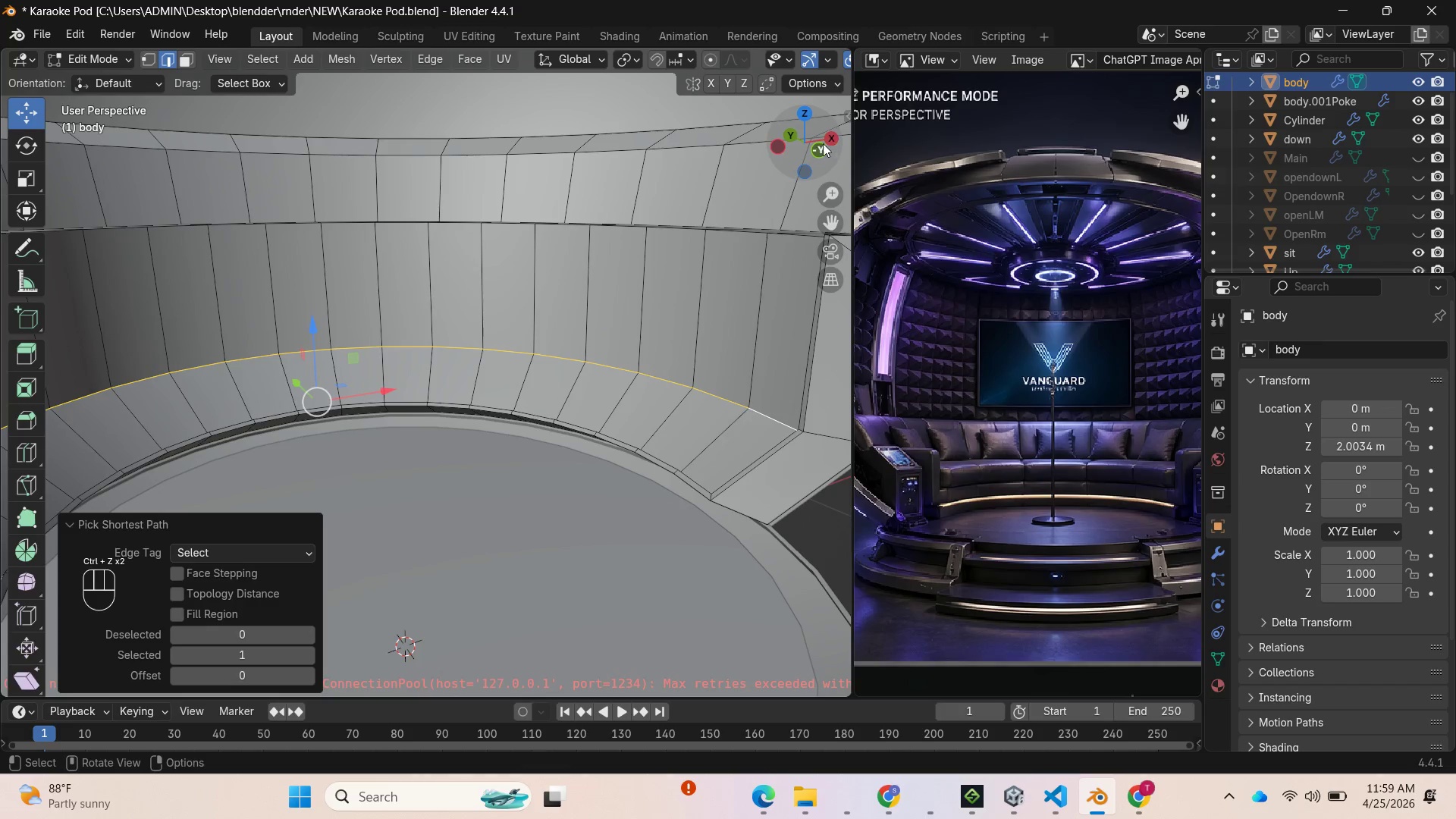 
left_click_drag(start_coordinate=[807, 134], to_coordinate=[27, 153])
 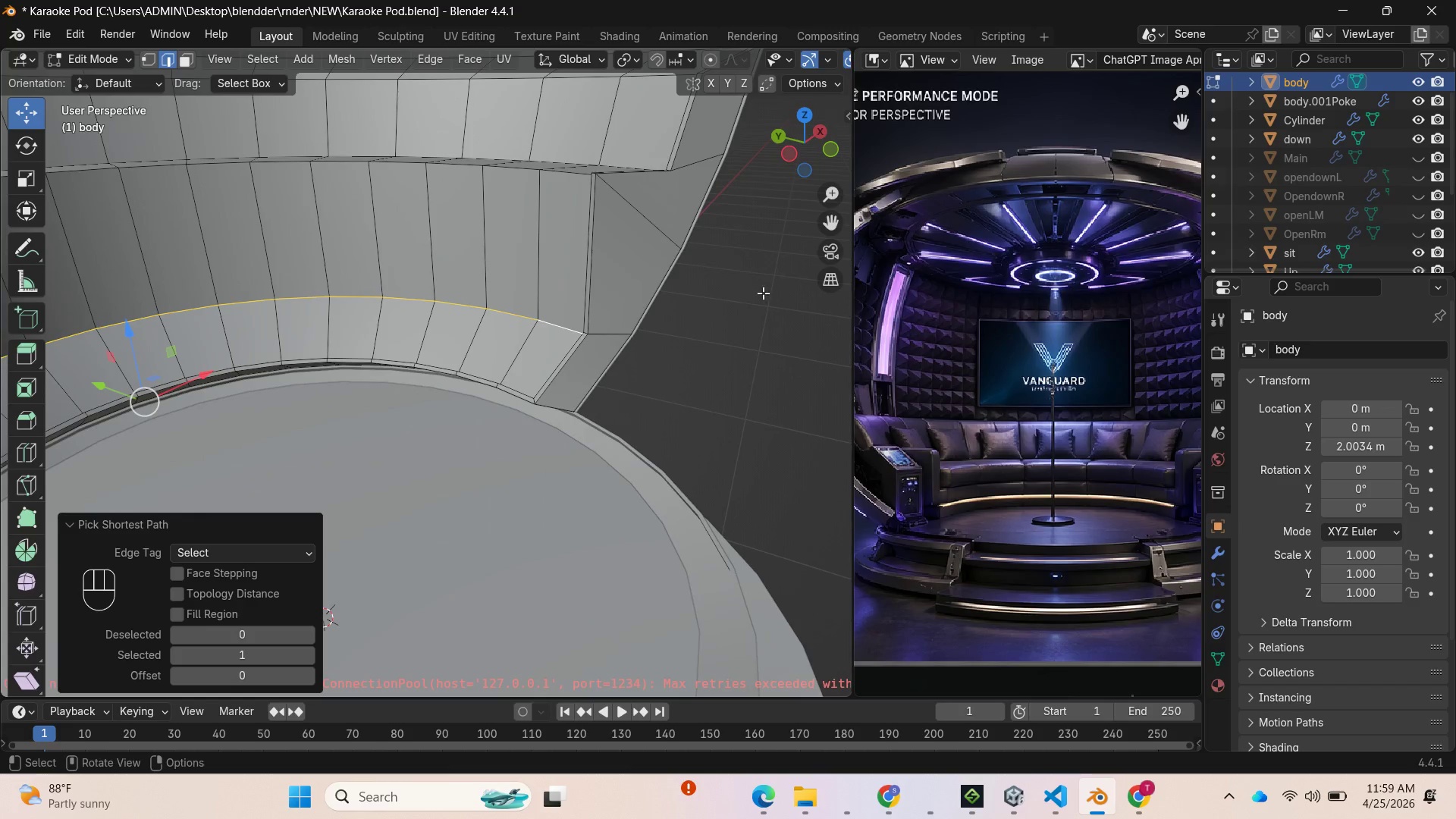 
scroll: coordinate [721, 345], scroll_direction: up, amount: 6.0
 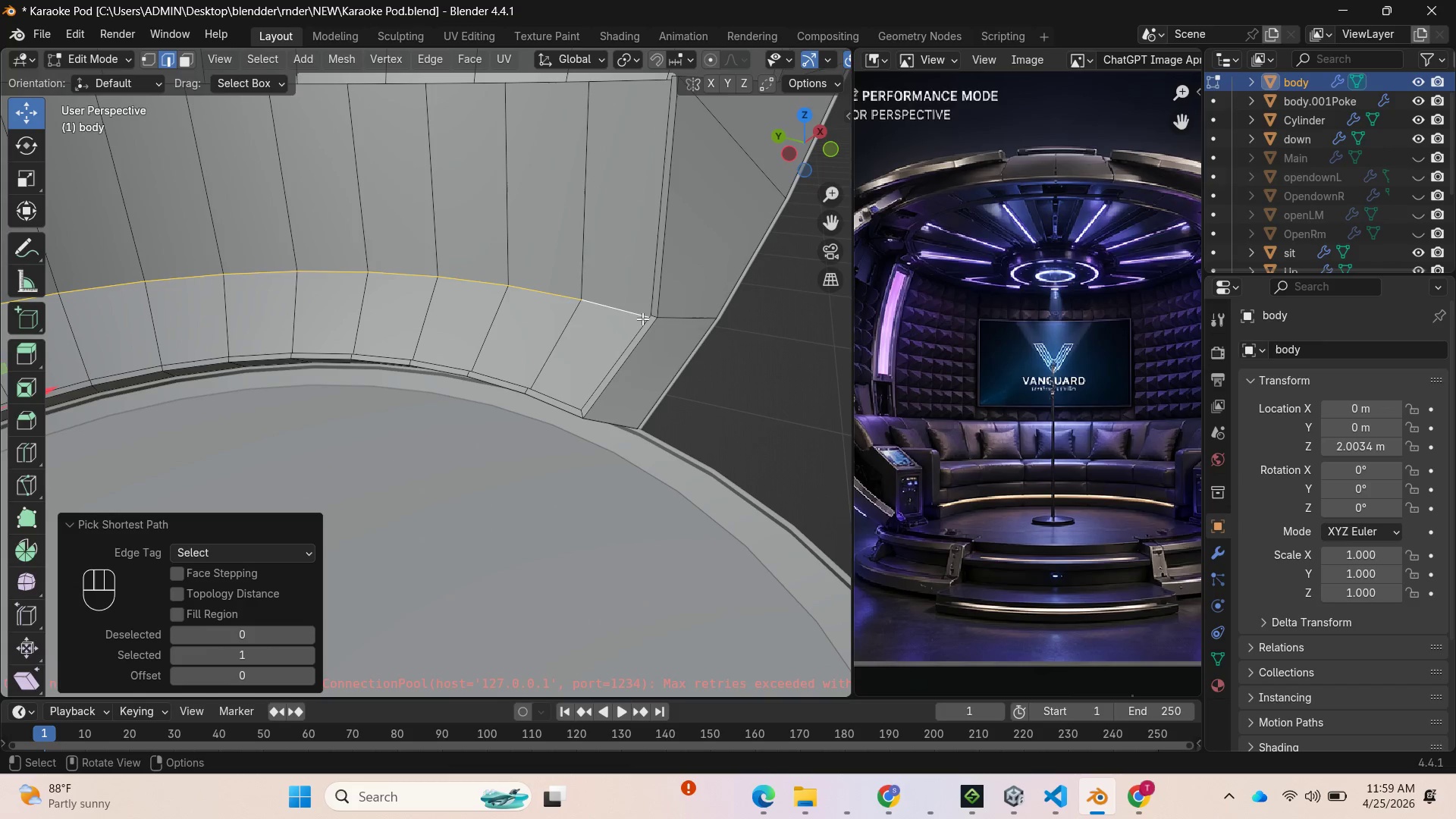 
hold_key(key=ShiftLeft, duration=2.47)
left_click([654, 314])
 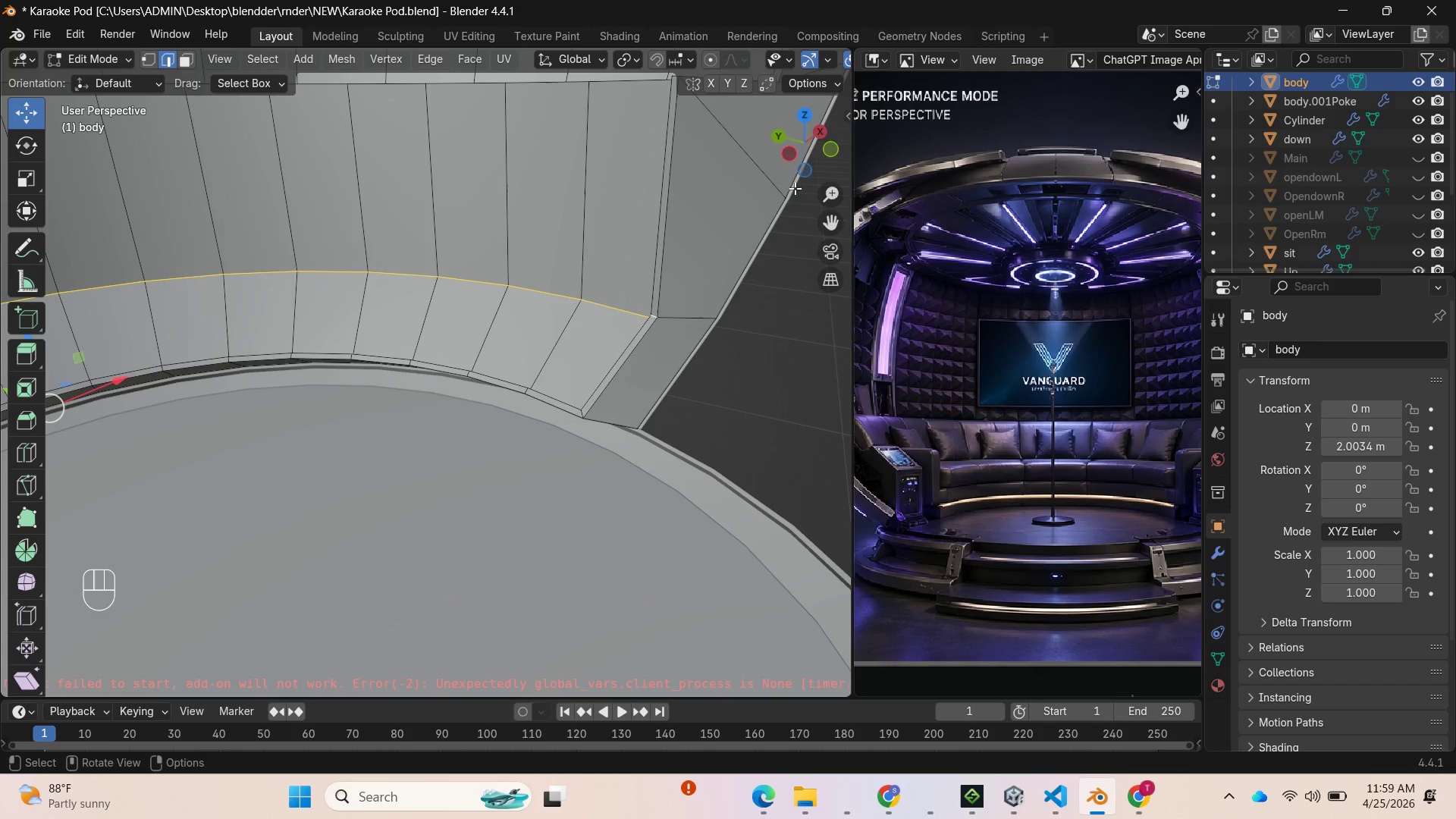 
left_click_drag(start_coordinate=[821, 127], to_coordinate=[788, 170])
 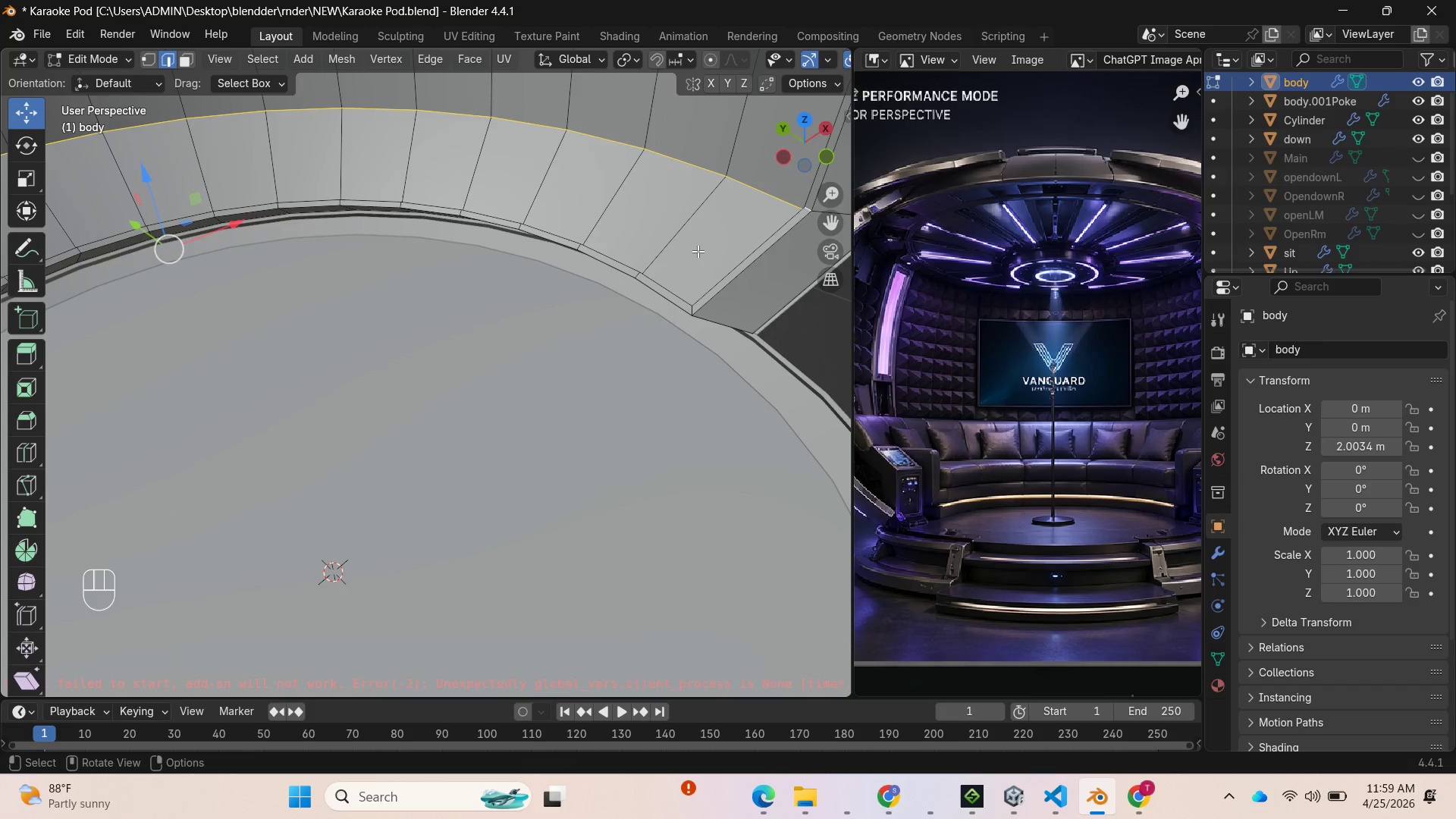 
scroll: coordinate [660, 309], scroll_direction: down, amount: 11.0
 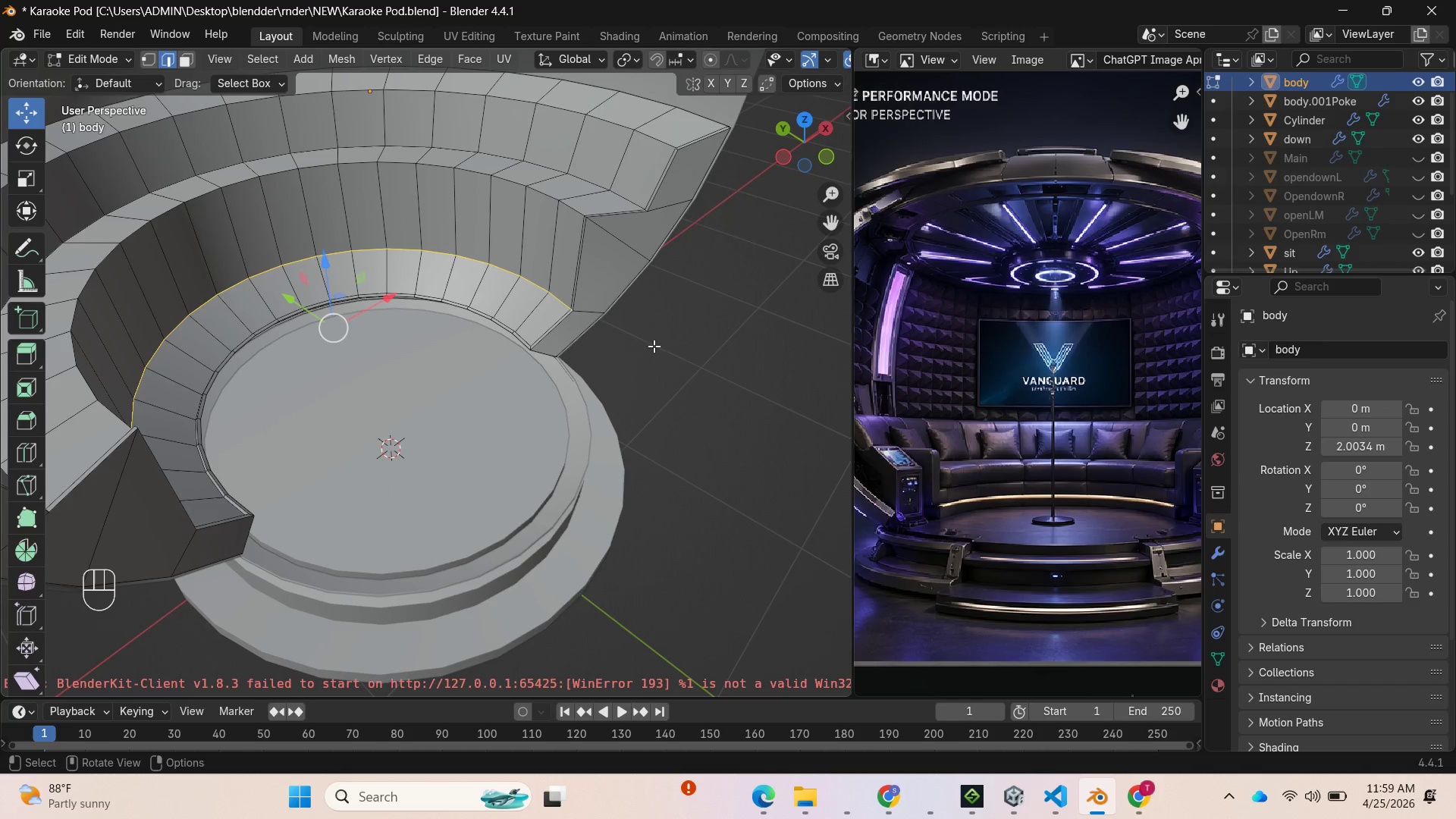 
left_click_drag(start_coordinate=[785, 156], to_coordinate=[723, 72])
 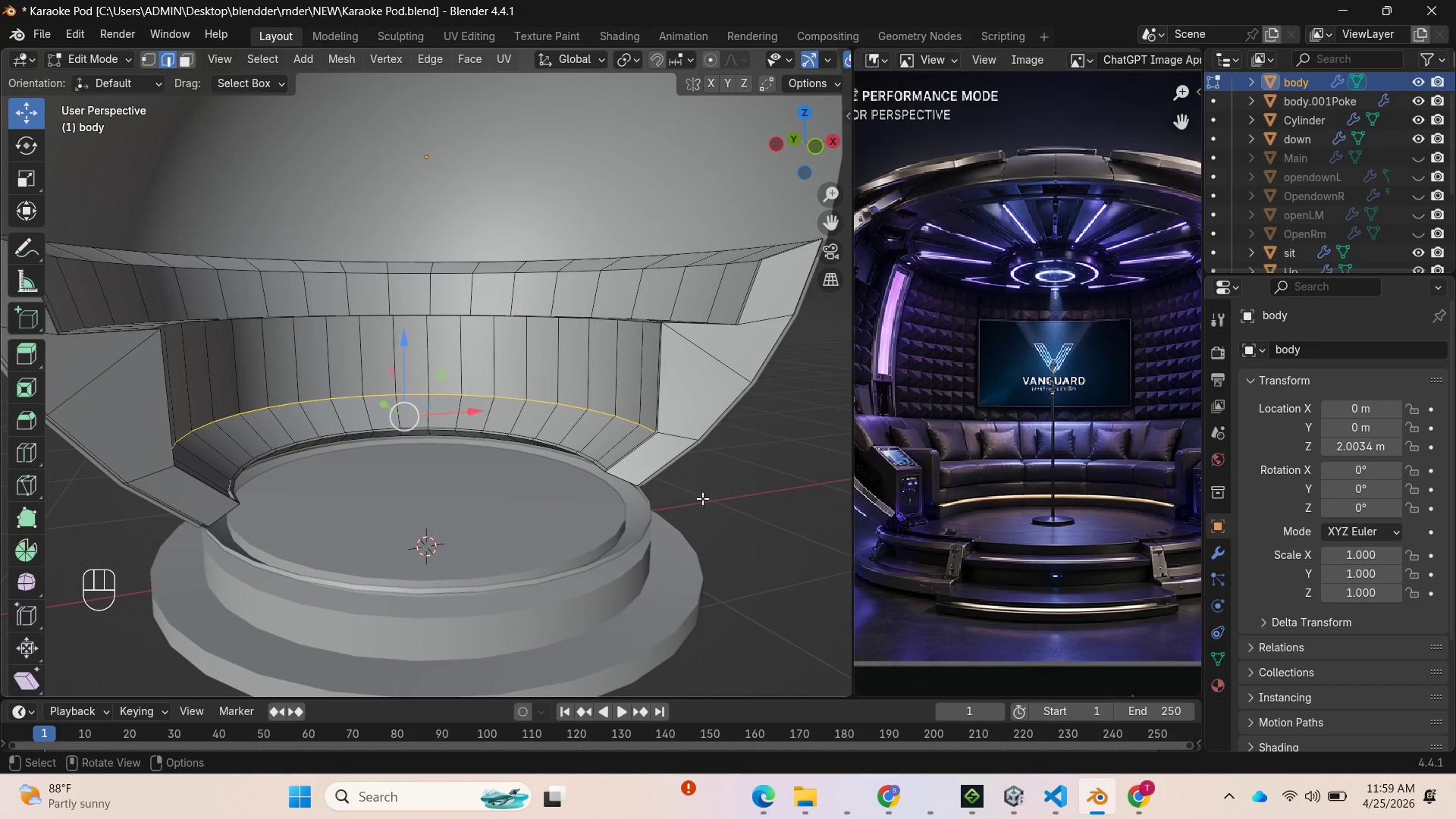 
key(S)
 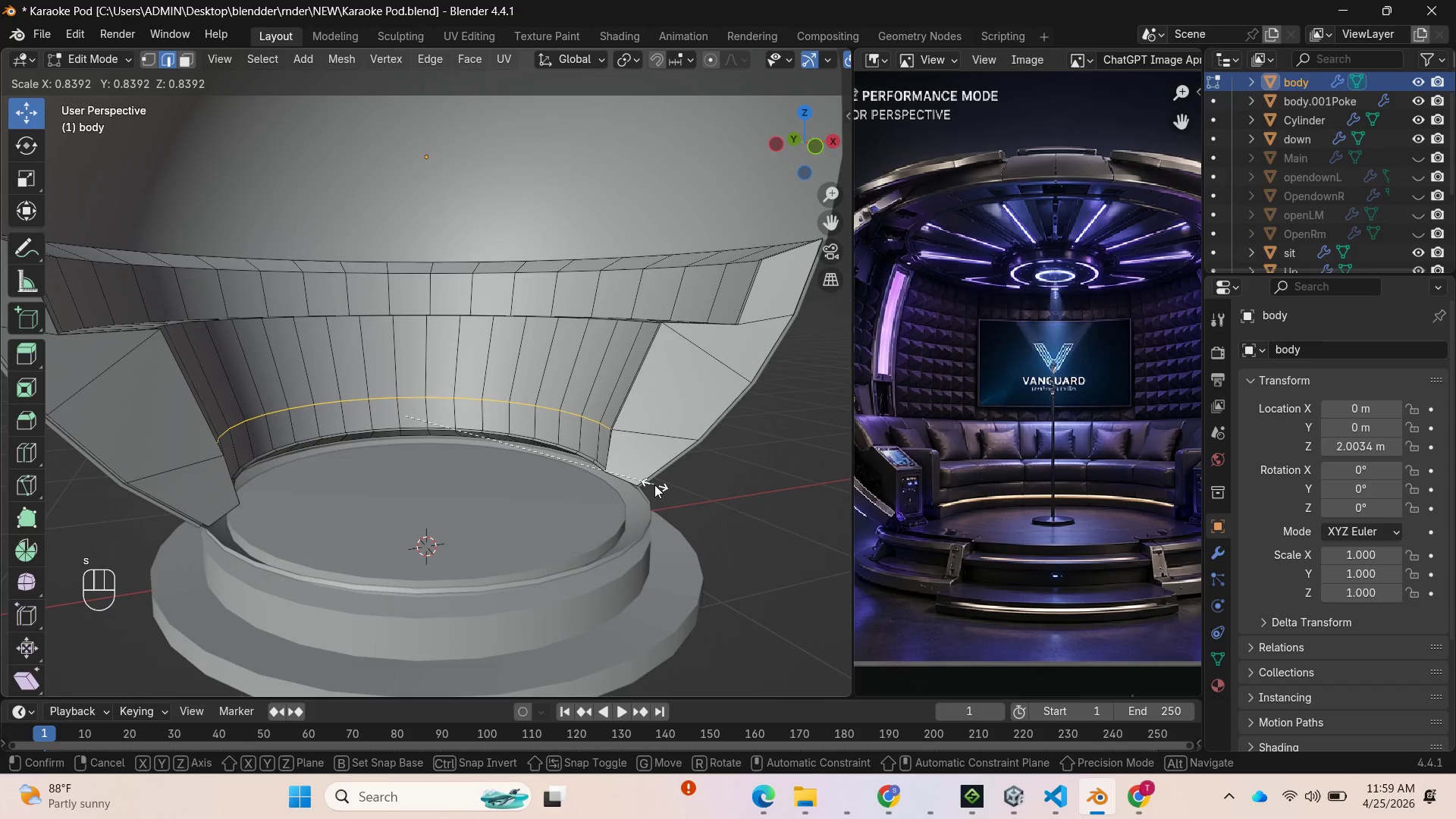 
left_click([654, 485])
 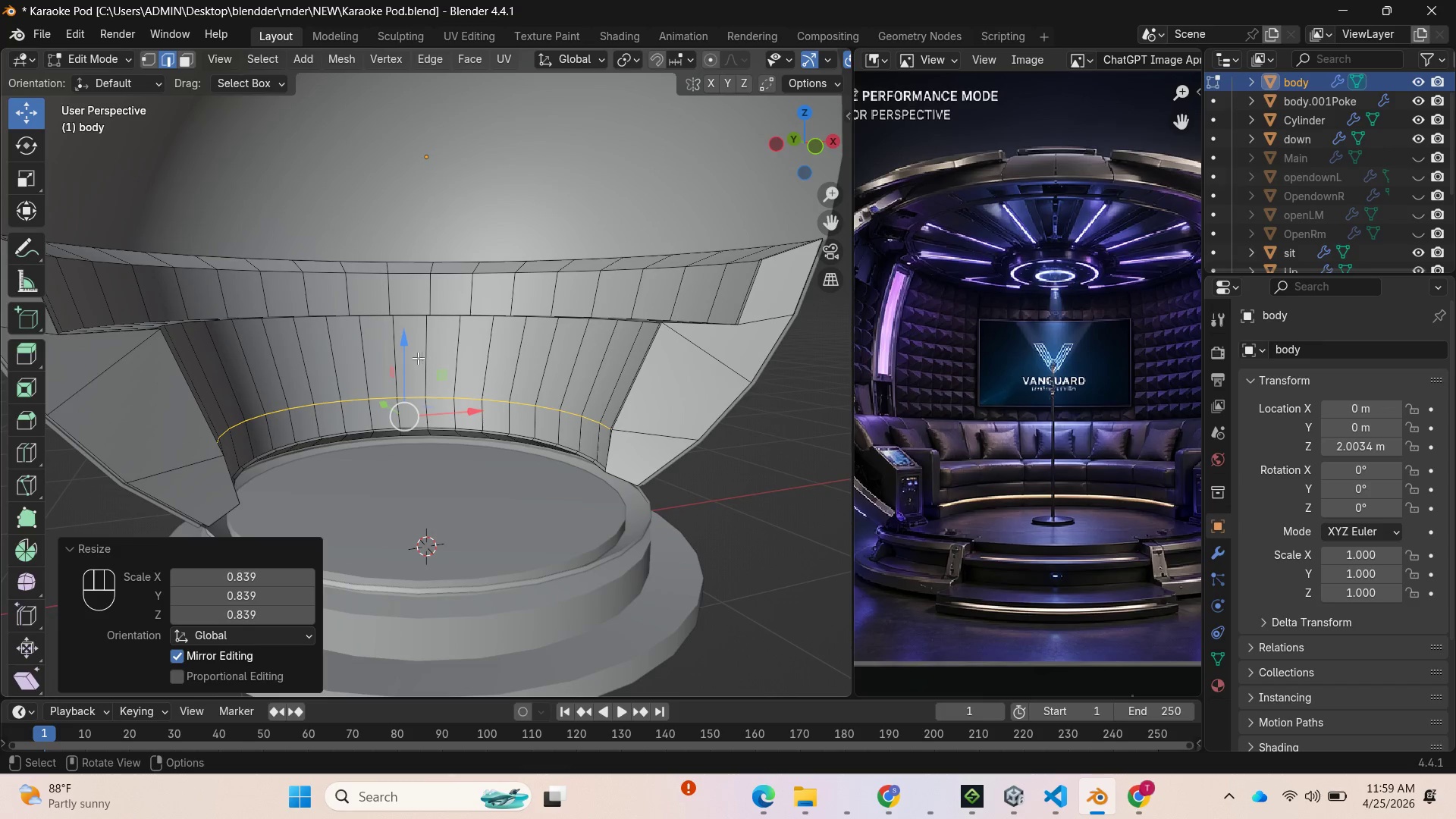 
left_click_drag(start_coordinate=[411, 351], to_coordinate=[399, 315])
 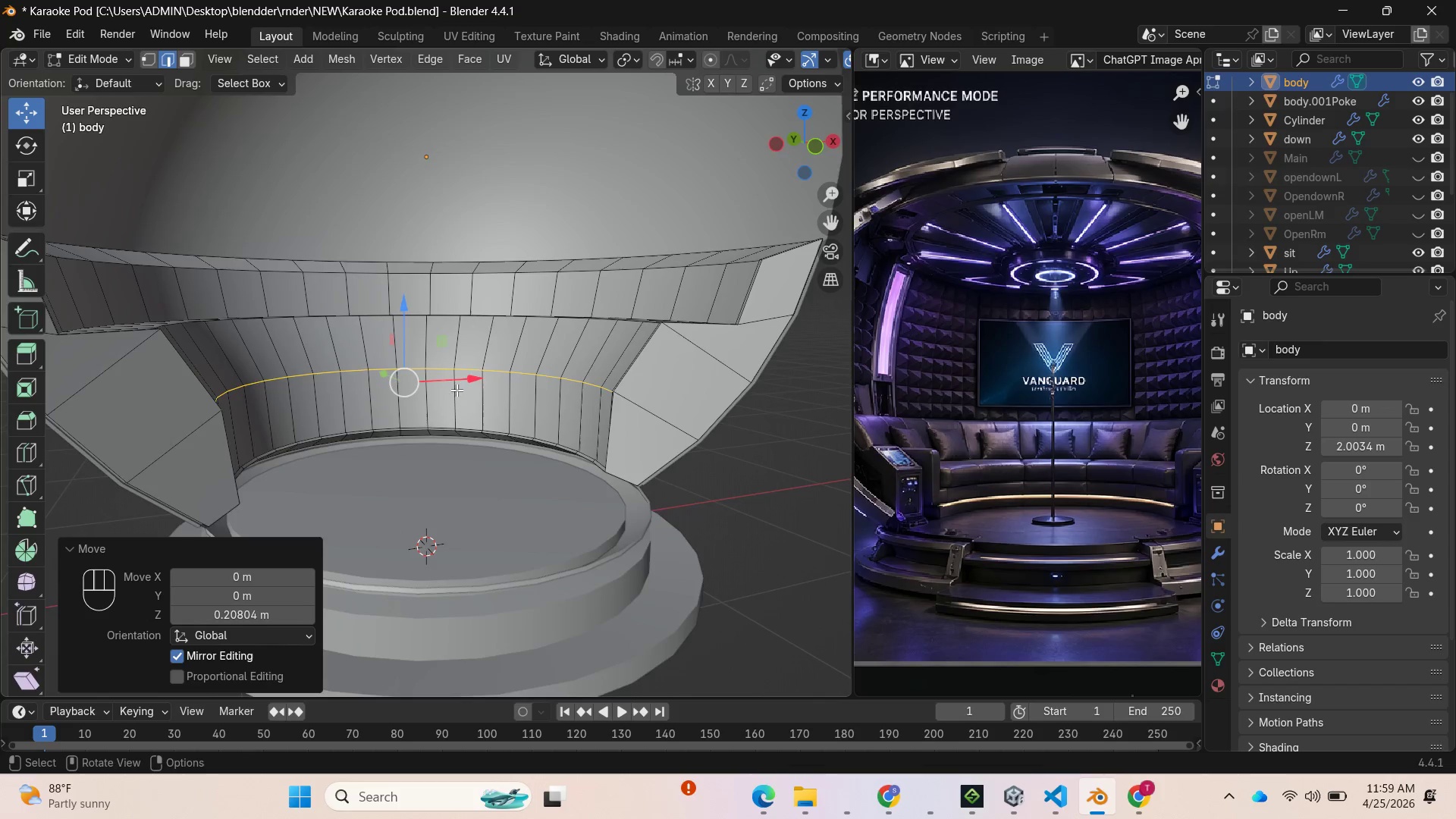 
scroll: coordinate [460, 396], scroll_direction: down, amount: 2.0
 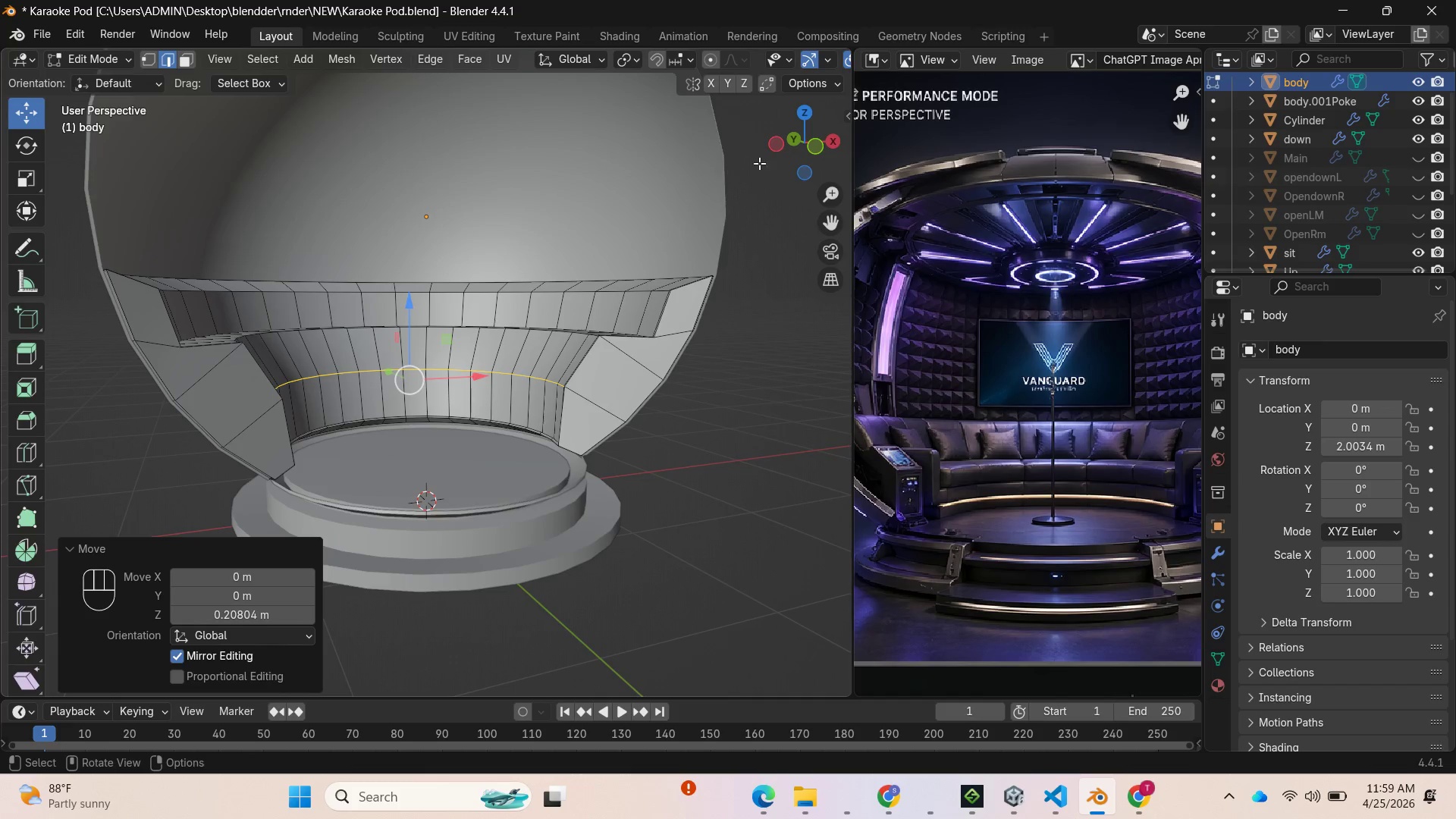 
left_click_drag(start_coordinate=[790, 153], to_coordinate=[757, 212])
 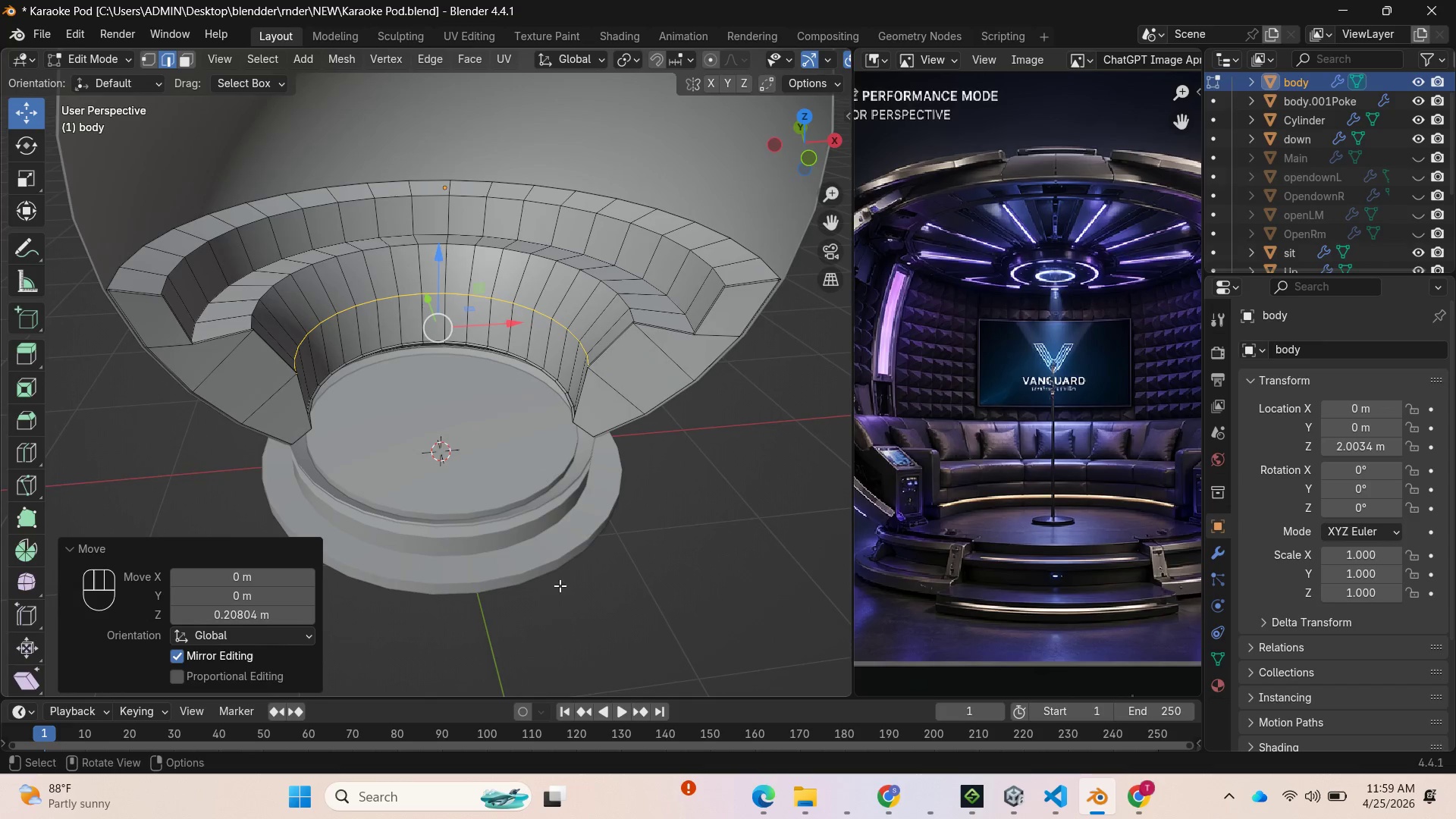 
key(S)
 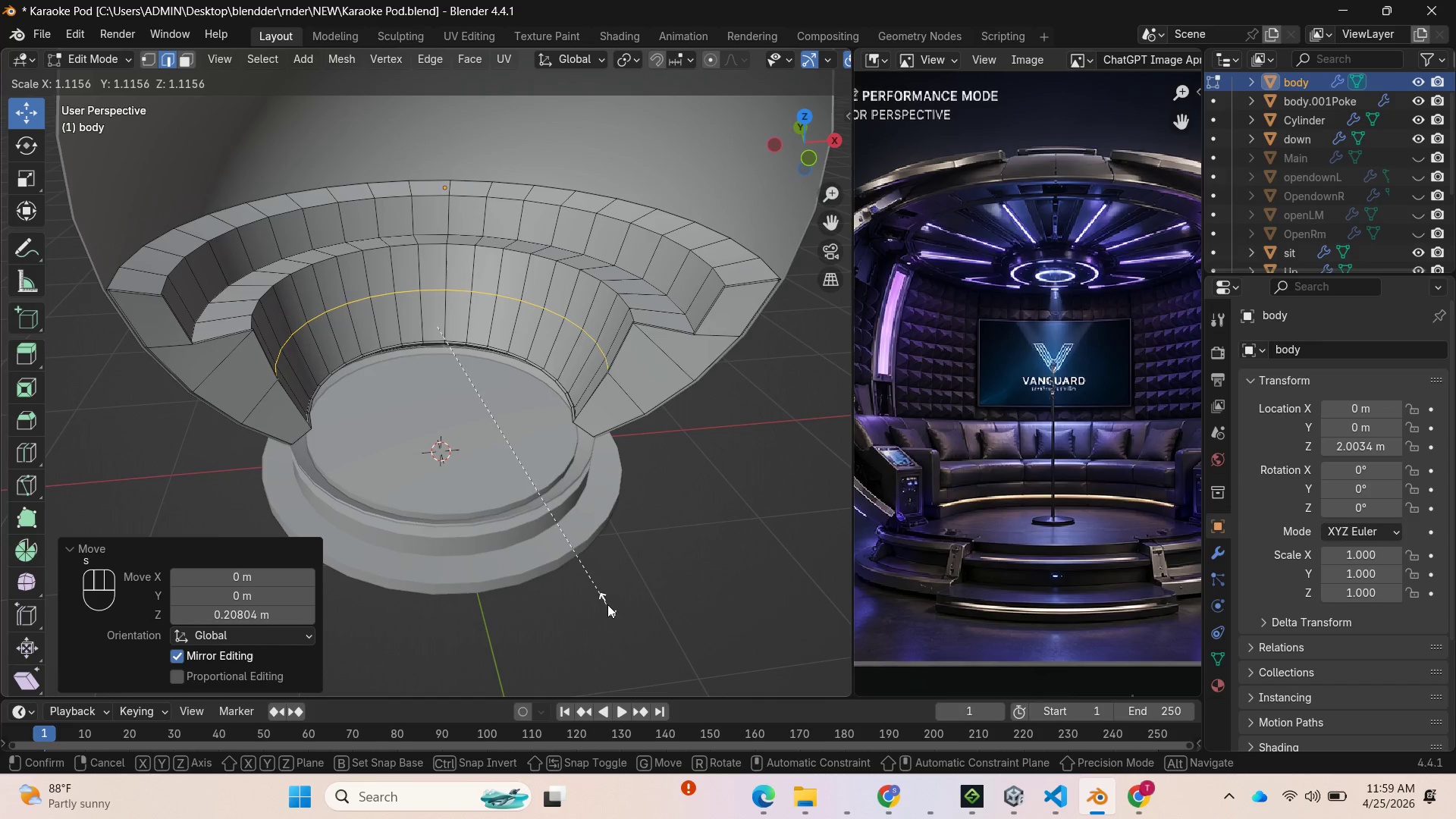 
left_click([610, 604])
 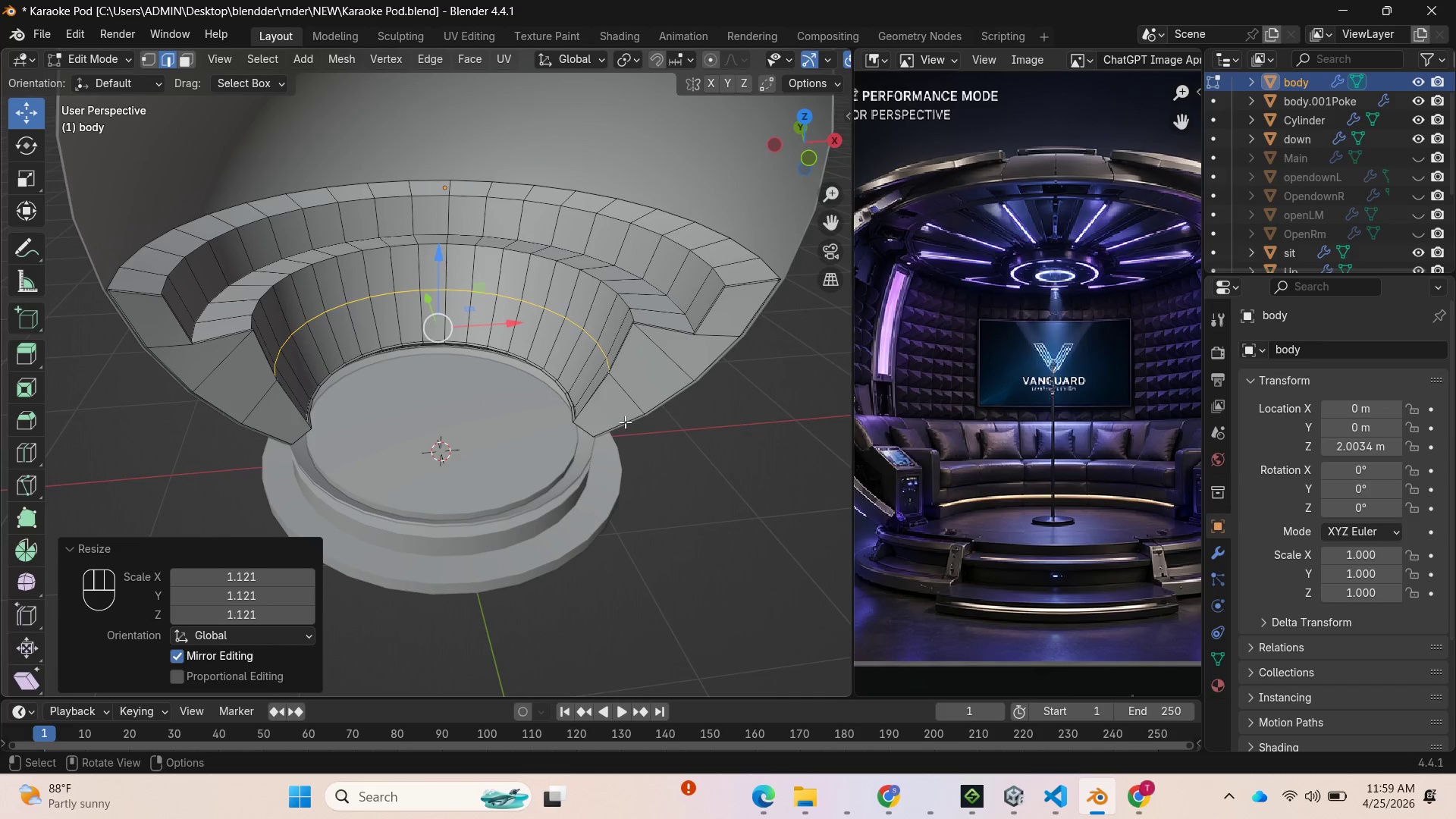 
scroll: coordinate [614, 475], scroll_direction: down, amount: 5.0
 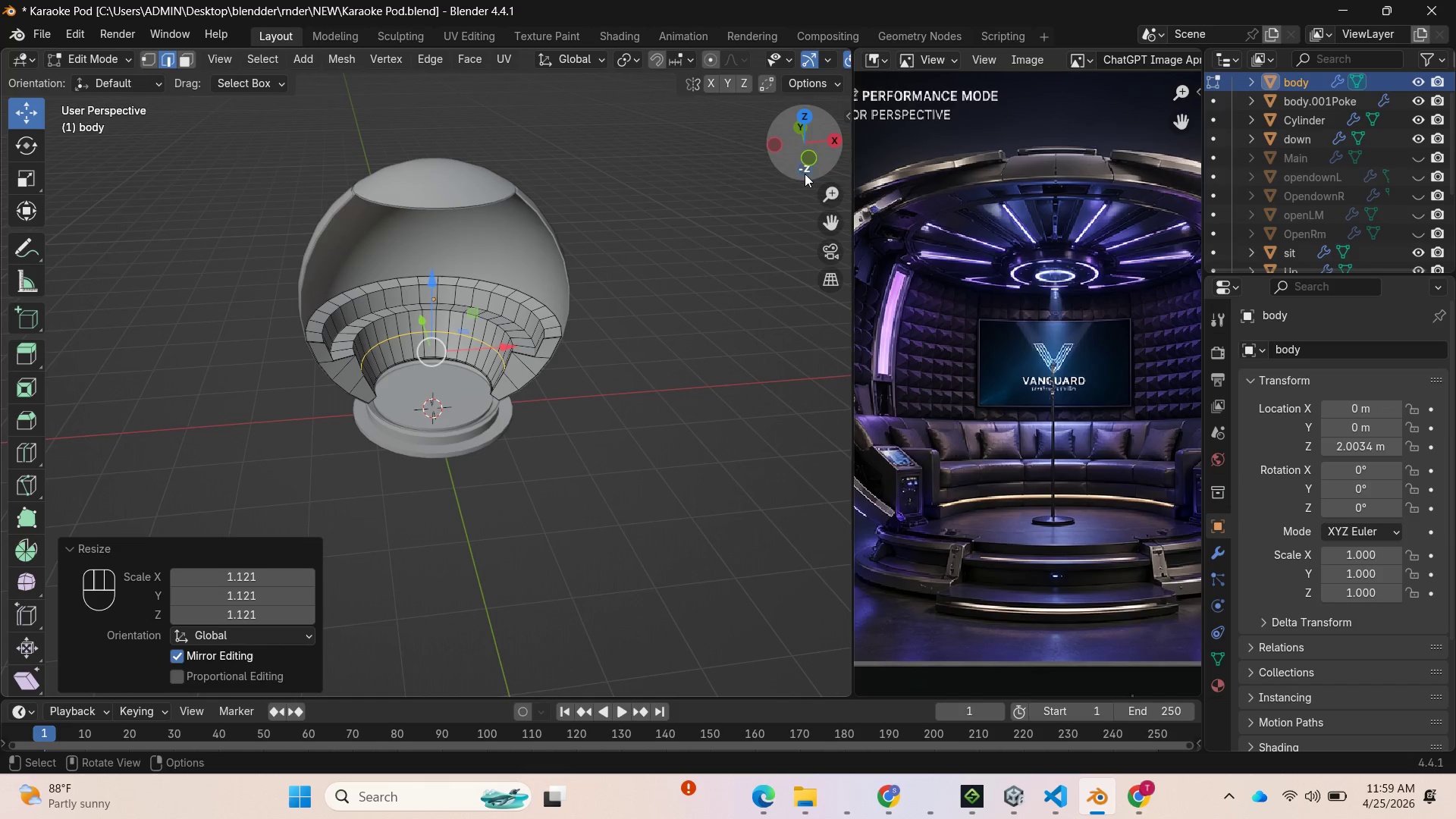 
left_click_drag(start_coordinate=[807, 147], to_coordinate=[780, 117])
 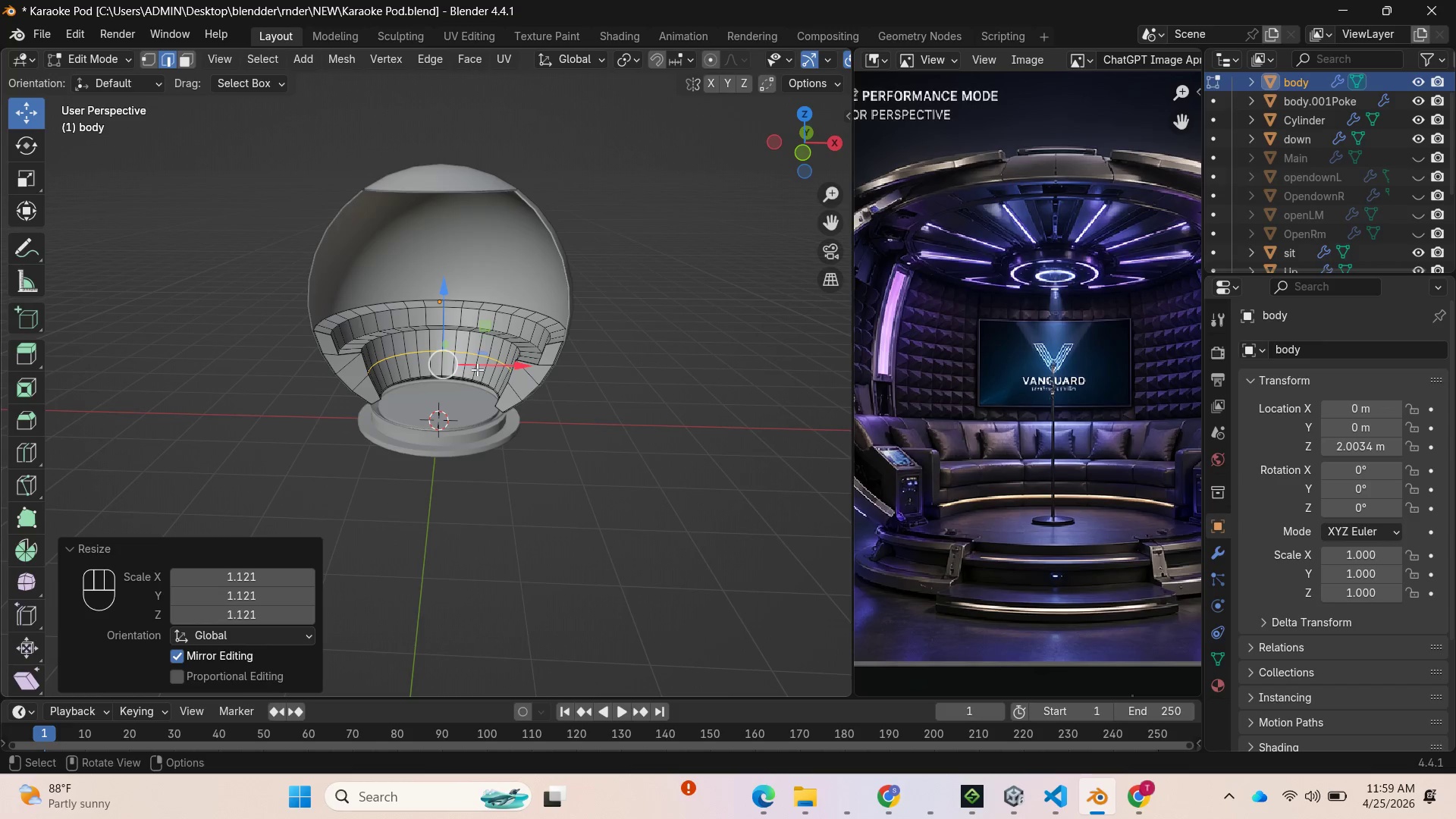 
wait(13.28)
 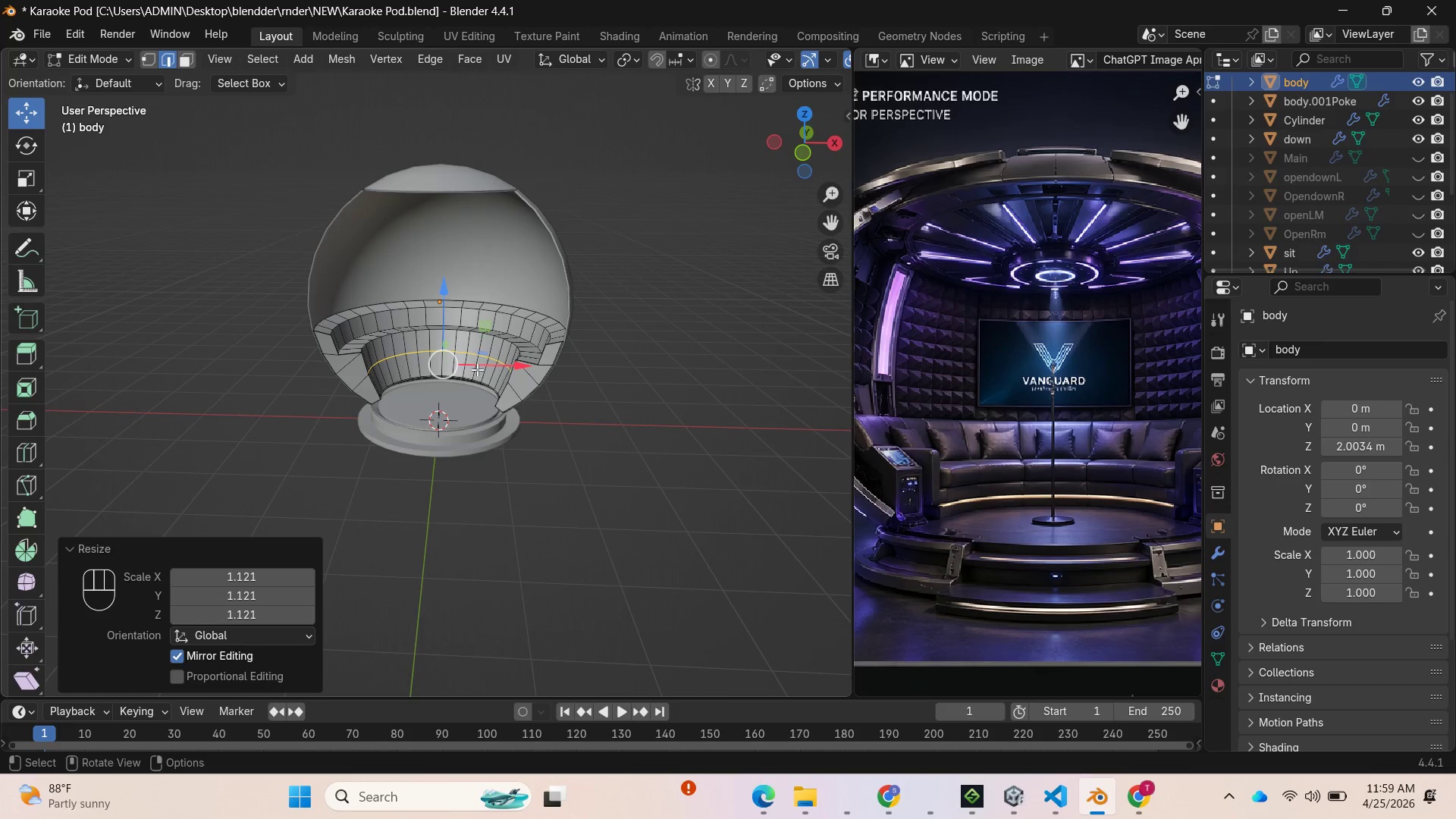 
scroll: coordinate [314, 372], scroll_direction: up, amount: 4.0
 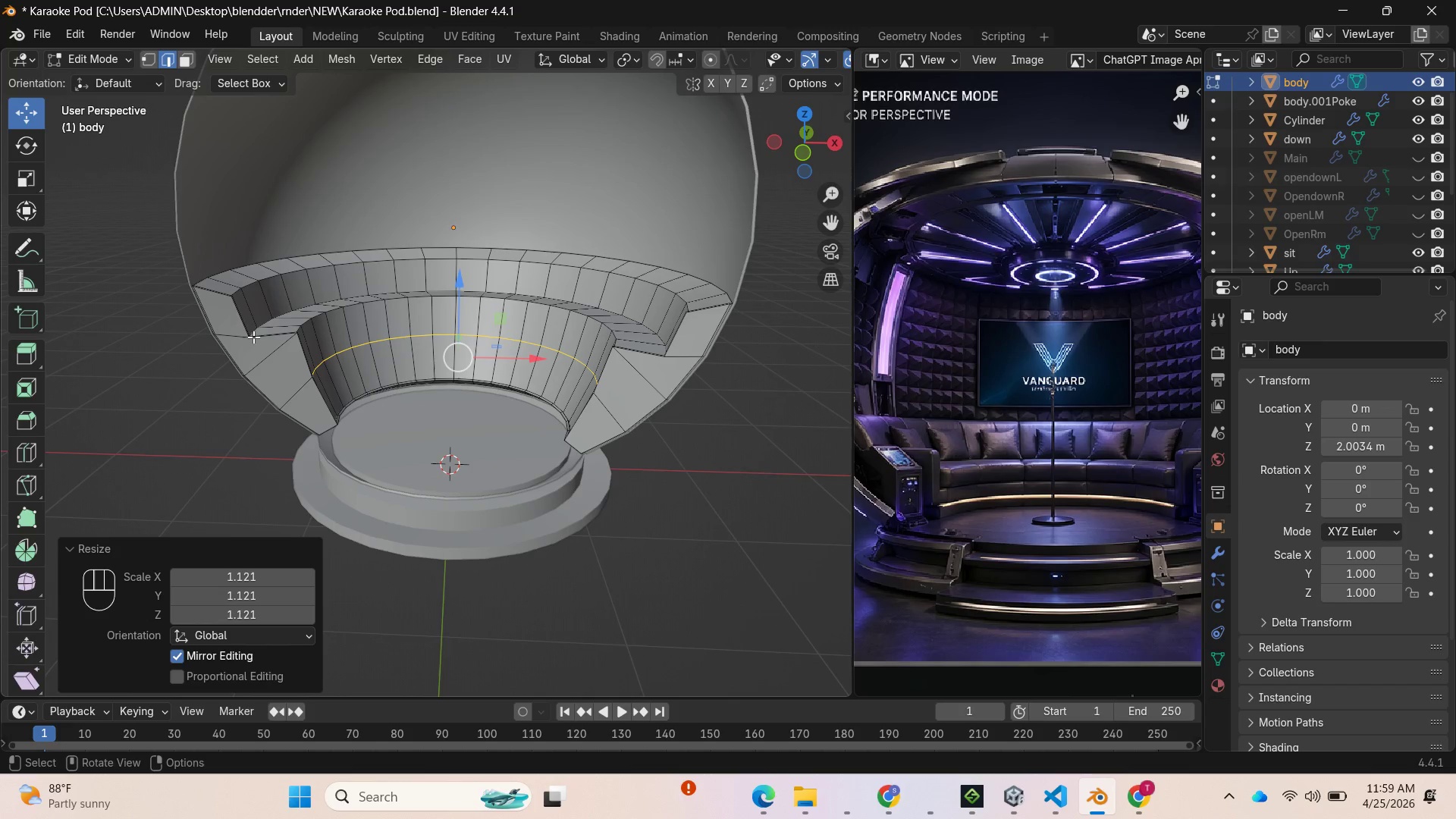 
hold_key(key=AltLeft, duration=1.08)
left_click([244, 335])
 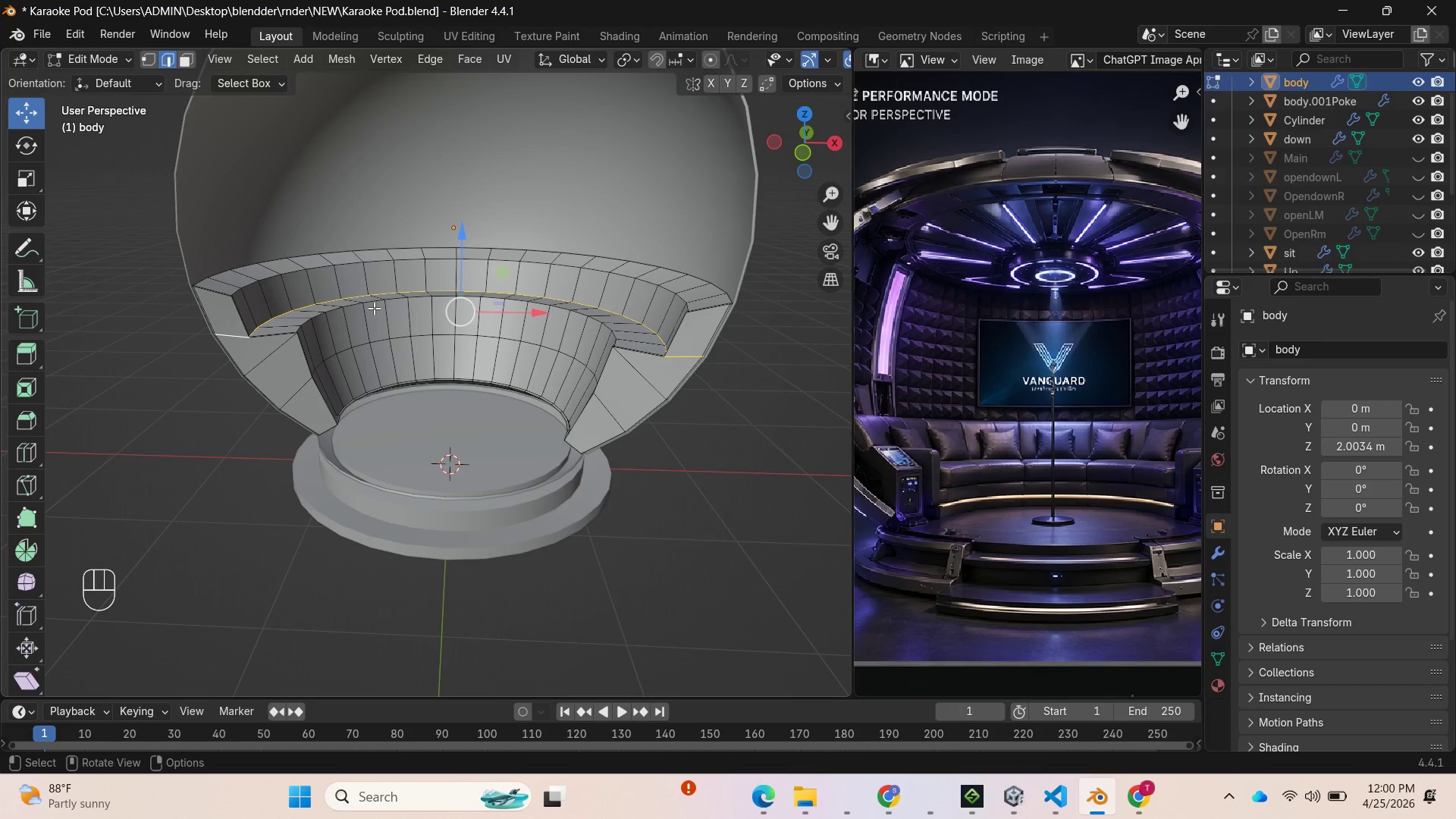 
type(gg)
 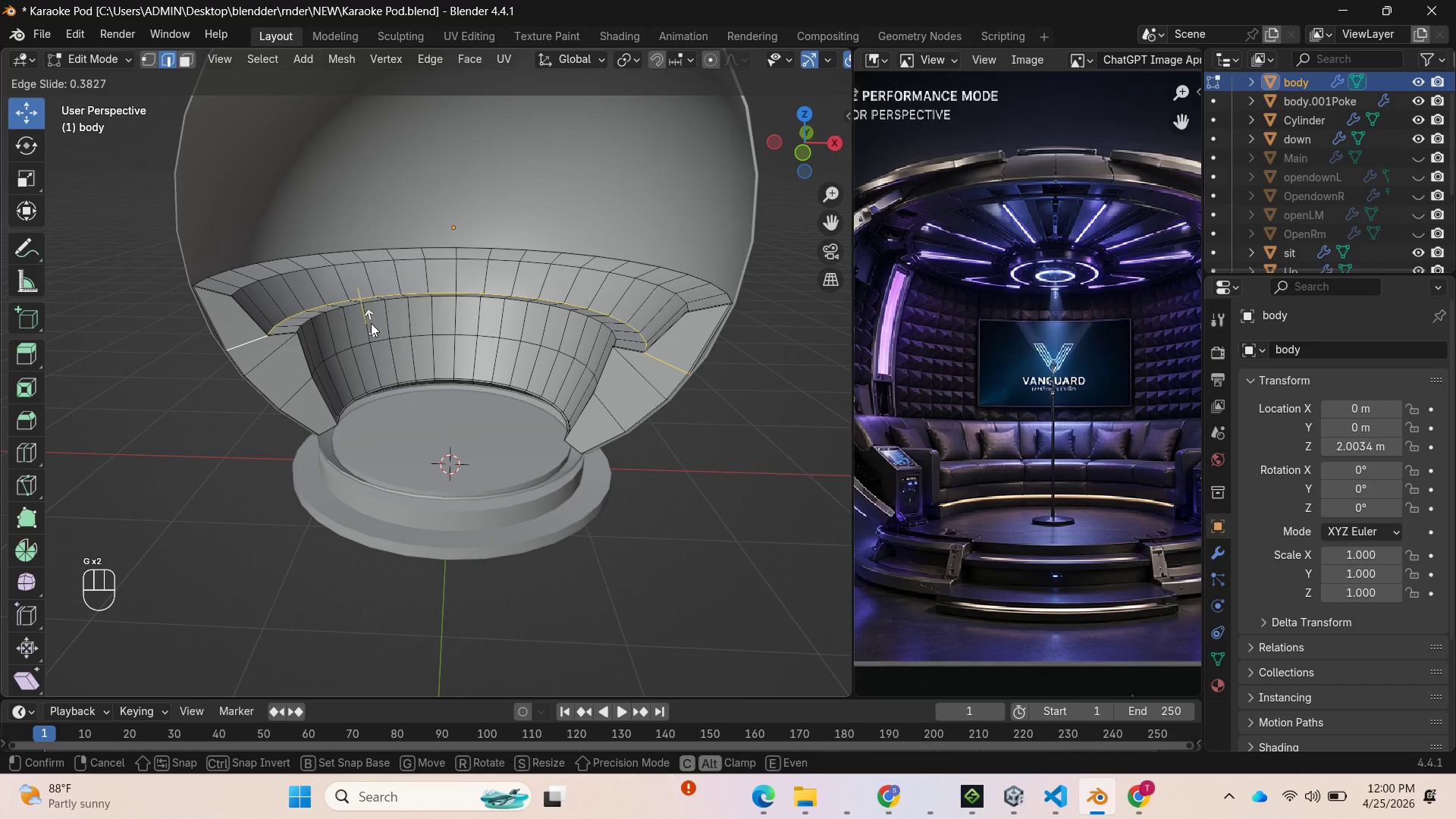 
left_click([373, 317])
 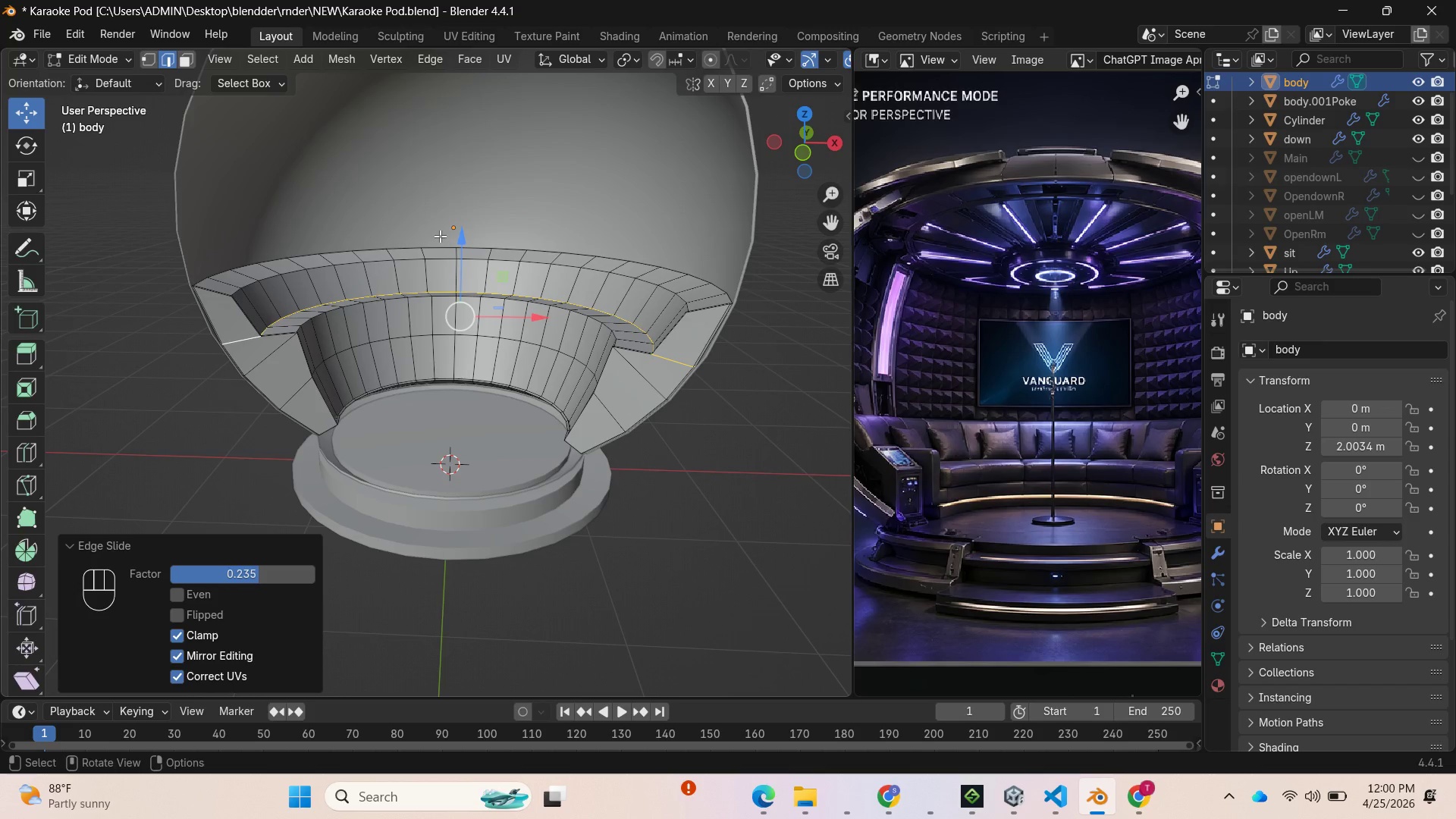 
left_click_drag(start_coordinate=[463, 234], to_coordinate=[465, 249])
 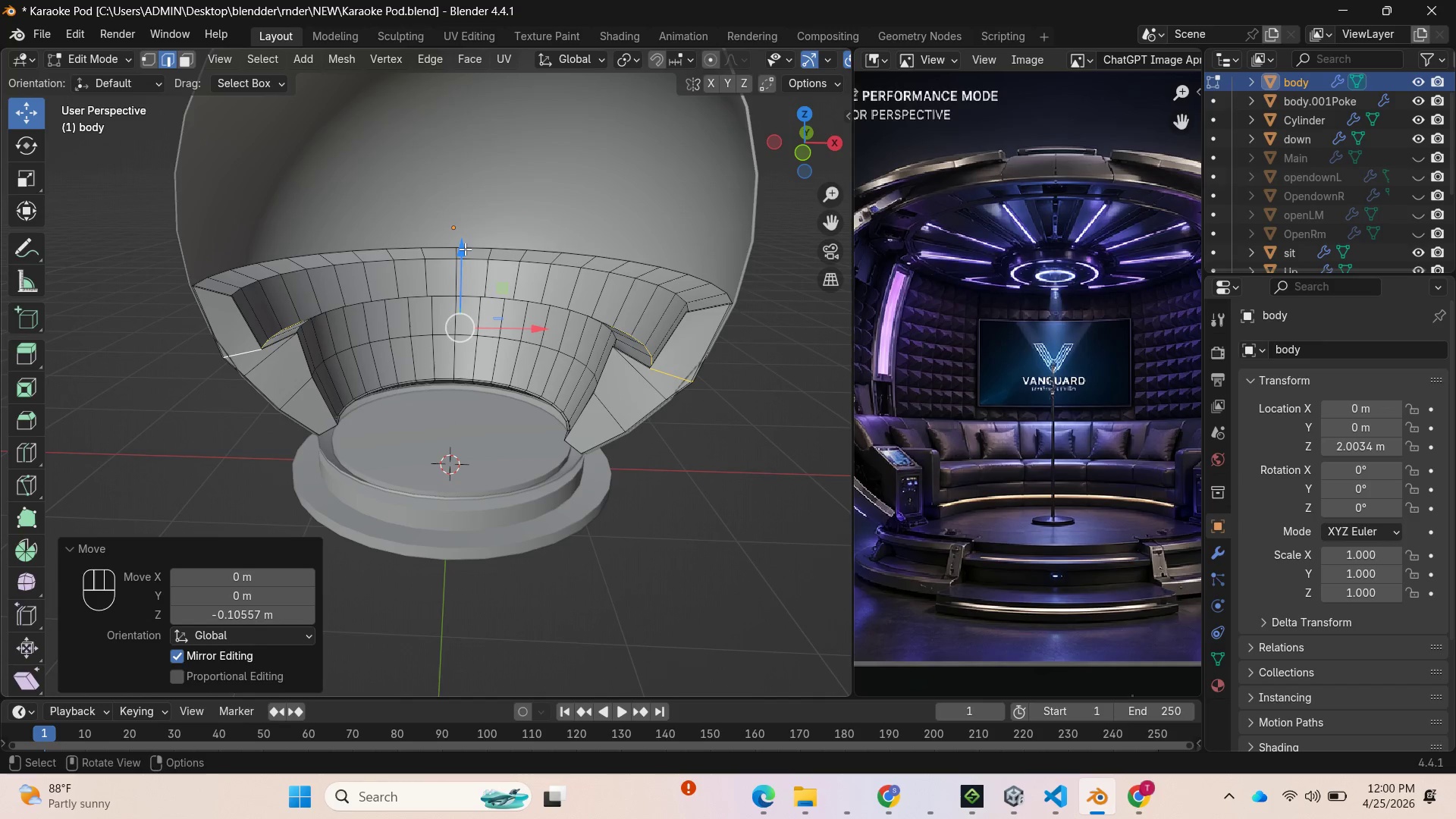 
key(Control+Z)
 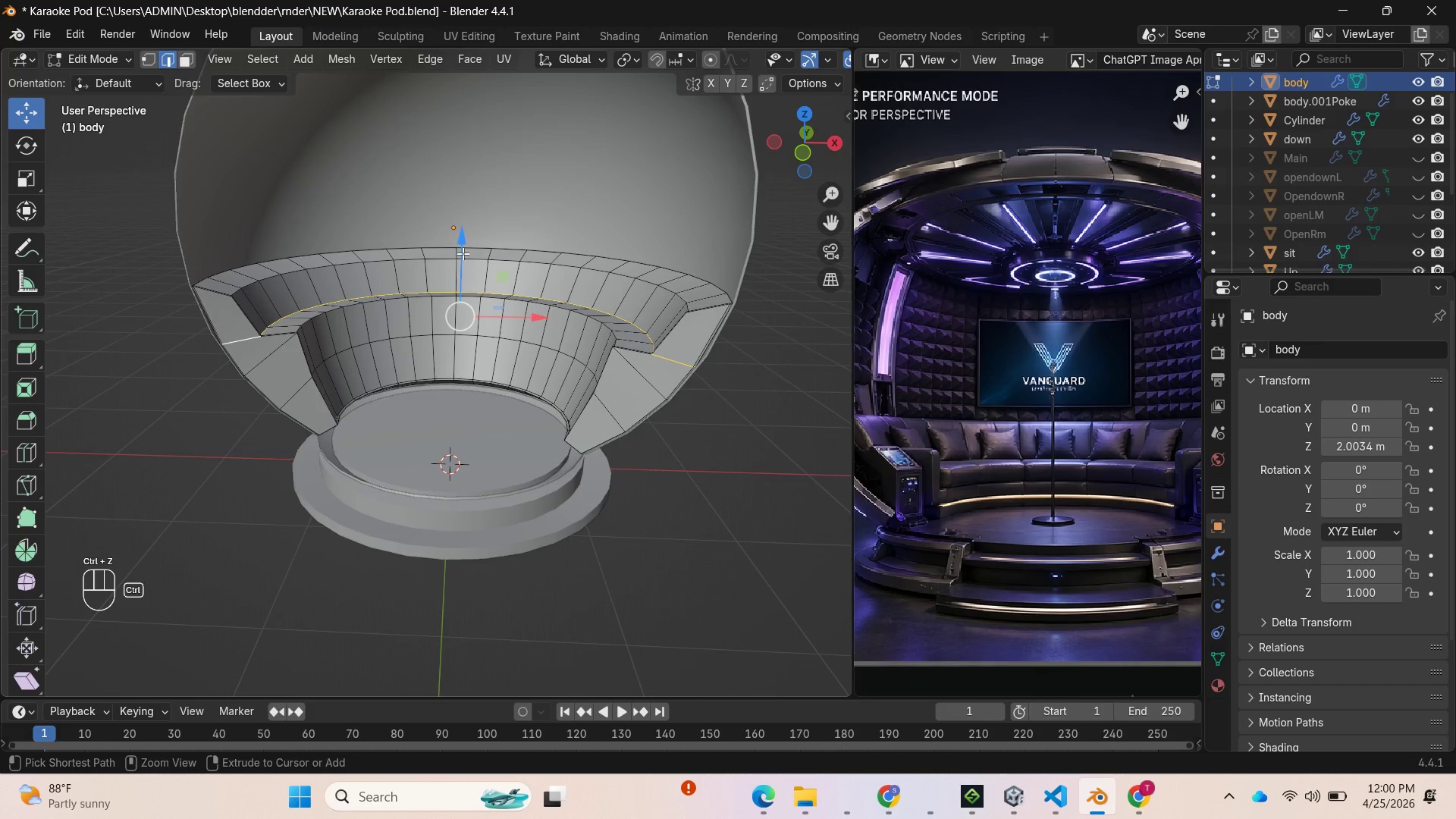 
key(Control+ControlLeft)
 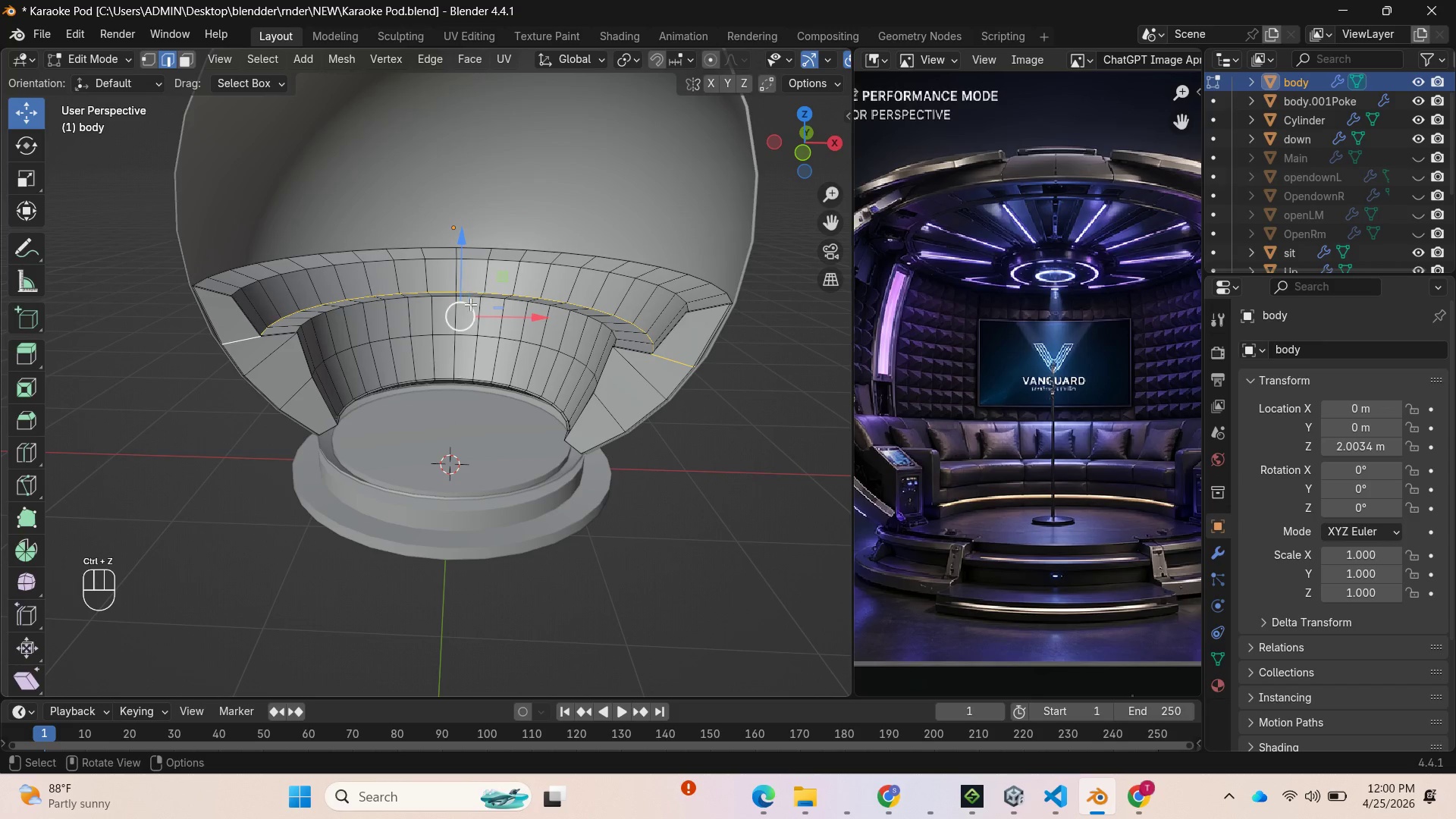 
scroll: coordinate [466, 315], scroll_direction: up, amount: 1.0
 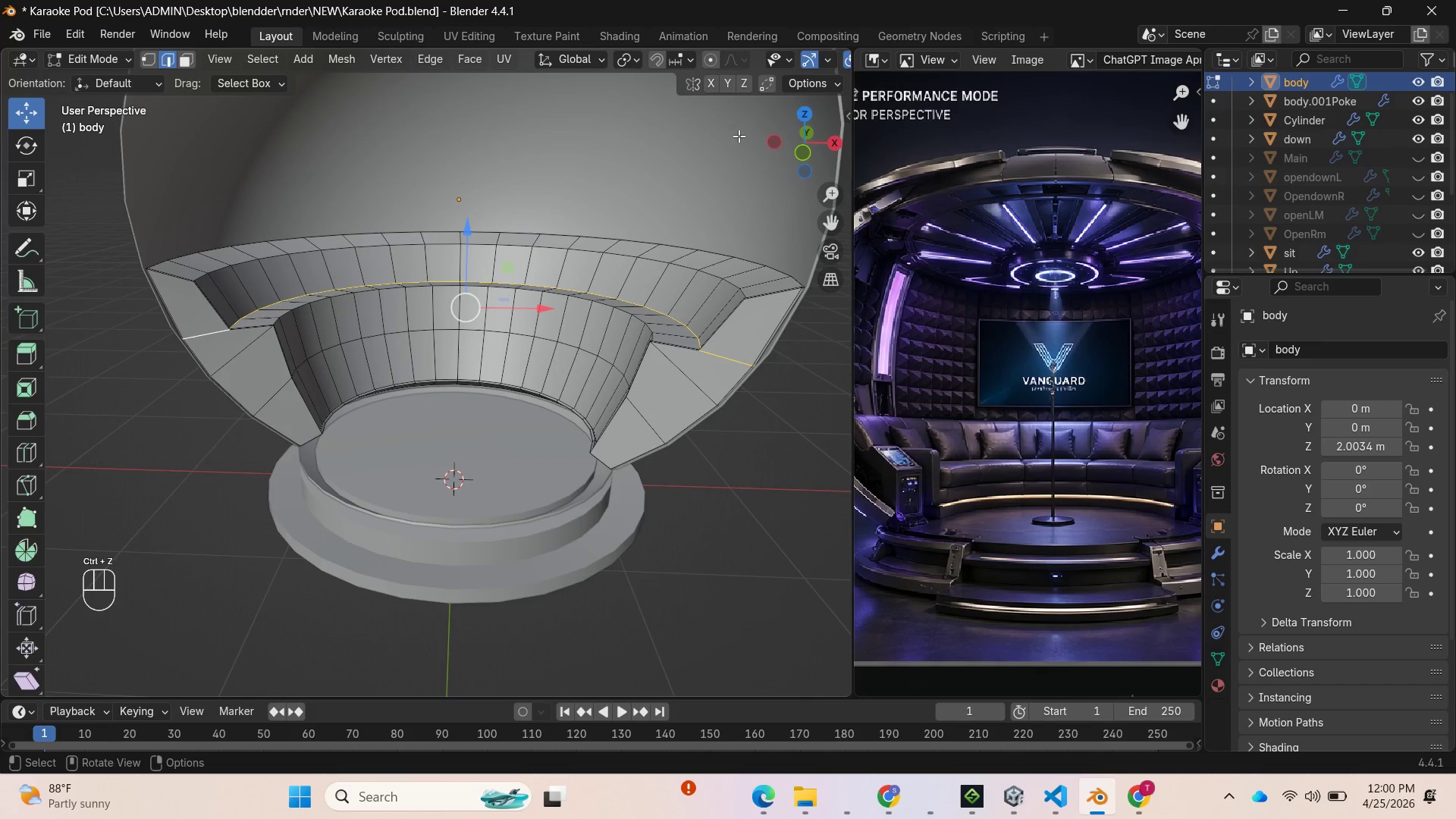 
left_click_drag(start_coordinate=[782, 137], to_coordinate=[824, 131])
 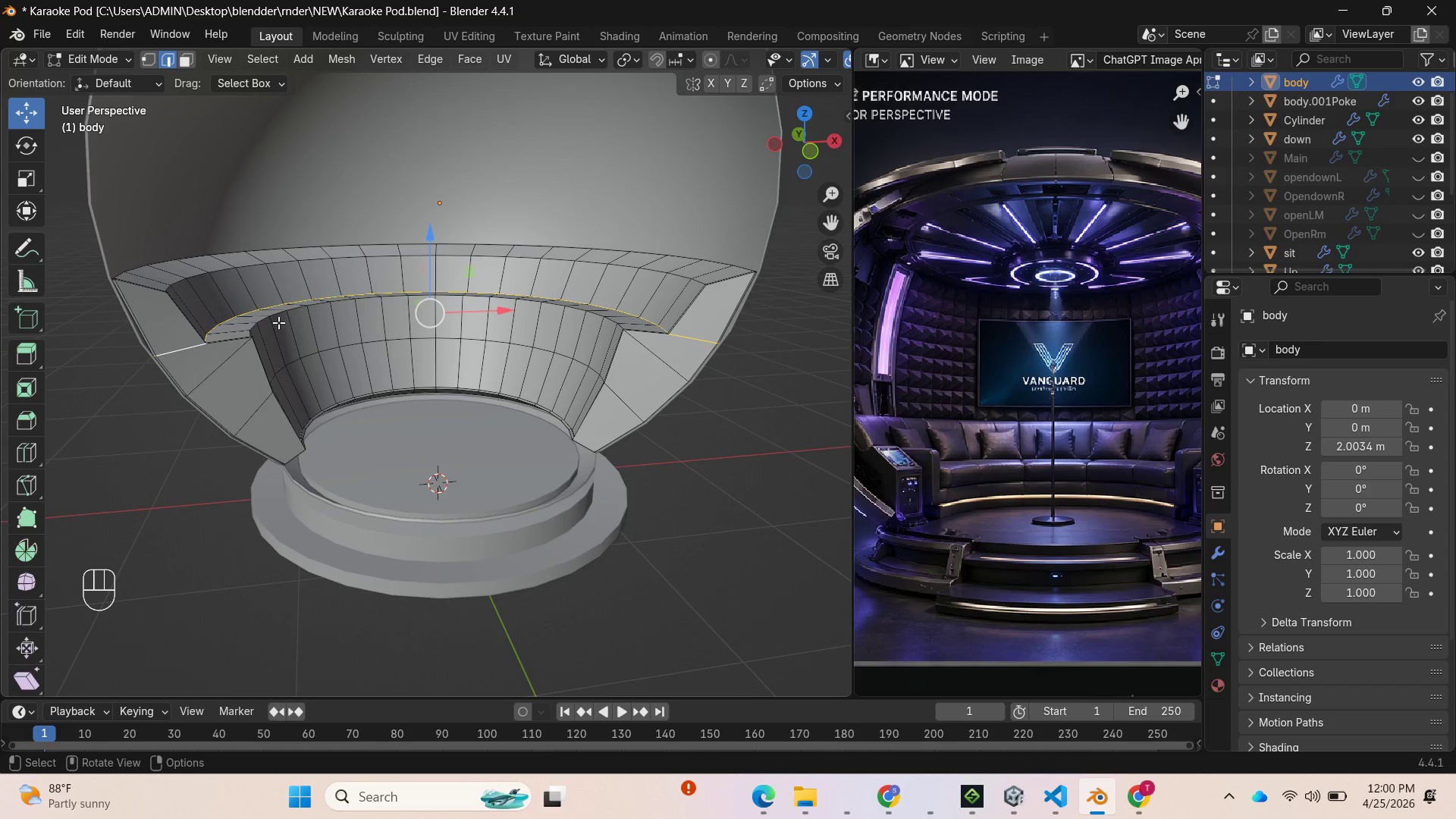 
hold_key(key=AltLeft, duration=2.8)
left_click([278, 322])
 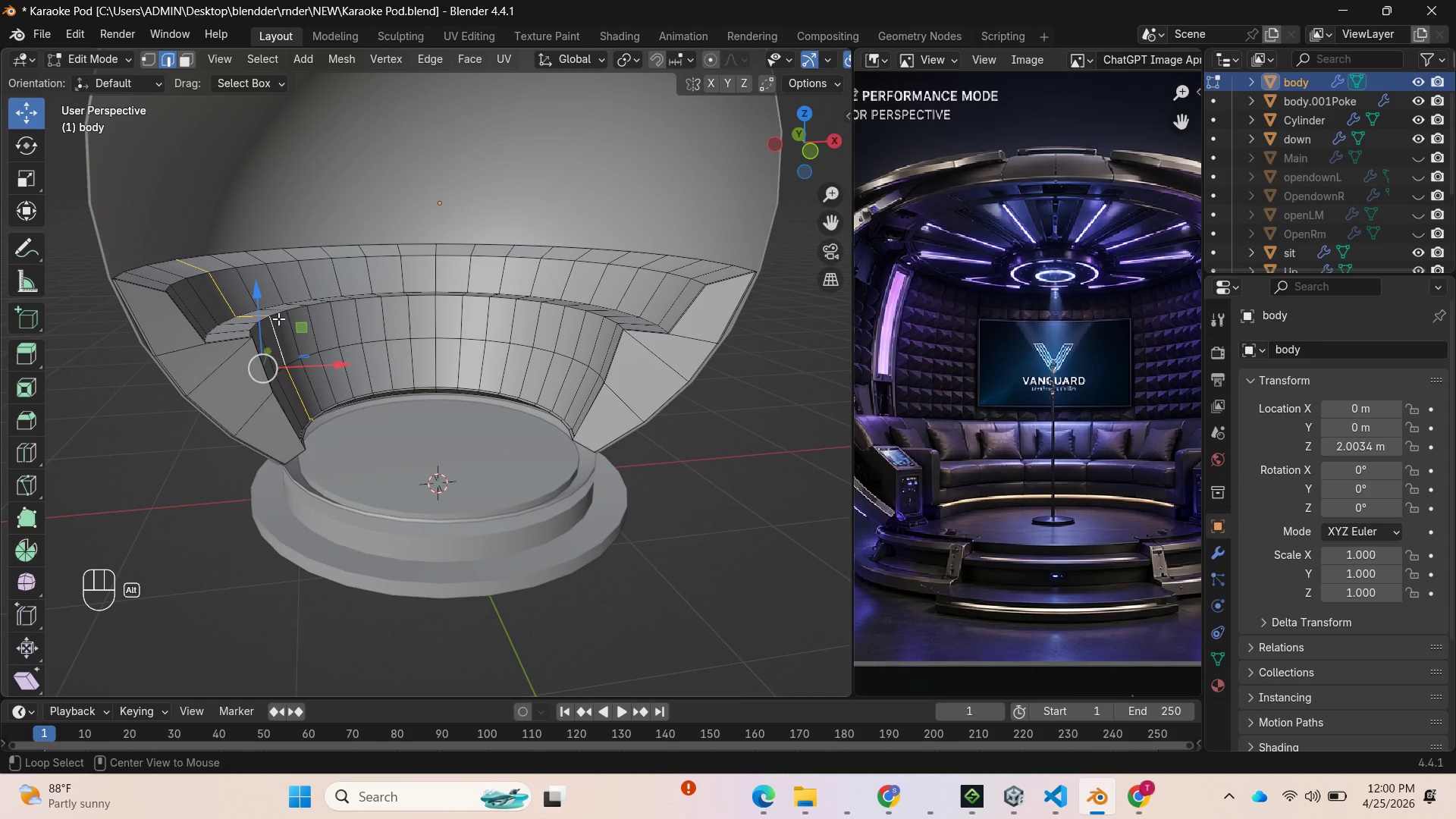 
left_click([281, 311])
 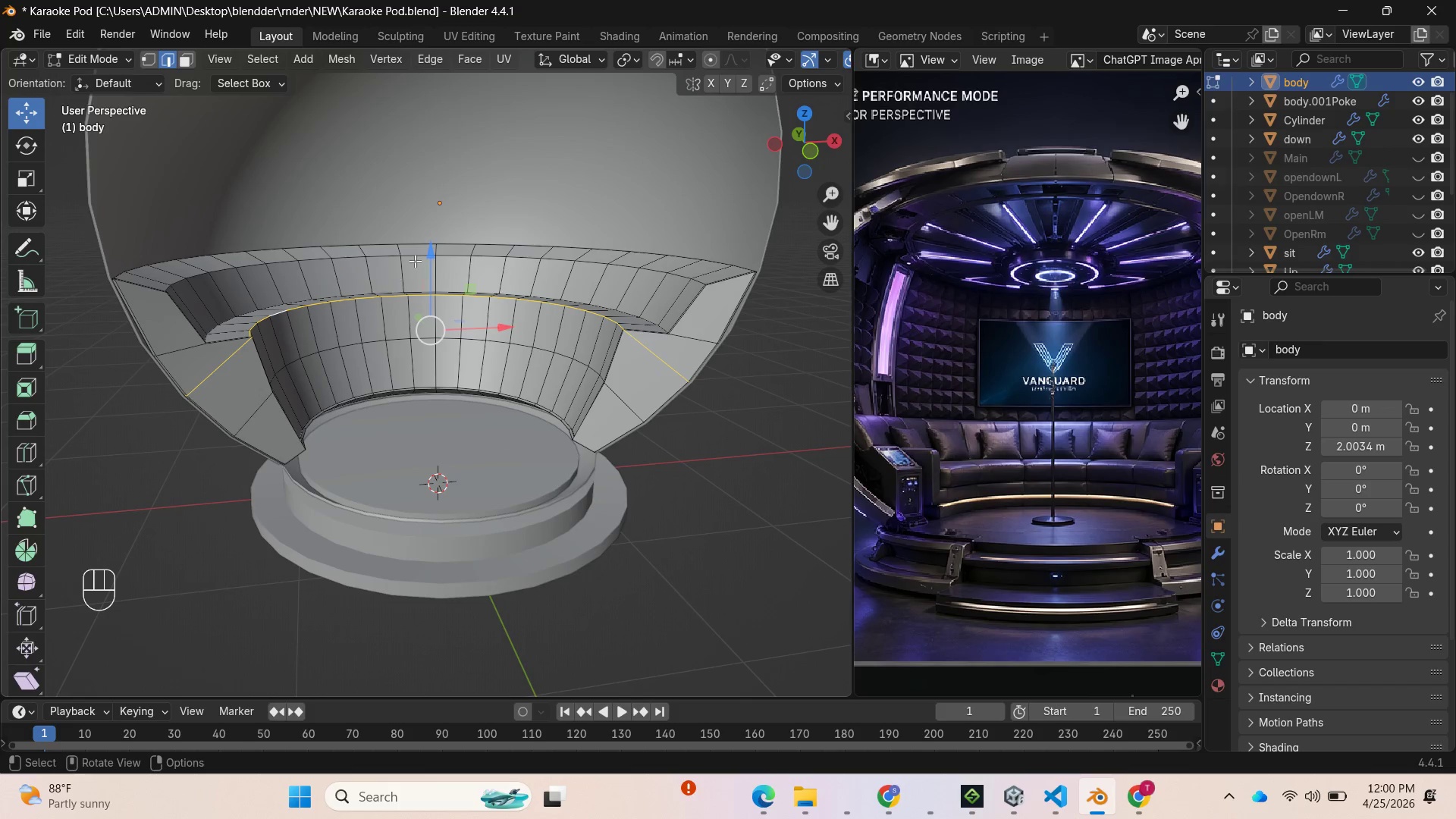 
left_click_drag(start_coordinate=[435, 244], to_coordinate=[429, 253])
 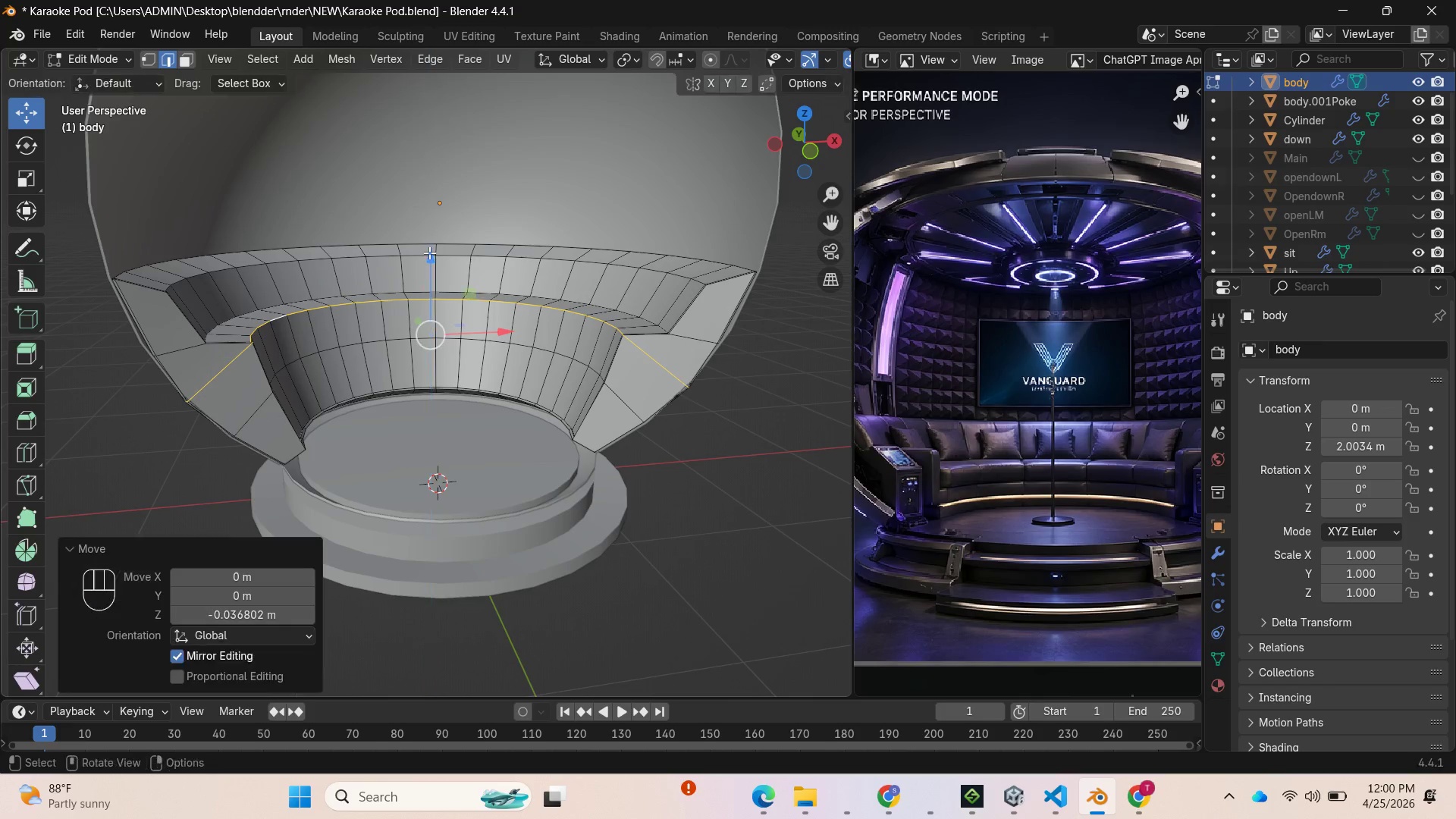 
key(Control+Z)
 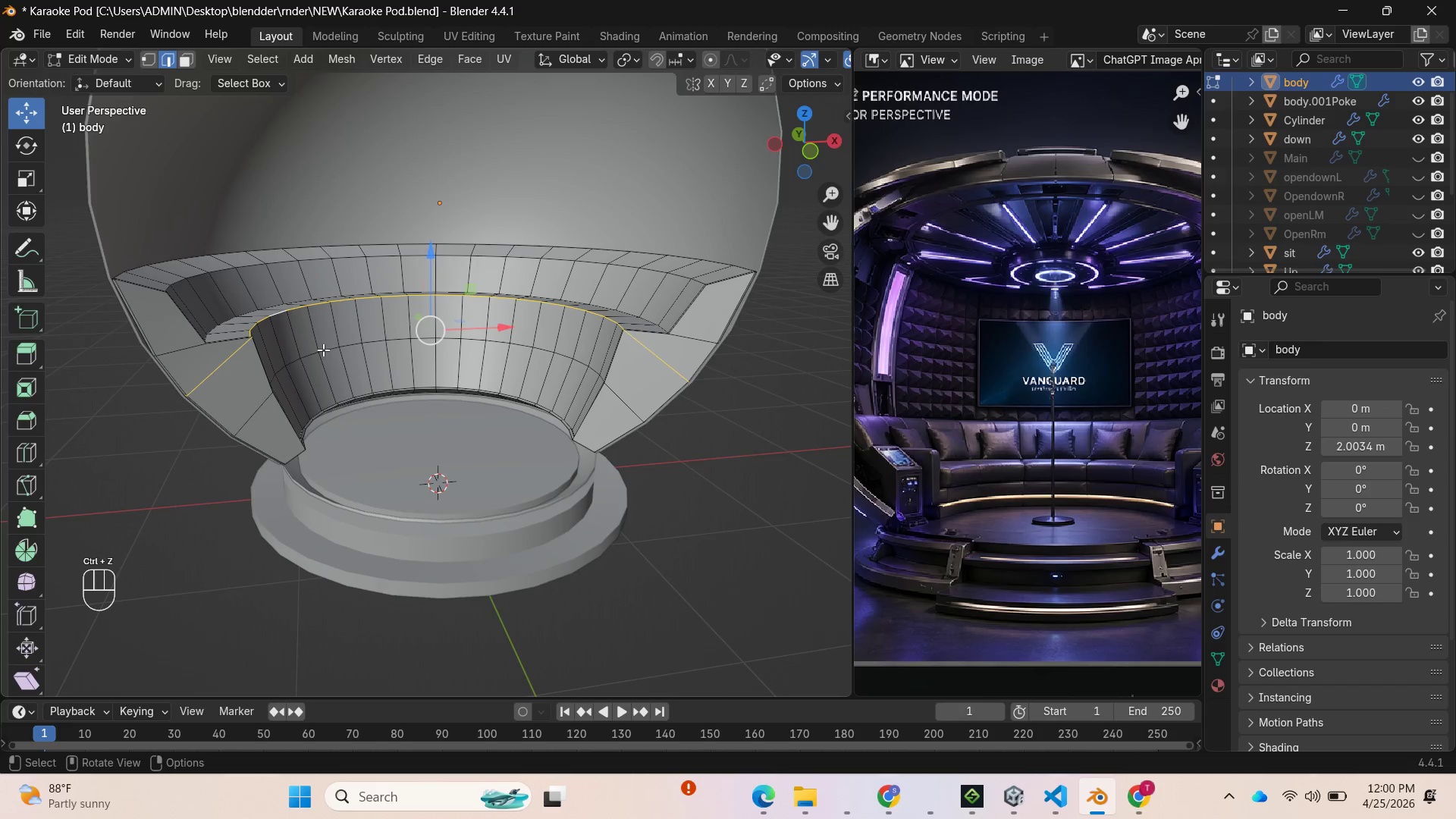 
scroll: coordinate [318, 351], scroll_direction: up, amount: 2.0
 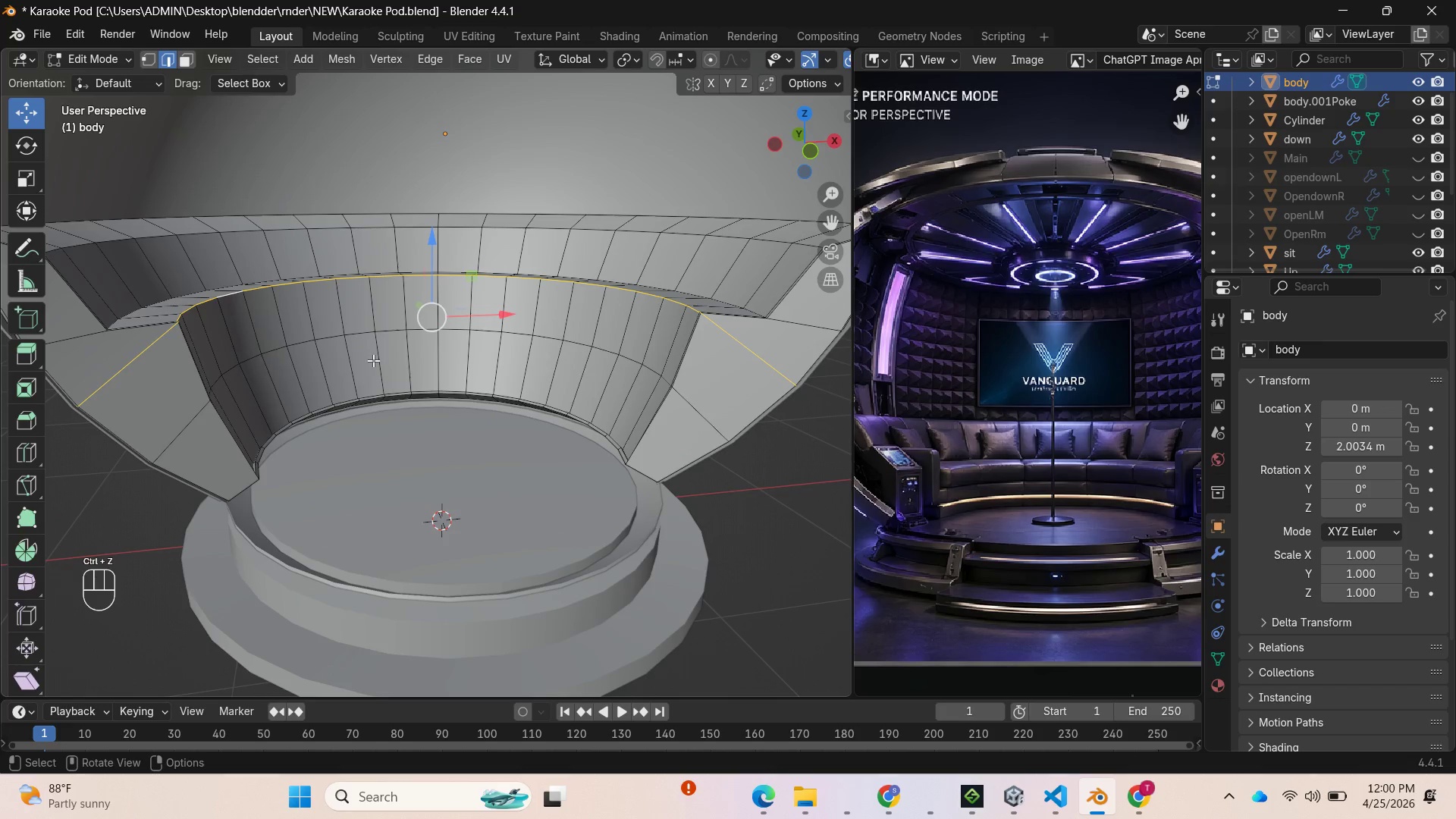 
key(Tab)
 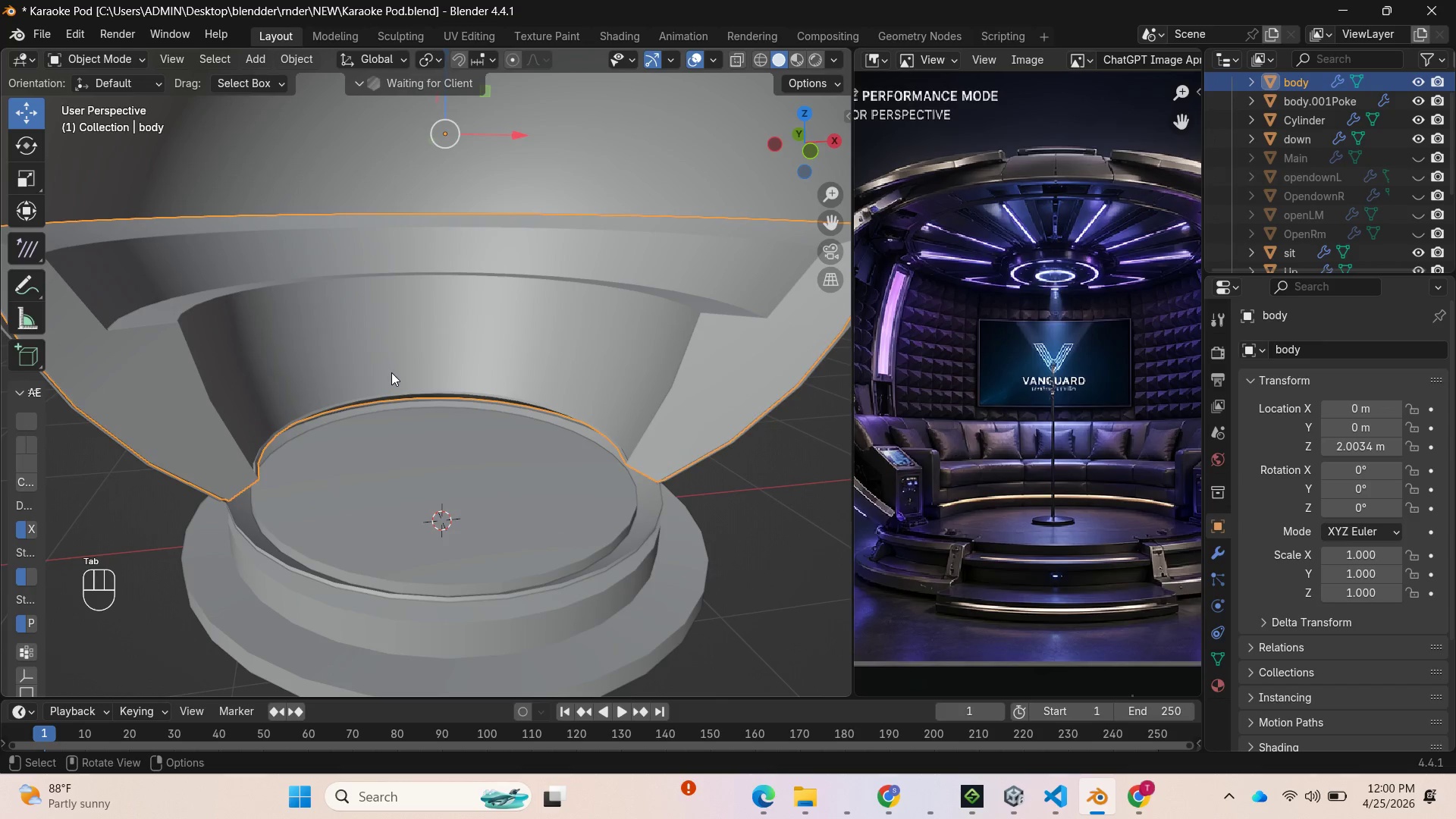 
scroll: coordinate [394, 381], scroll_direction: down, amount: 4.0
 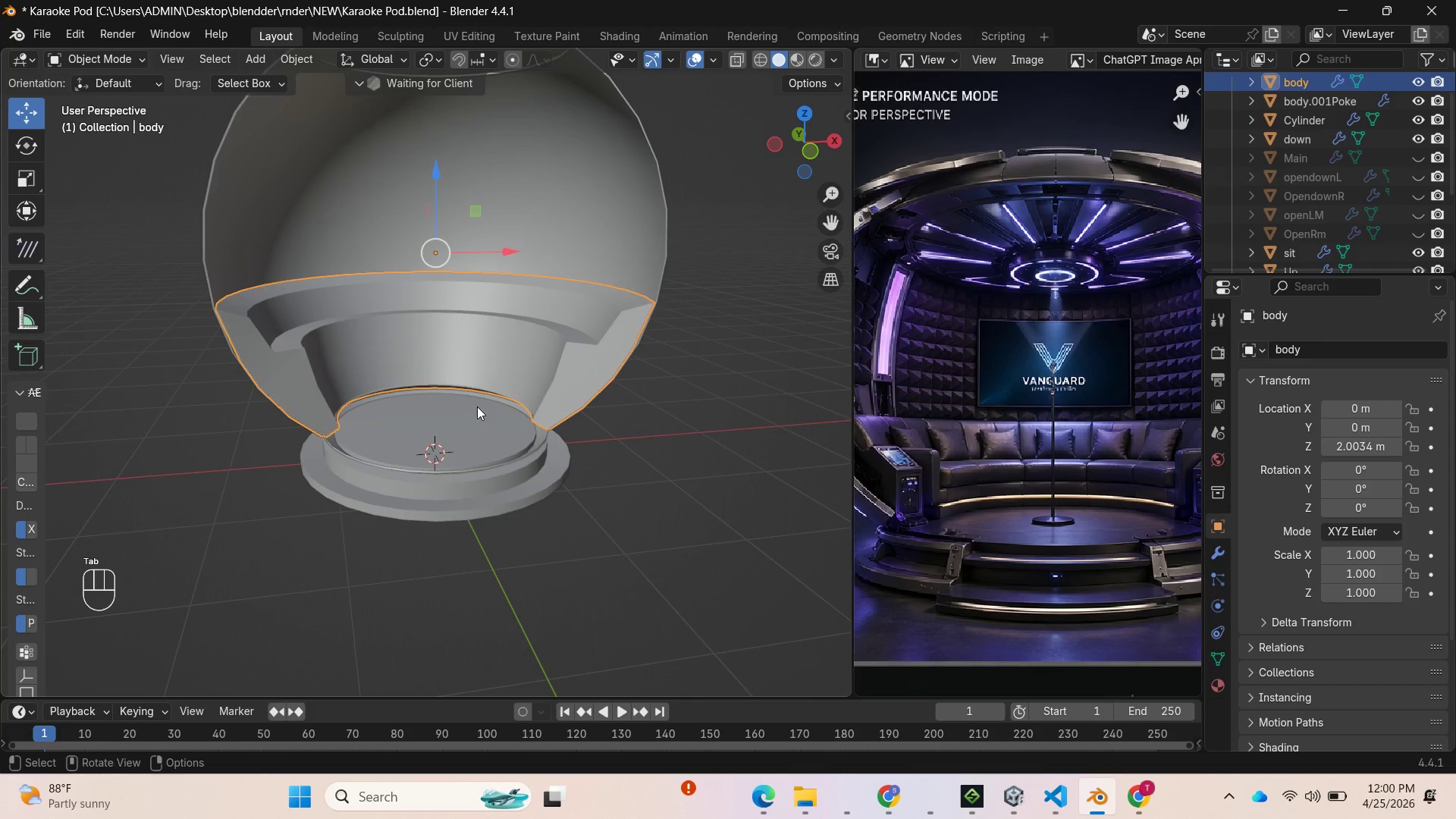 
scroll: coordinate [598, 430], scroll_direction: none, amount: 0.0
 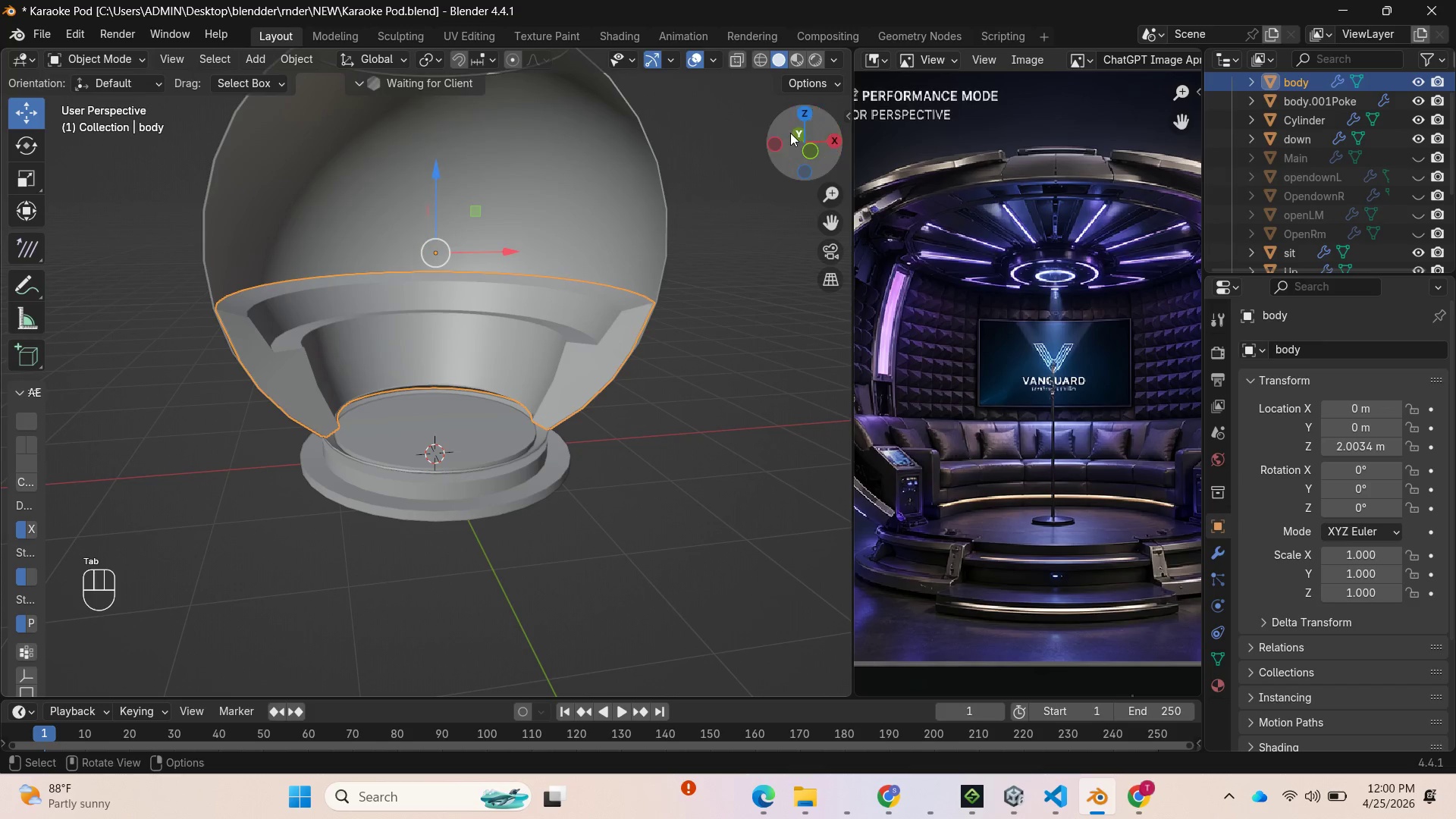 
left_click_drag(start_coordinate=[792, 132], to_coordinate=[799, 126])
 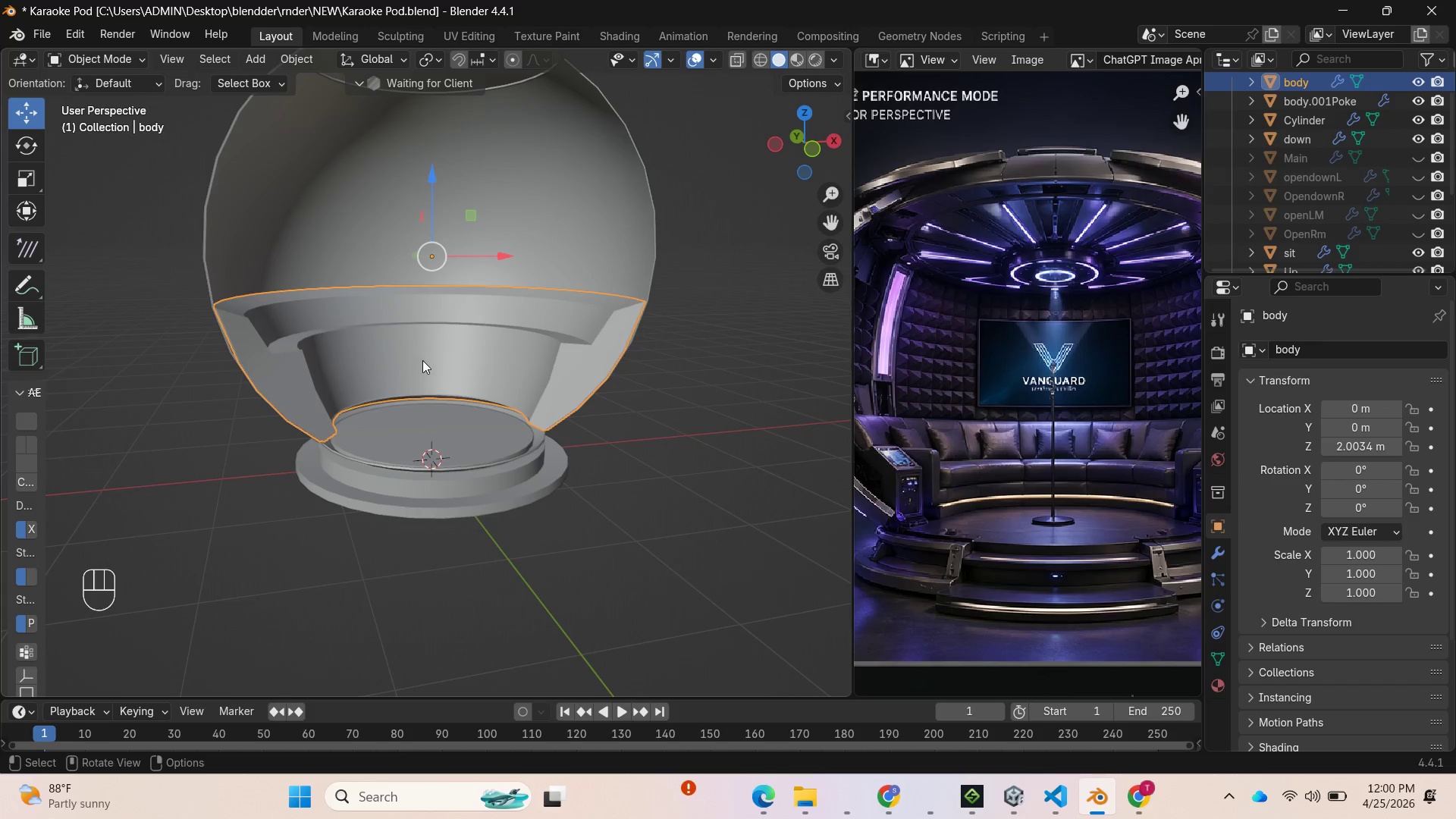 
key(Tab)
 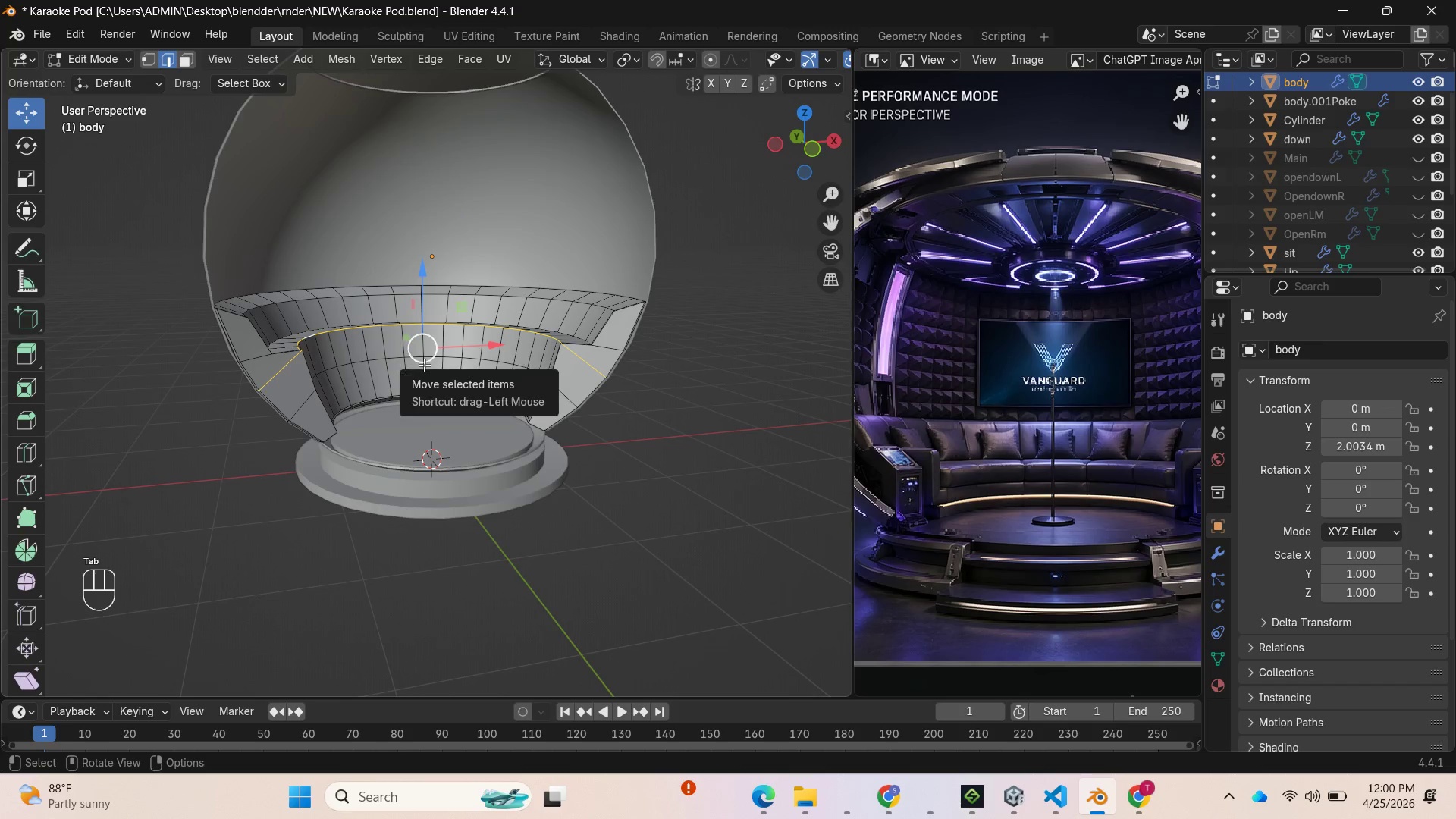 
scroll: coordinate [425, 365], scroll_direction: up, amount: 1.0
 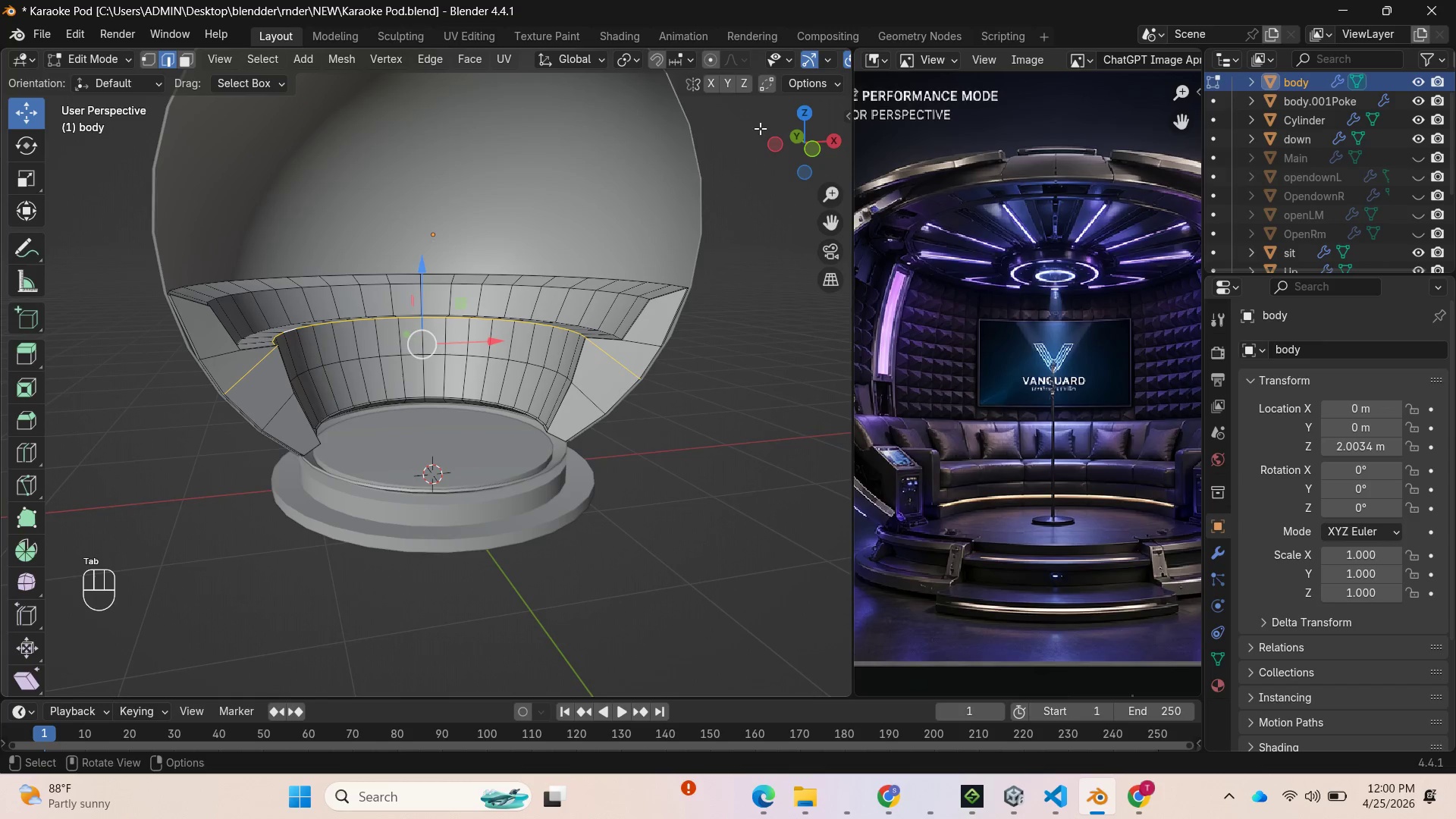 
left_click_drag(start_coordinate=[794, 133], to_coordinate=[648, 199])
 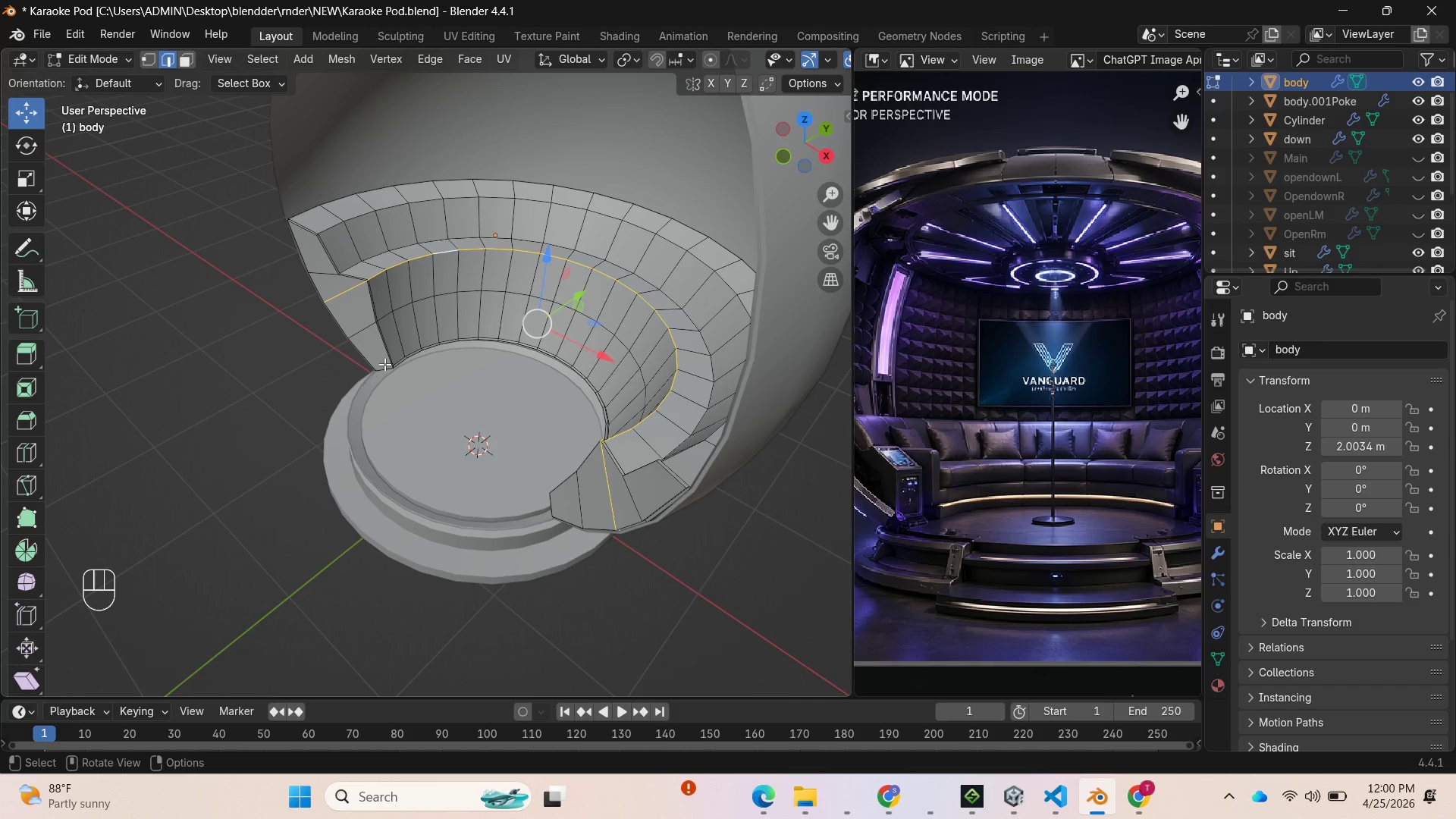 
wait(9.47)
 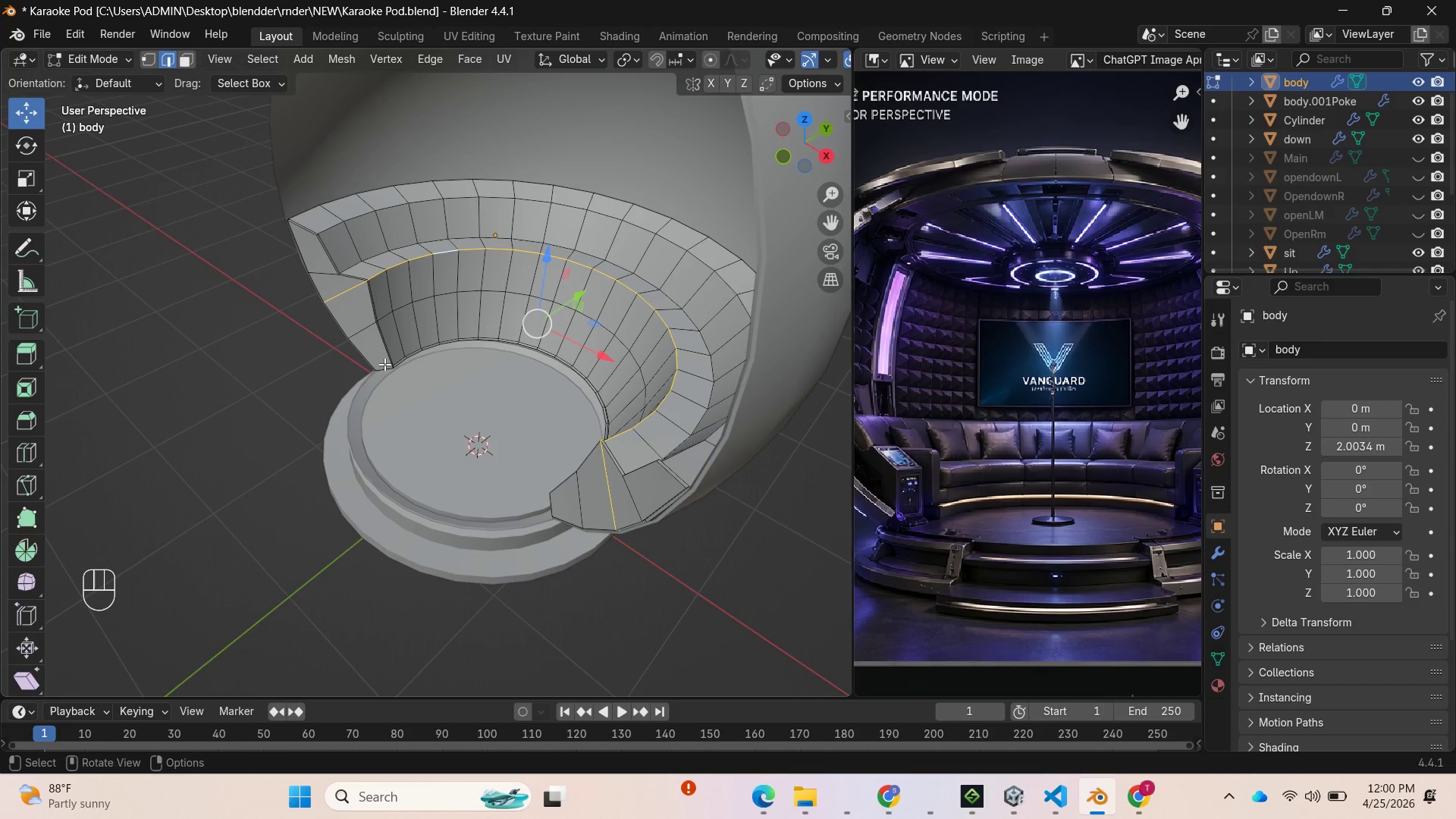 
hold_key(key=AltLeft, duration=0.92)
left_click([351, 218])
 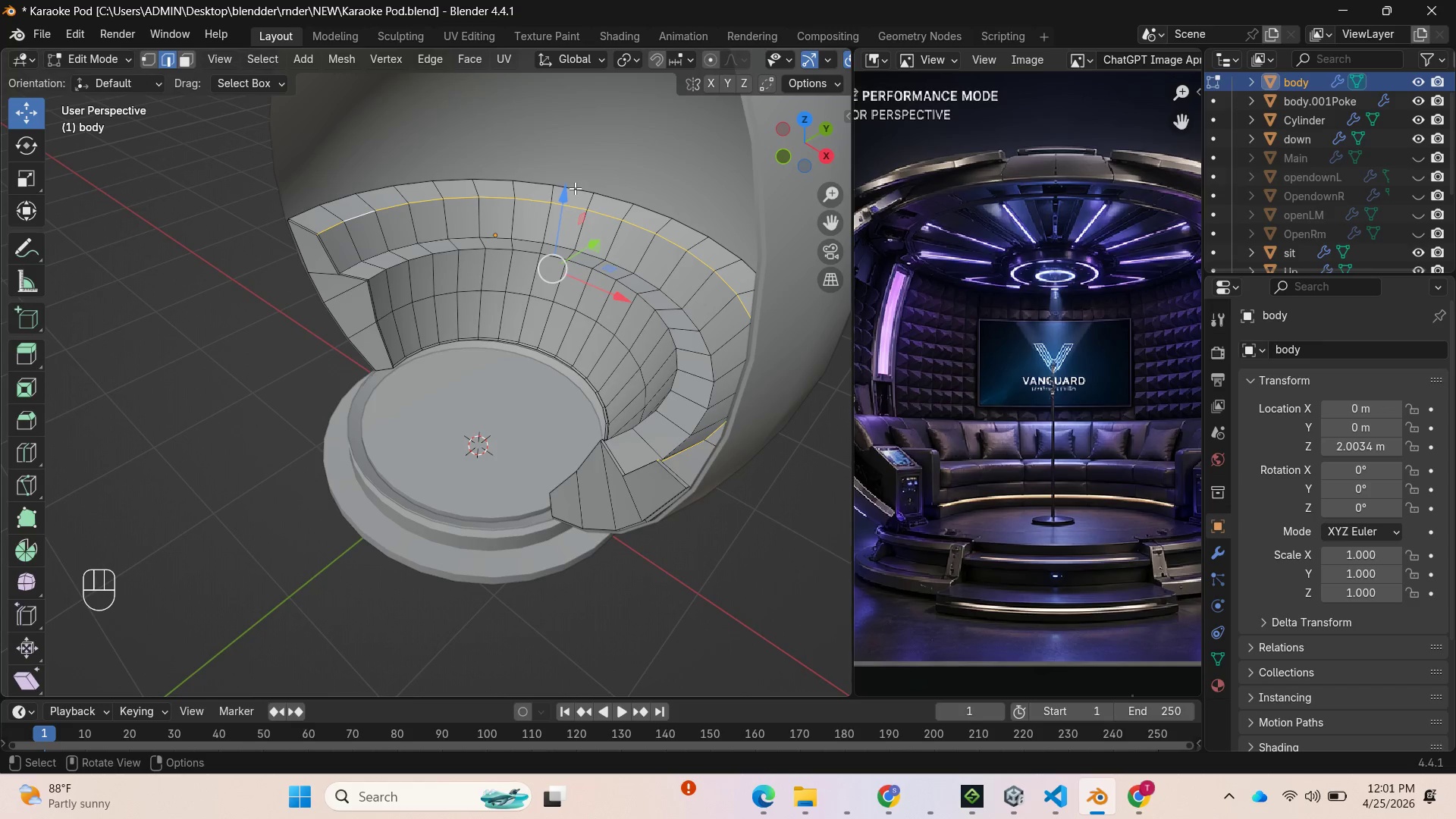 
left_click_drag(start_coordinate=[560, 190], to_coordinate=[554, 186])
 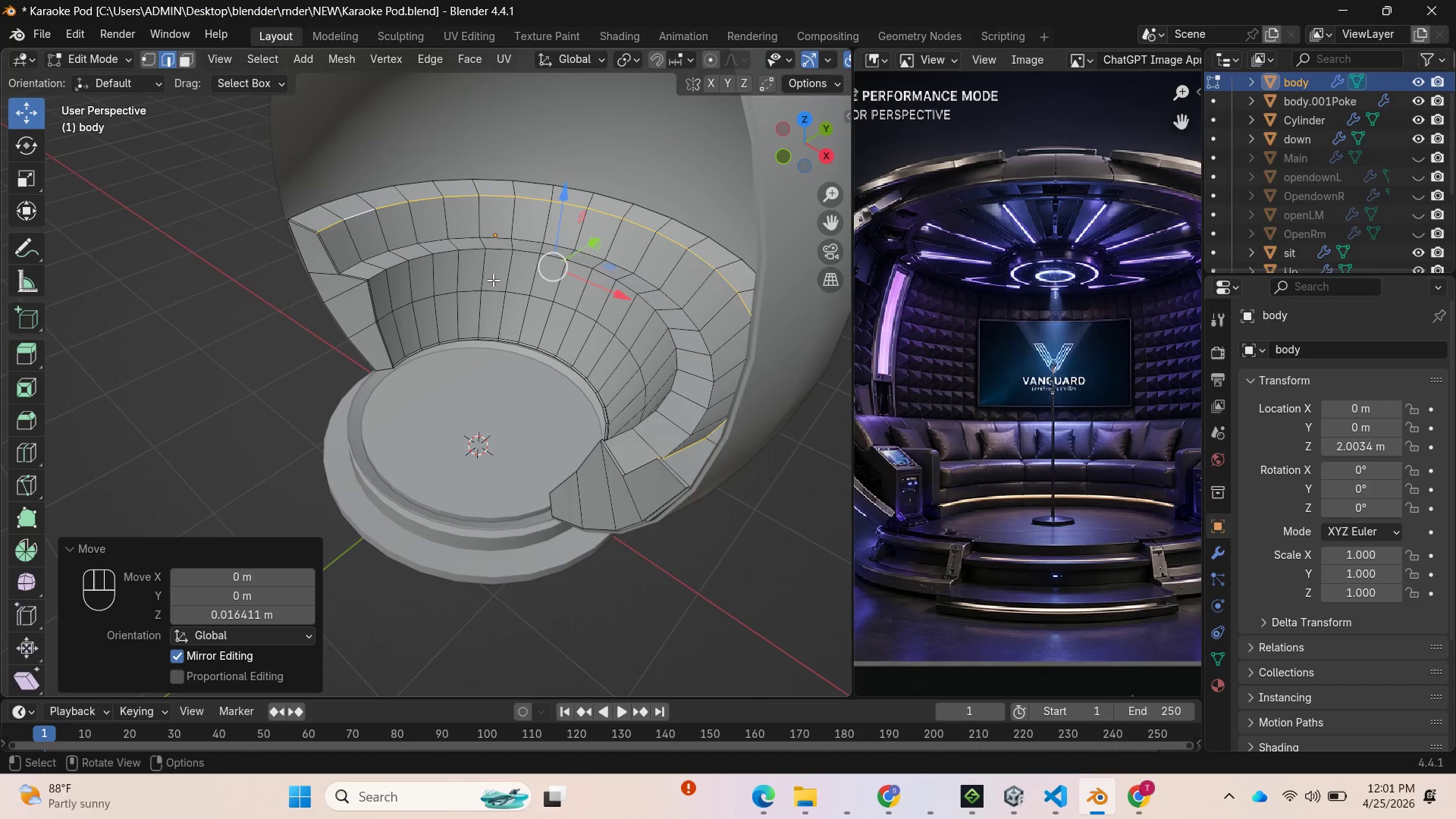 
scroll: coordinate [359, 246], scroll_direction: up, amount: 3.0
 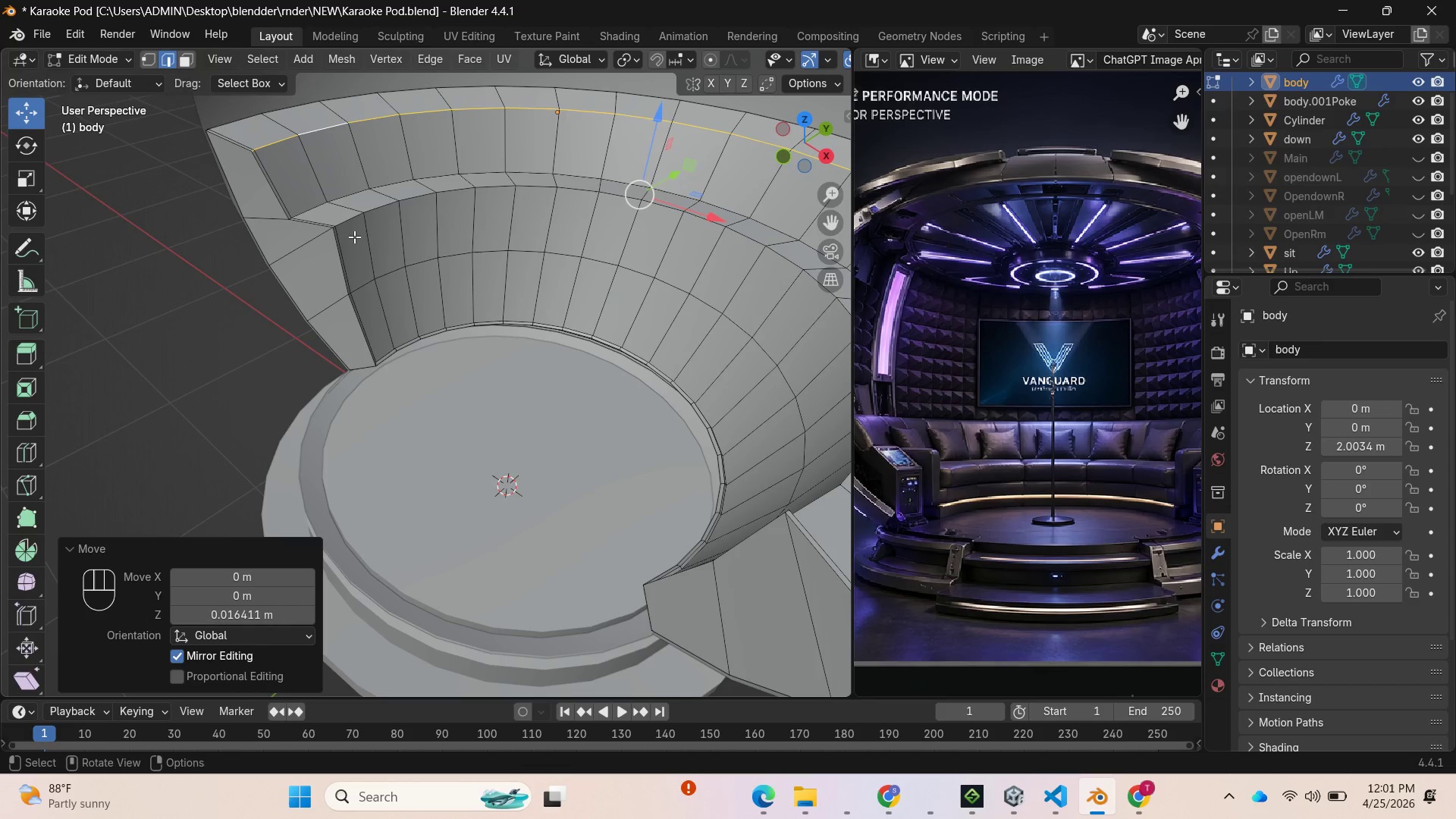 
wait(24.13)
 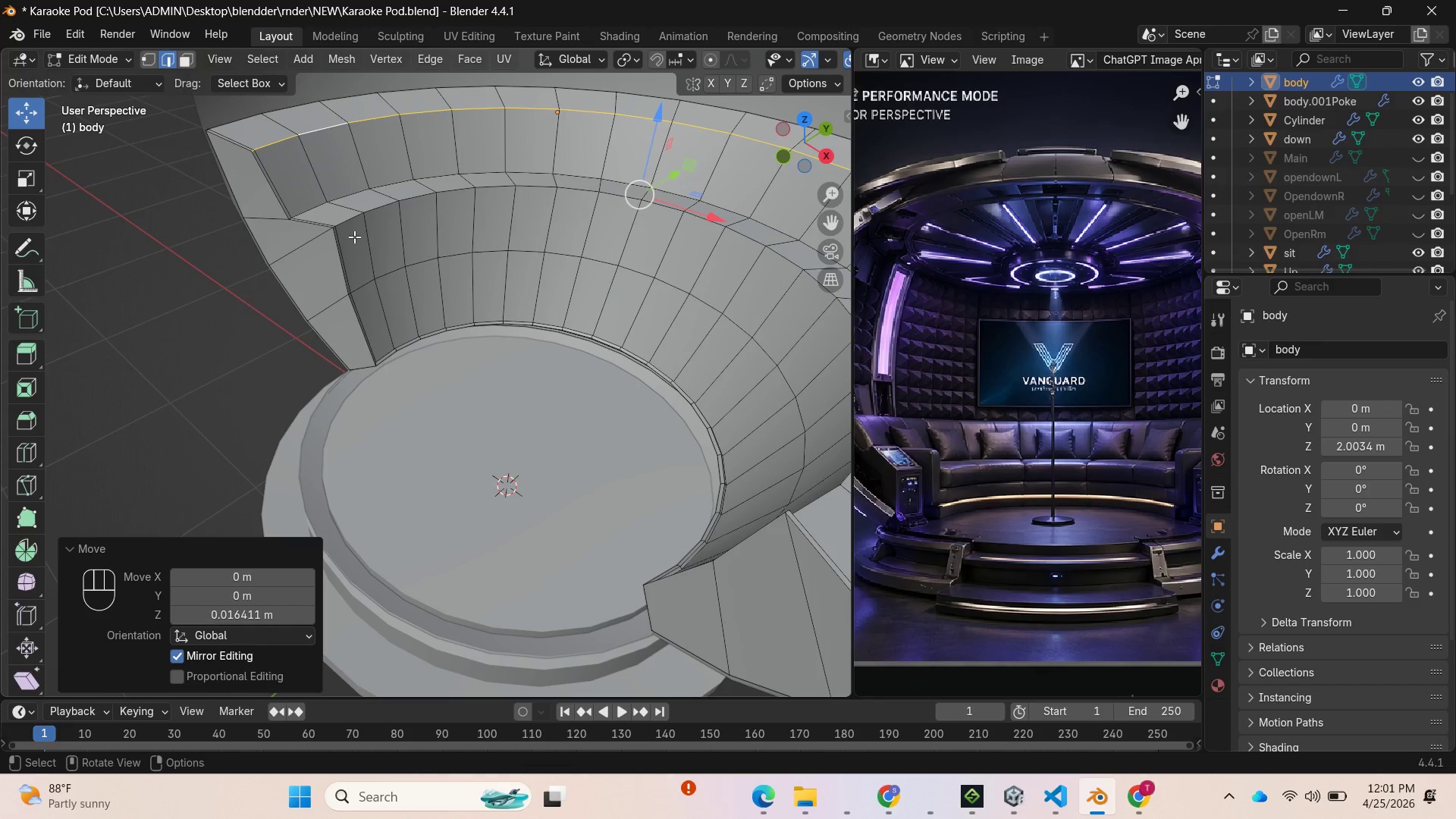 
key(Control+R)
 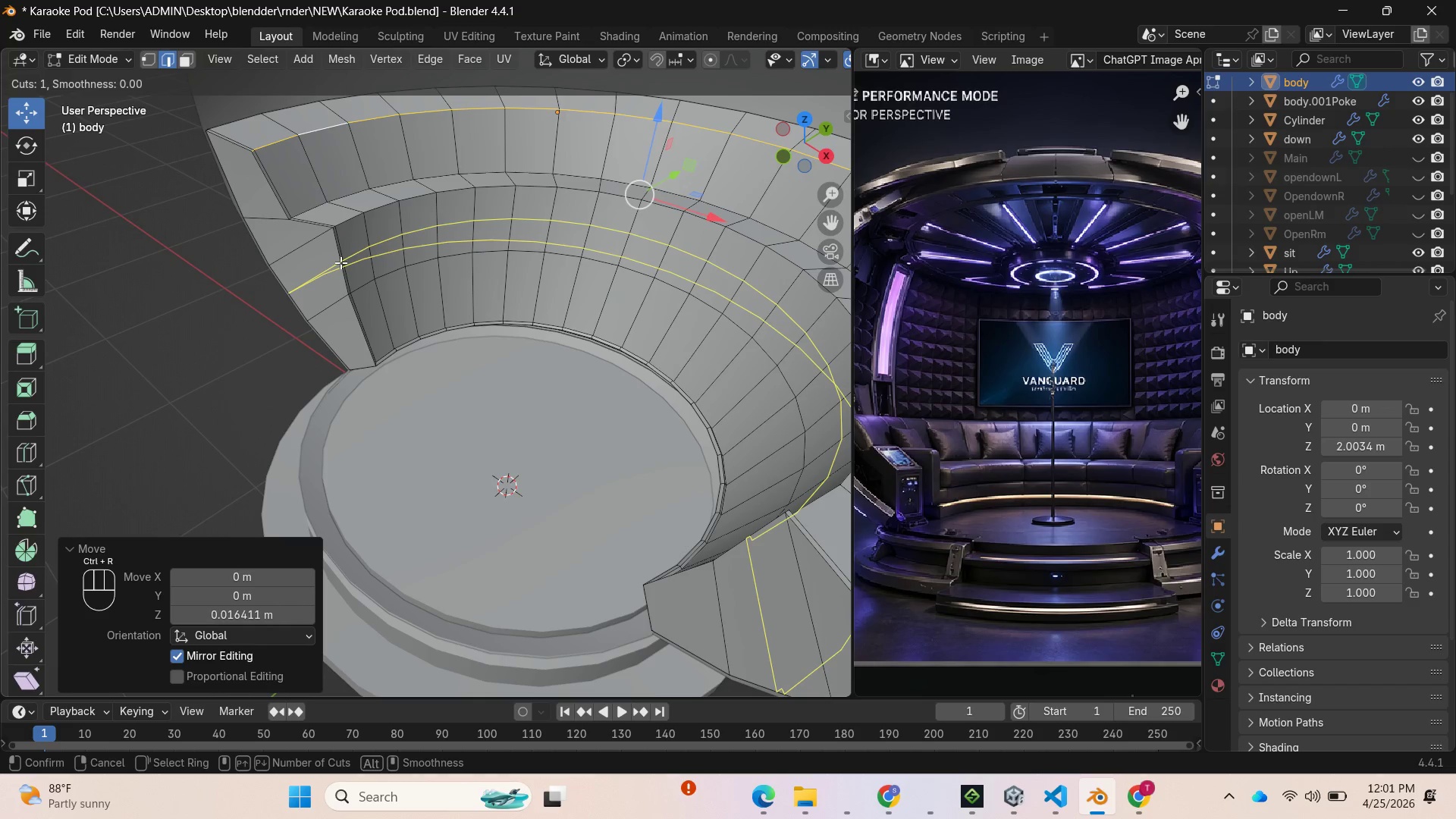 
left_click([340, 262])
 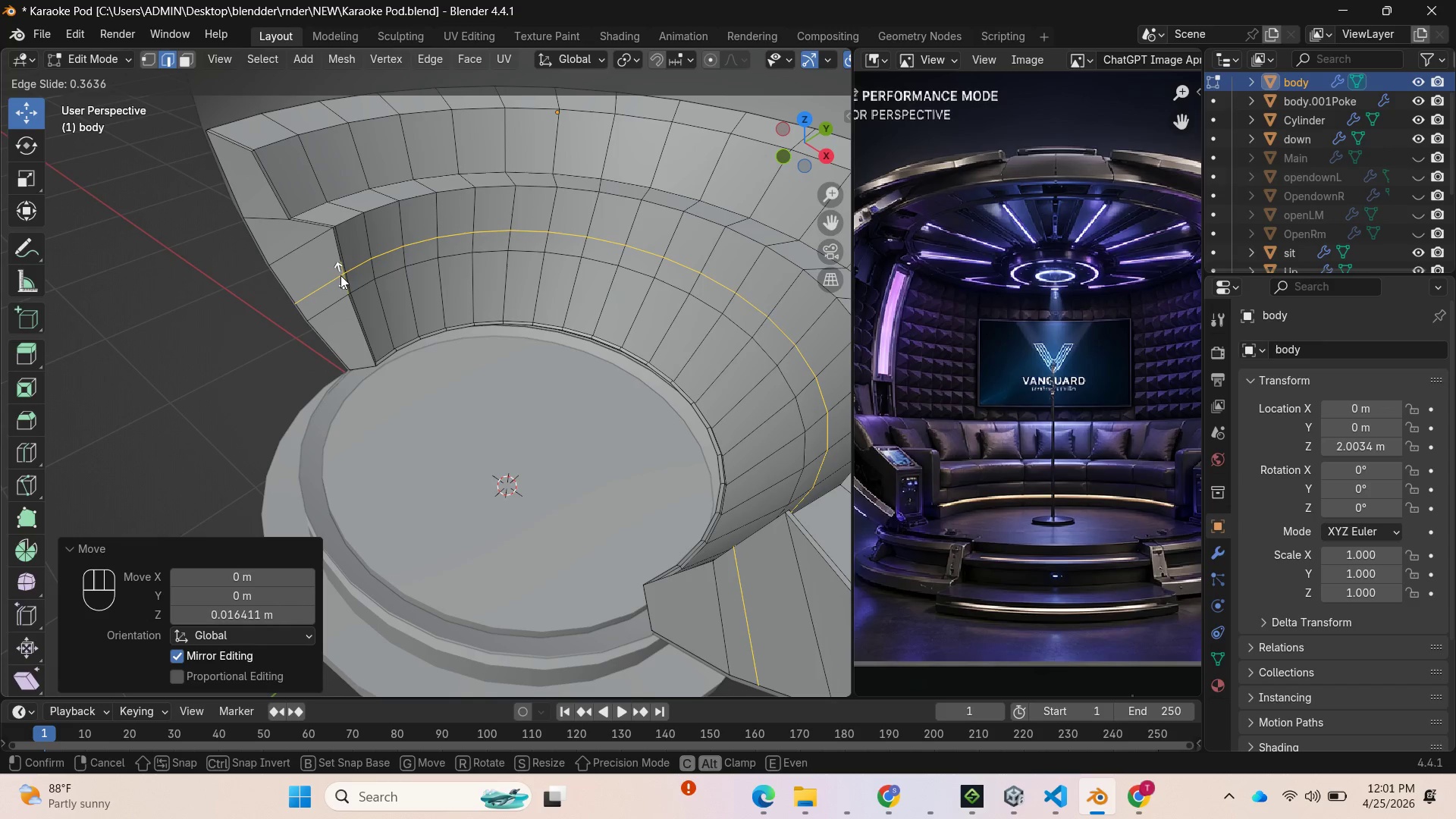 
wait(6.84)
 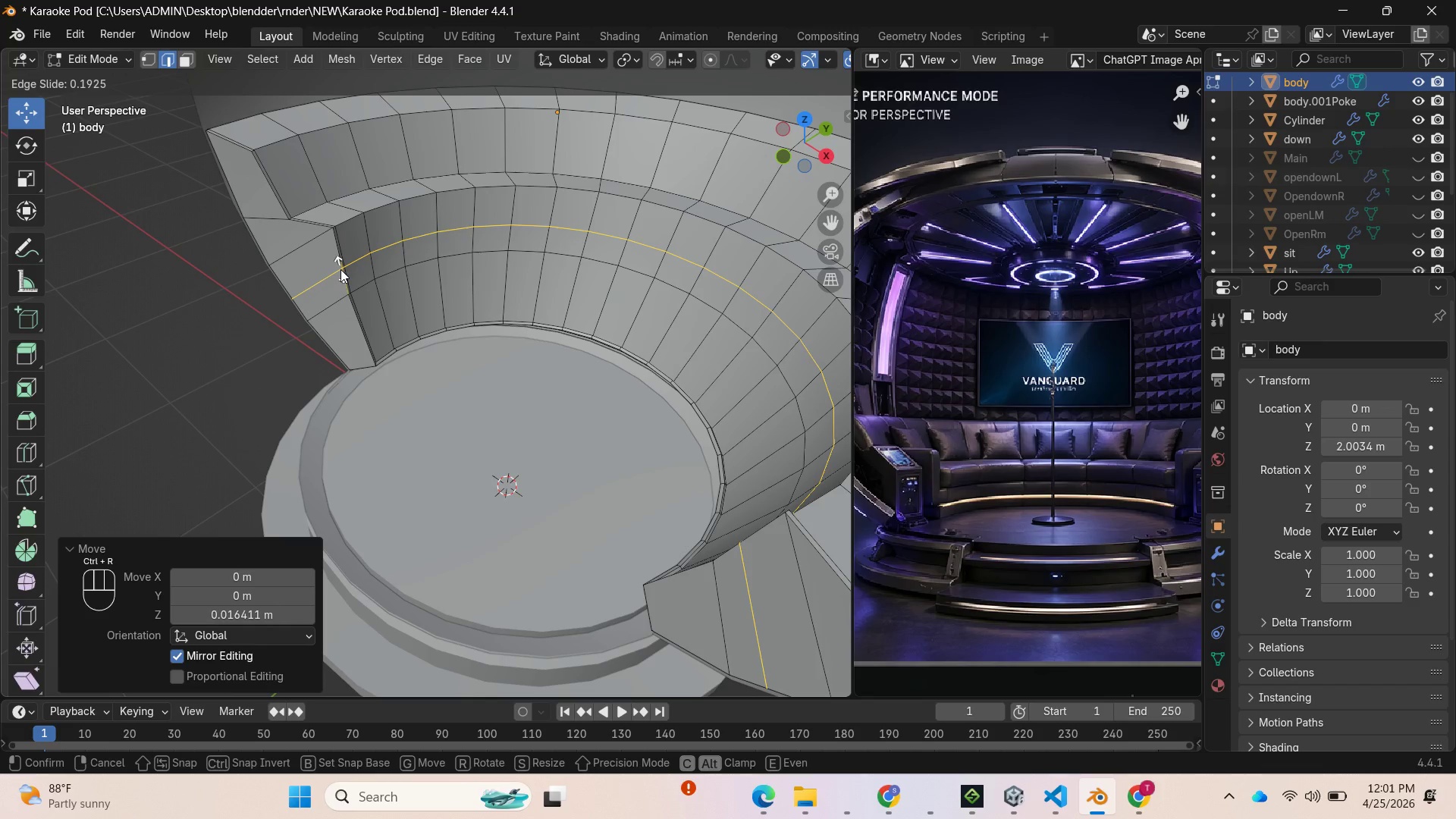 
left_click([340, 277])
 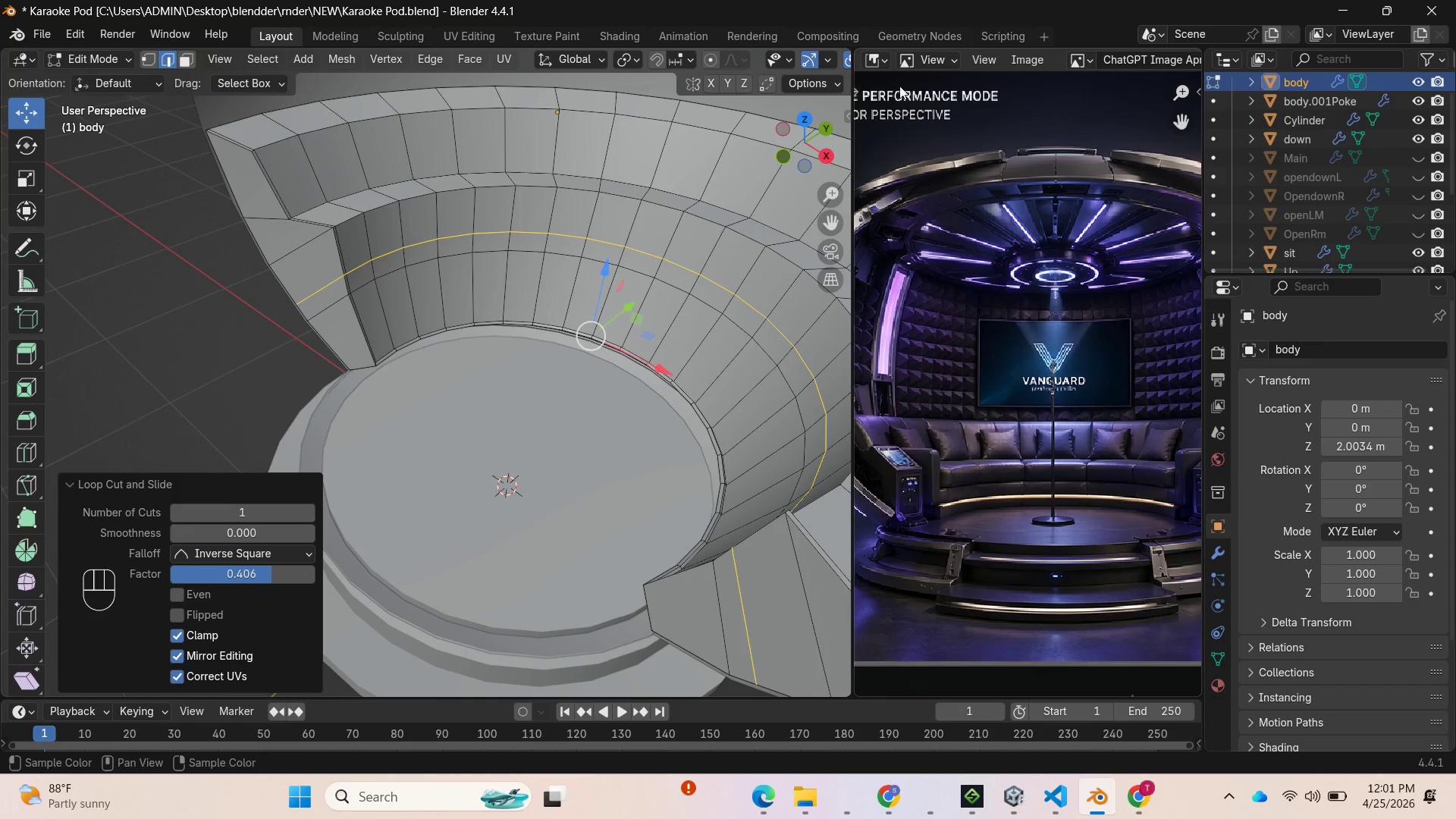 
left_click_drag(start_coordinate=[818, 127], to_coordinate=[100, 104])
 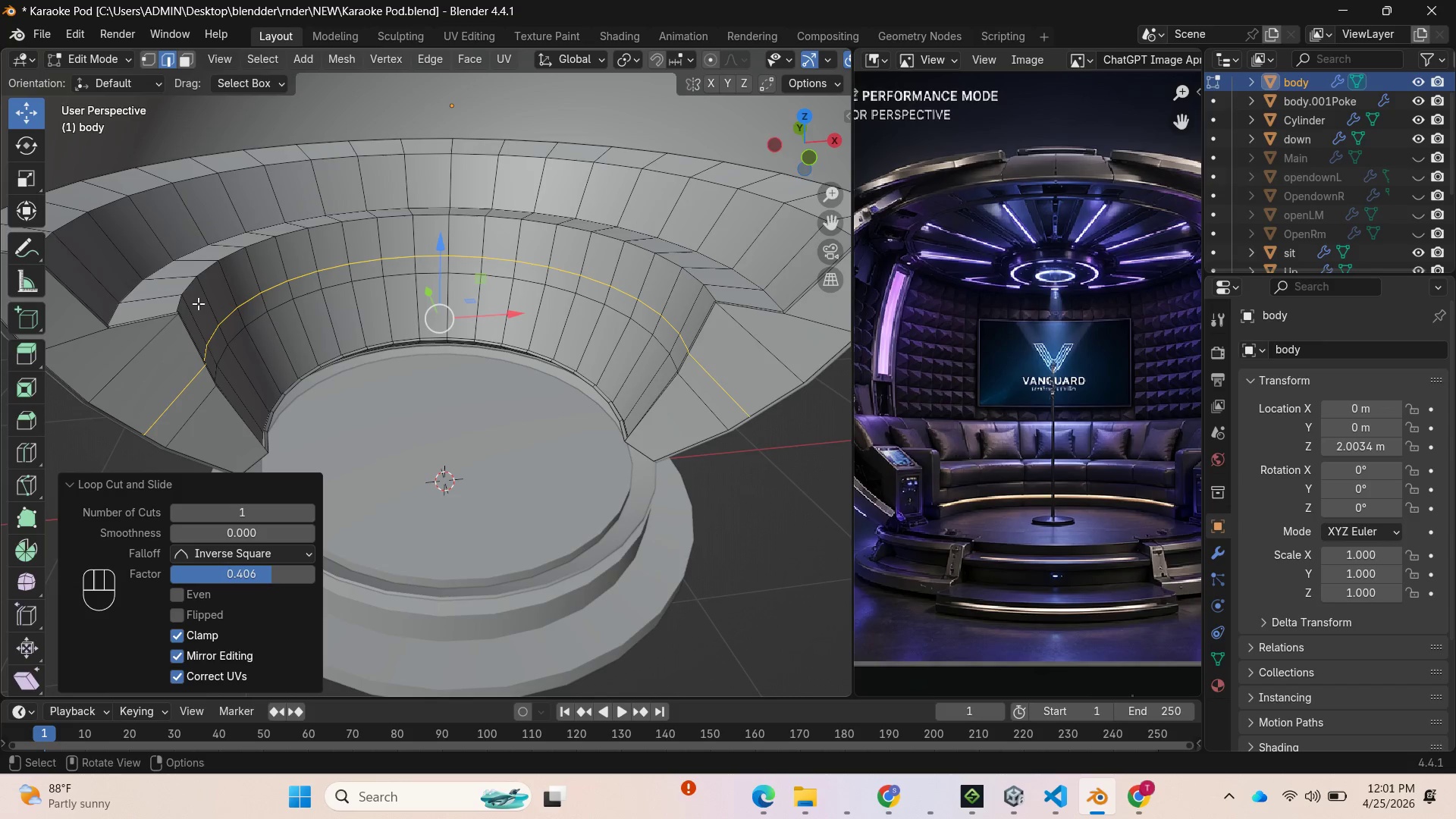 
key(3)
 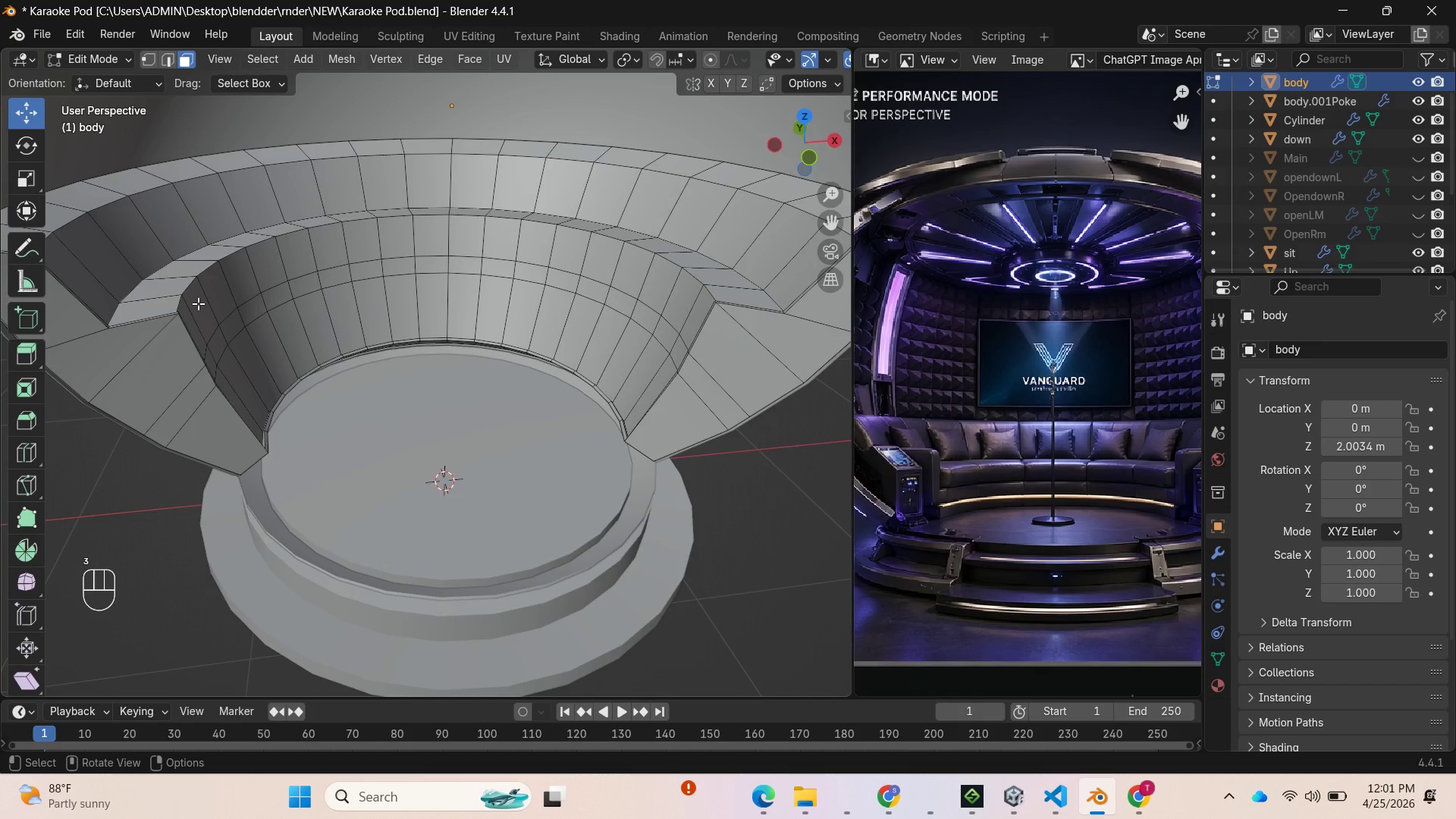 
left_click([198, 303])
 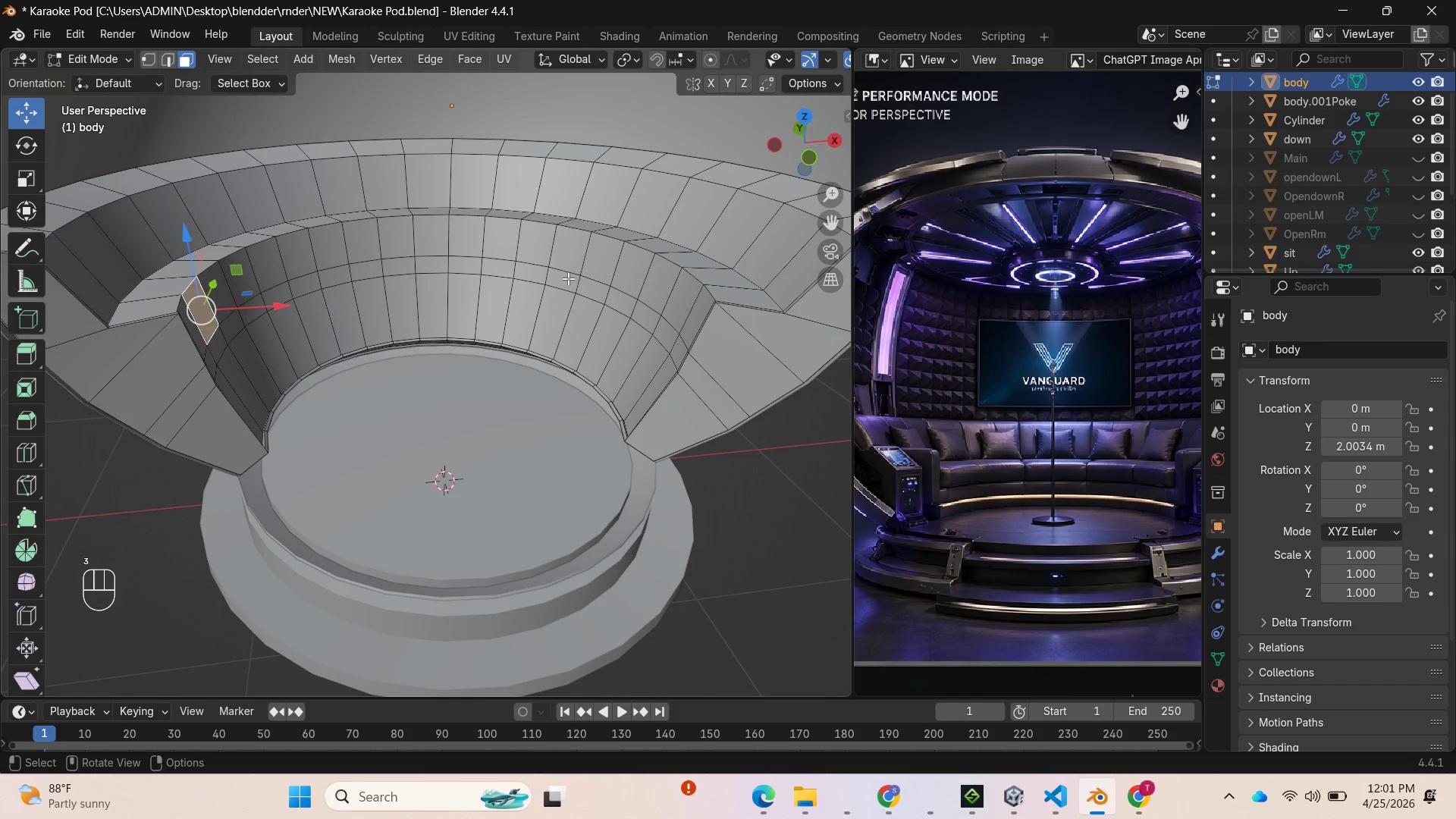 
hold_key(key=ControlLeft, duration=5.66)
left_click([601, 258])
 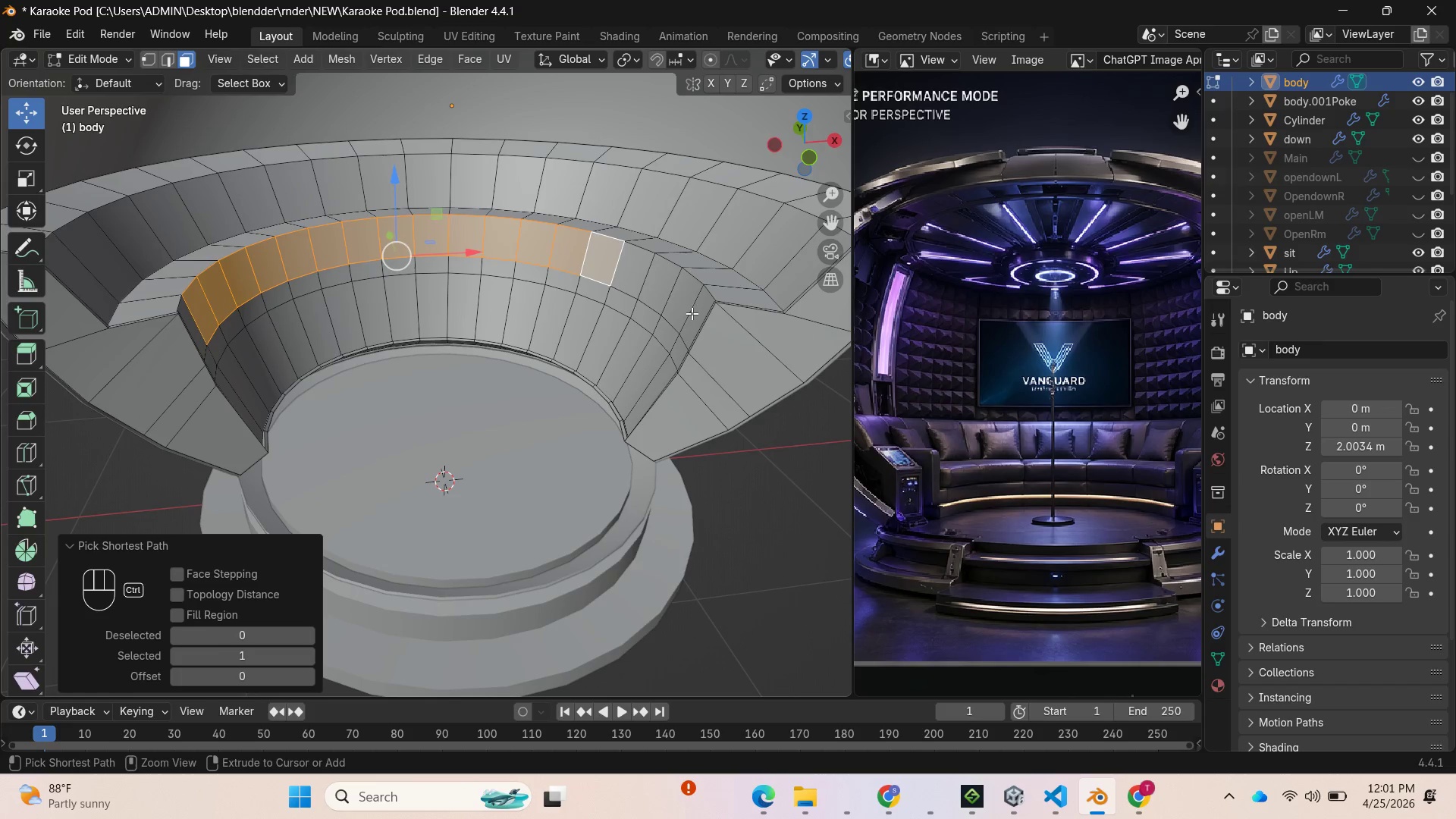 
left_click([687, 305])
 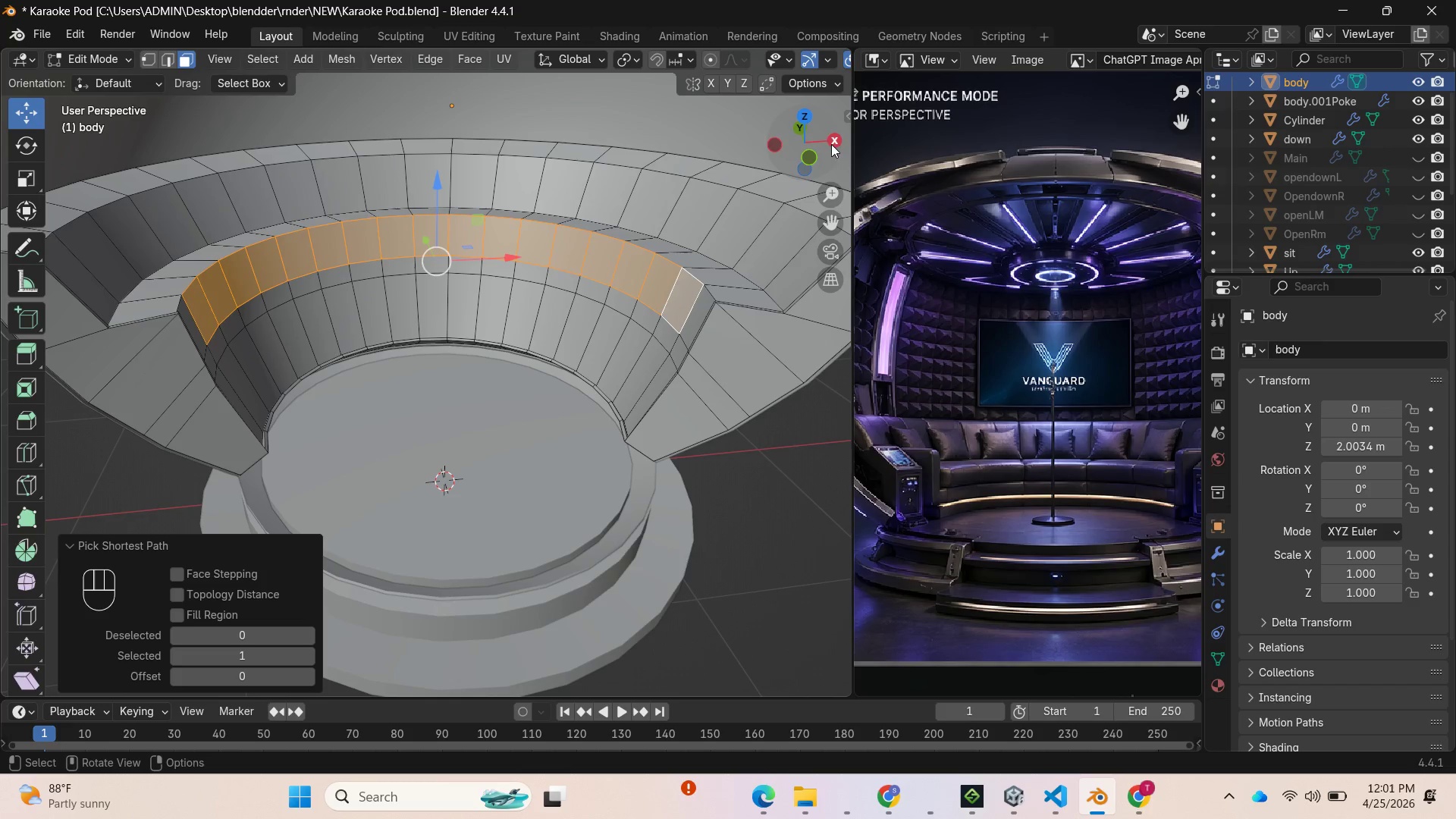 
left_click_drag(start_coordinate=[829, 136], to_coordinate=[80, 152])
 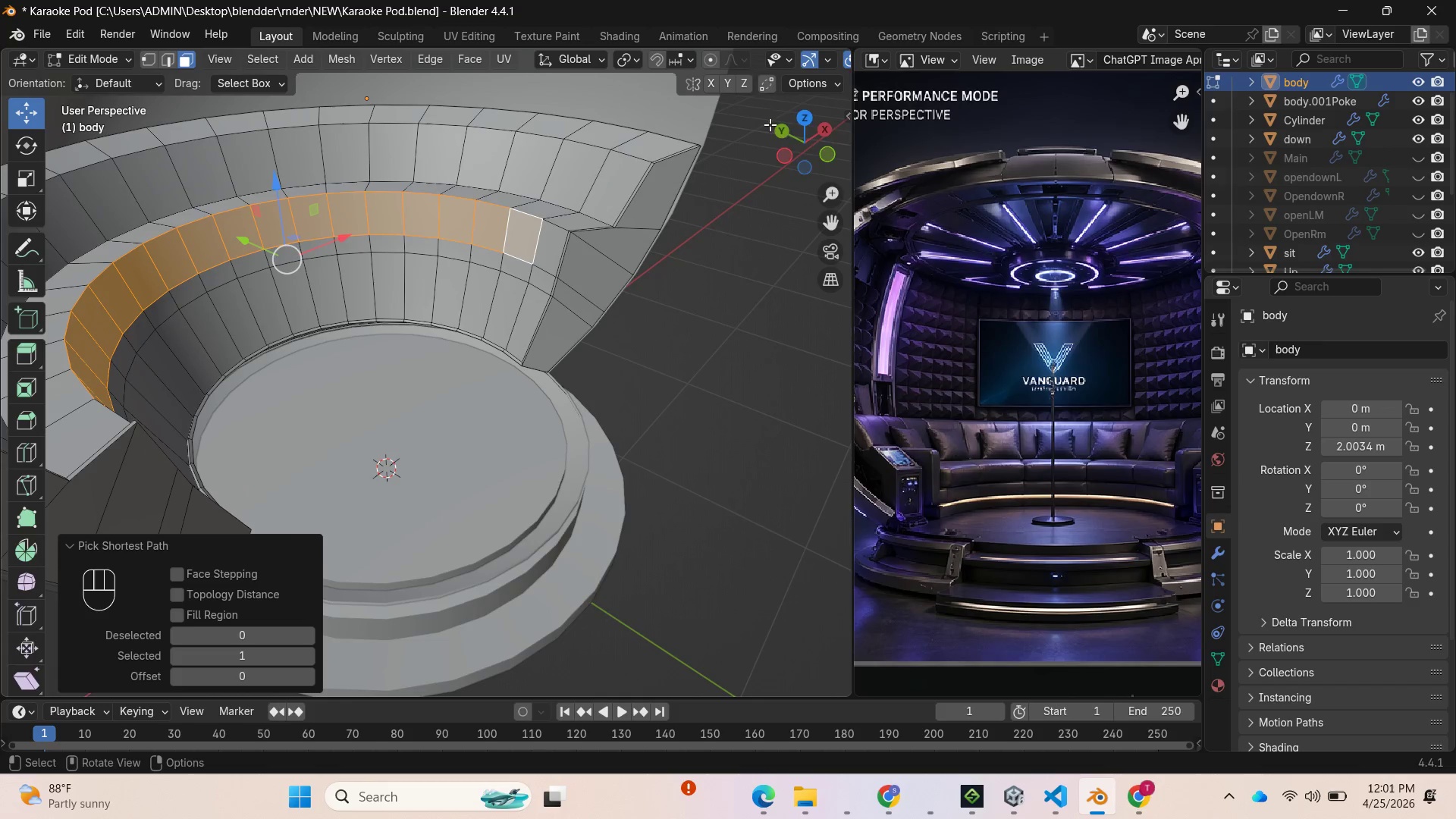 
left_click_drag(start_coordinate=[794, 135], to_coordinate=[654, 133])
 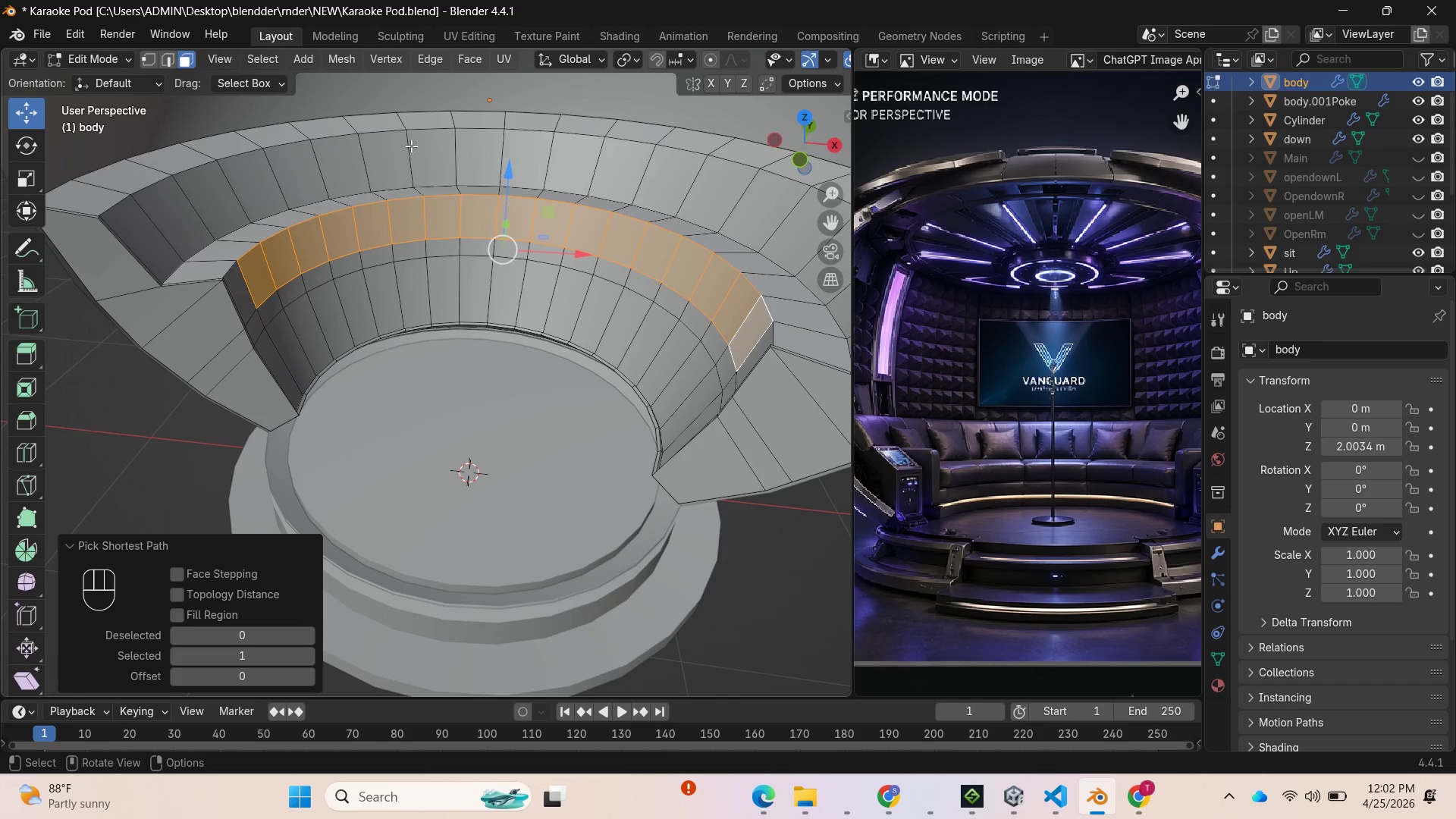 
hold_key(key=ShiftLeft, duration=5.81)
left_click([234, 246])
 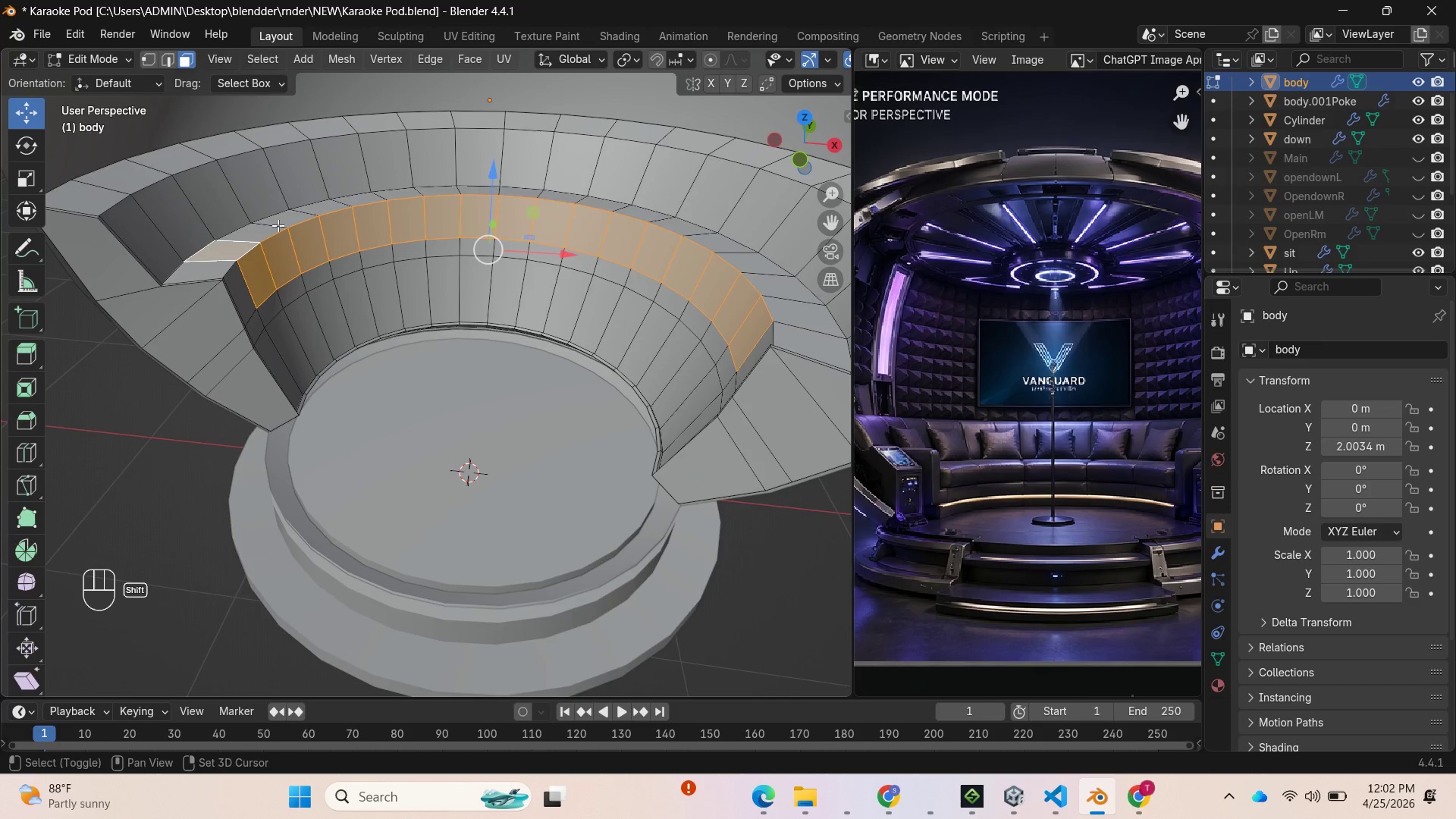 
left_click([267, 228])
 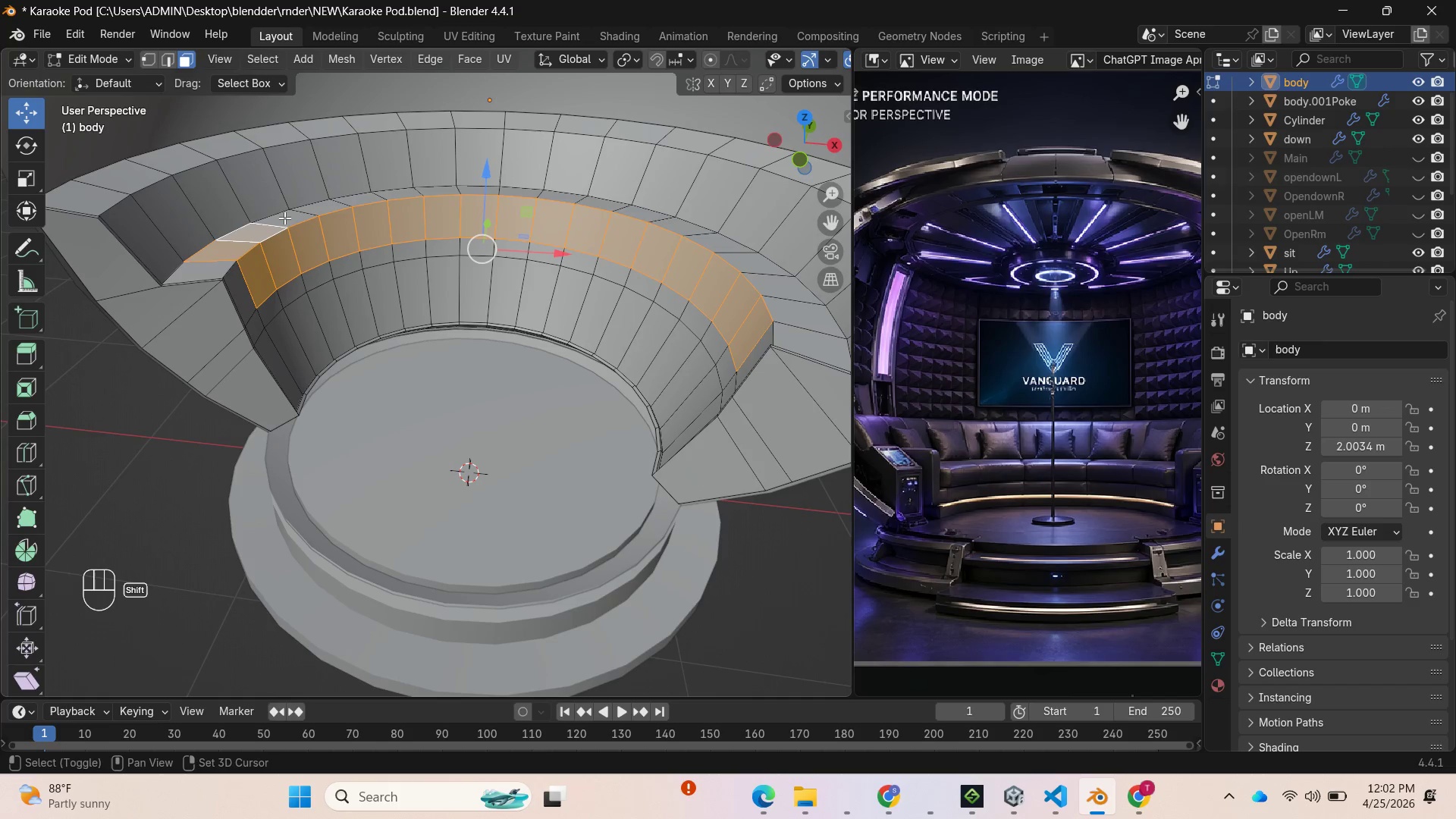 
left_click([287, 218])
 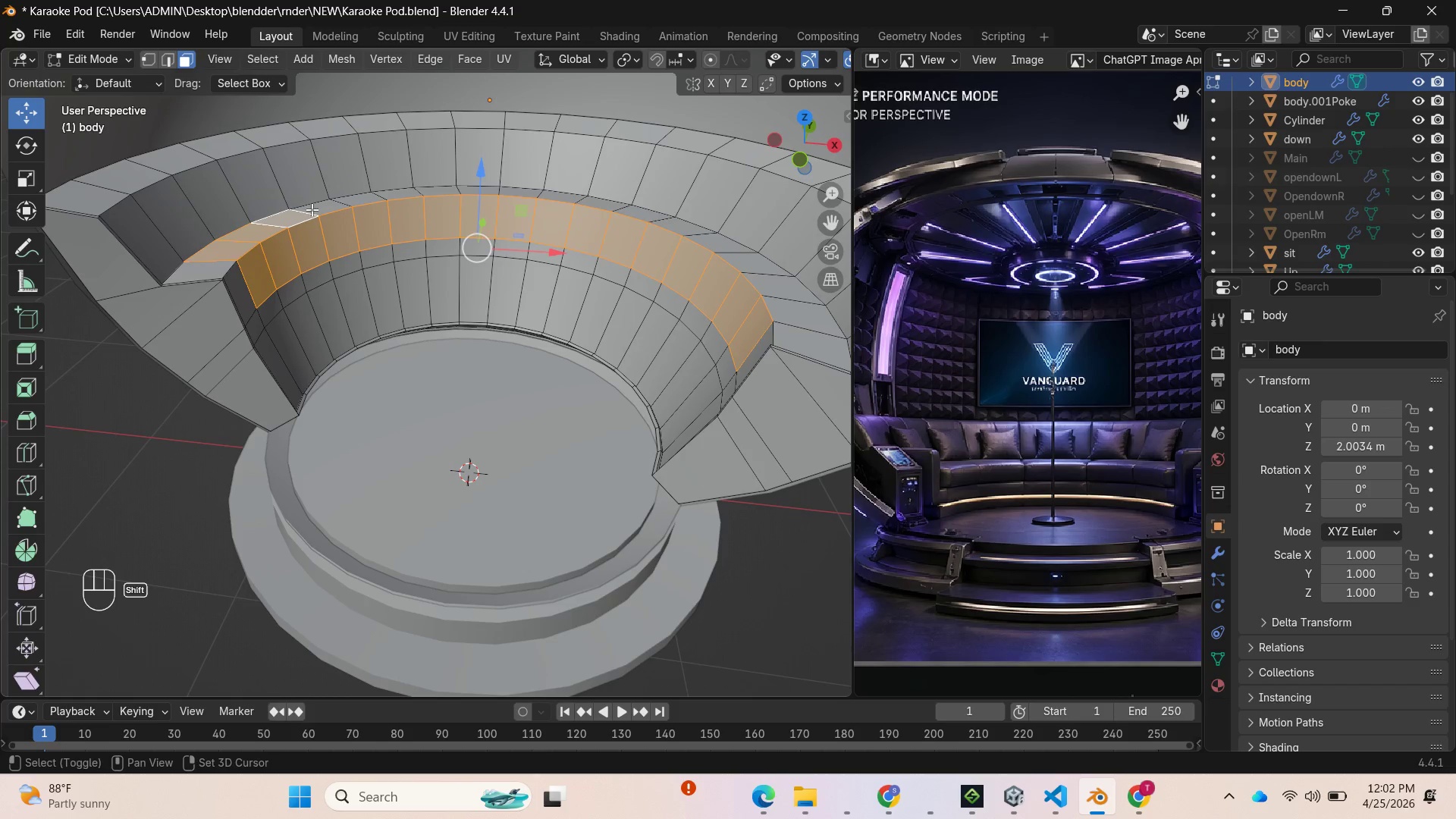 
left_click([318, 209])
 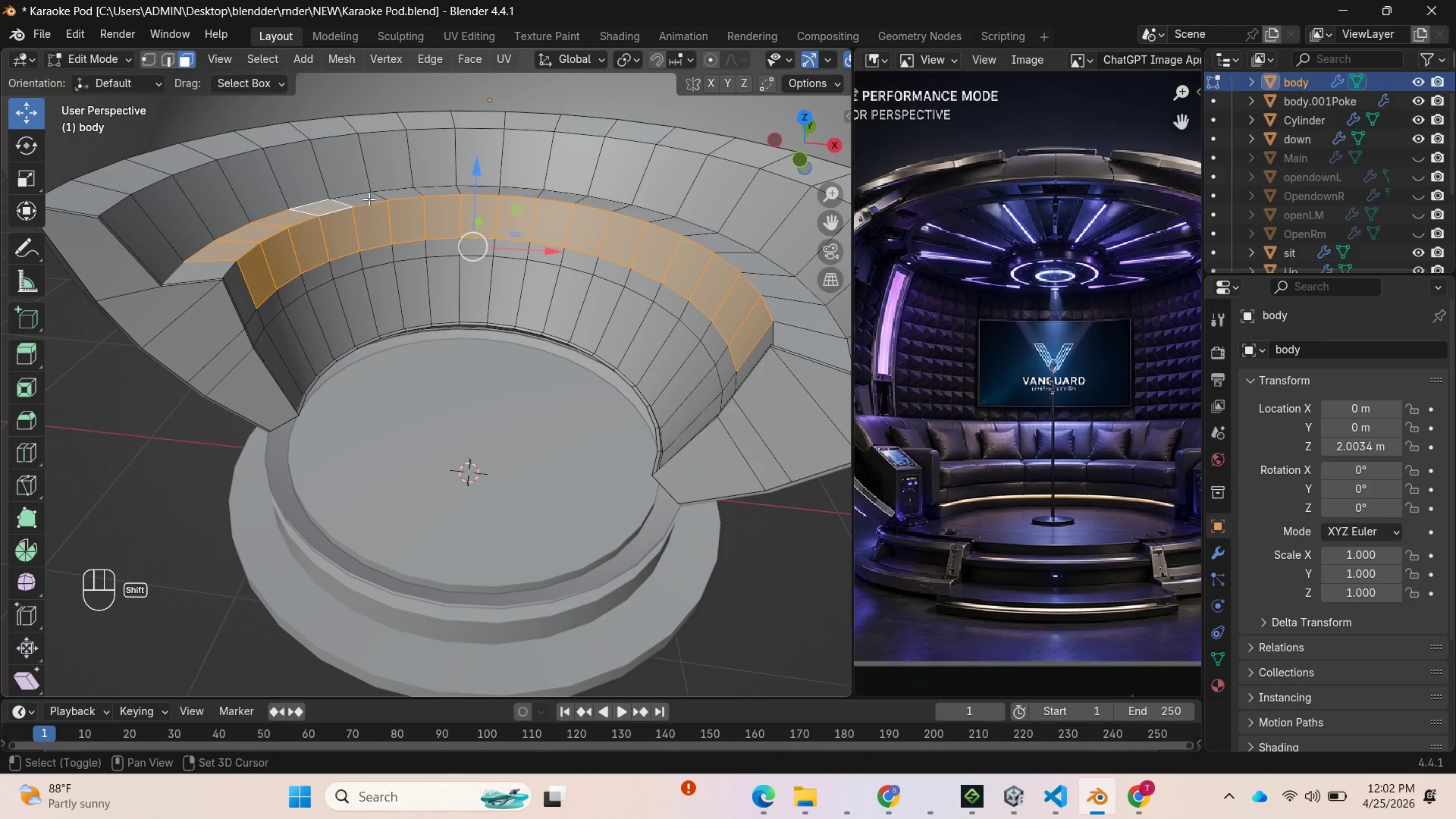 
left_click([369, 199])
 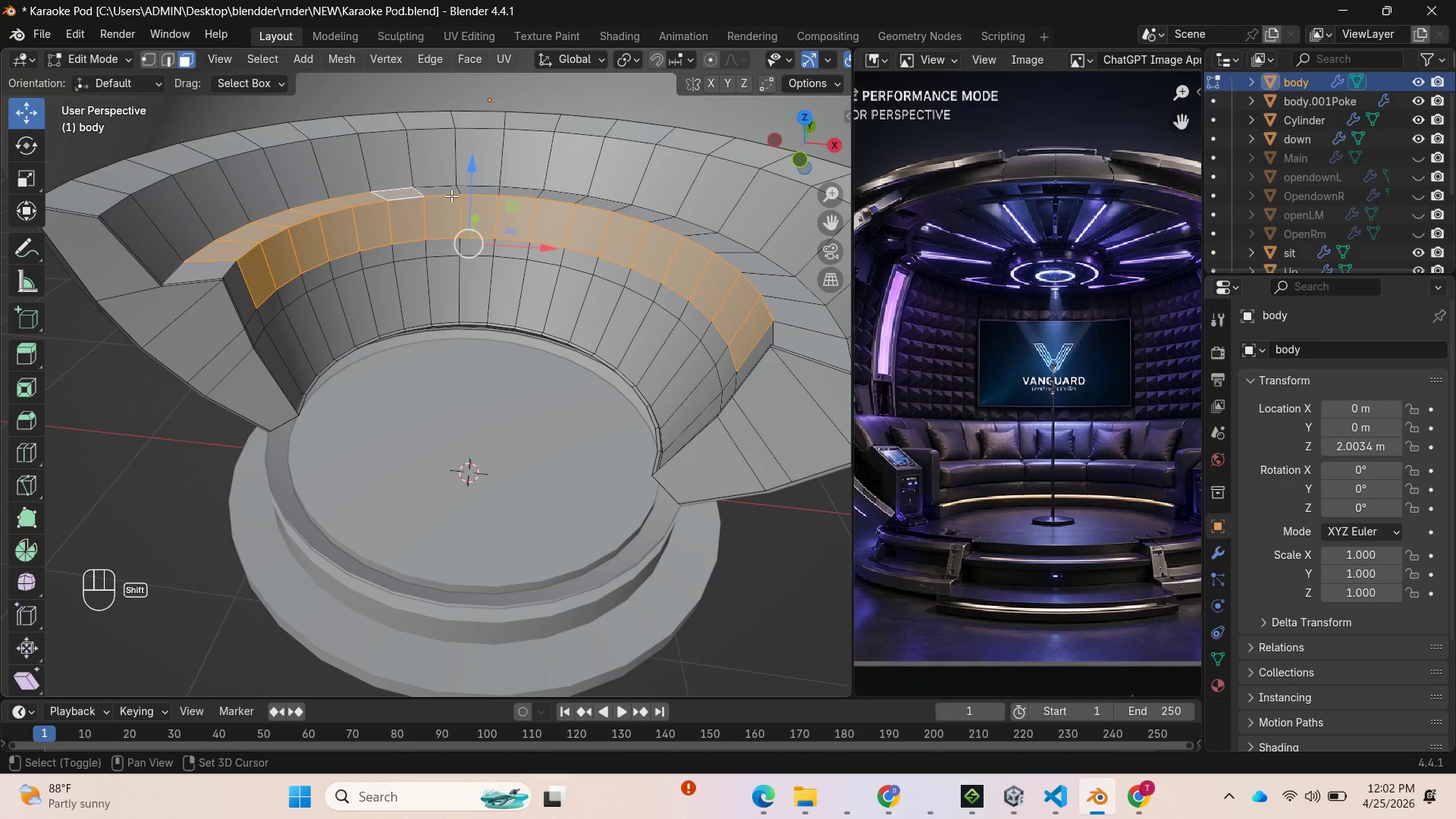 
hold_key(key=ControlLeft, duration=2.81)
left_click([792, 311])
 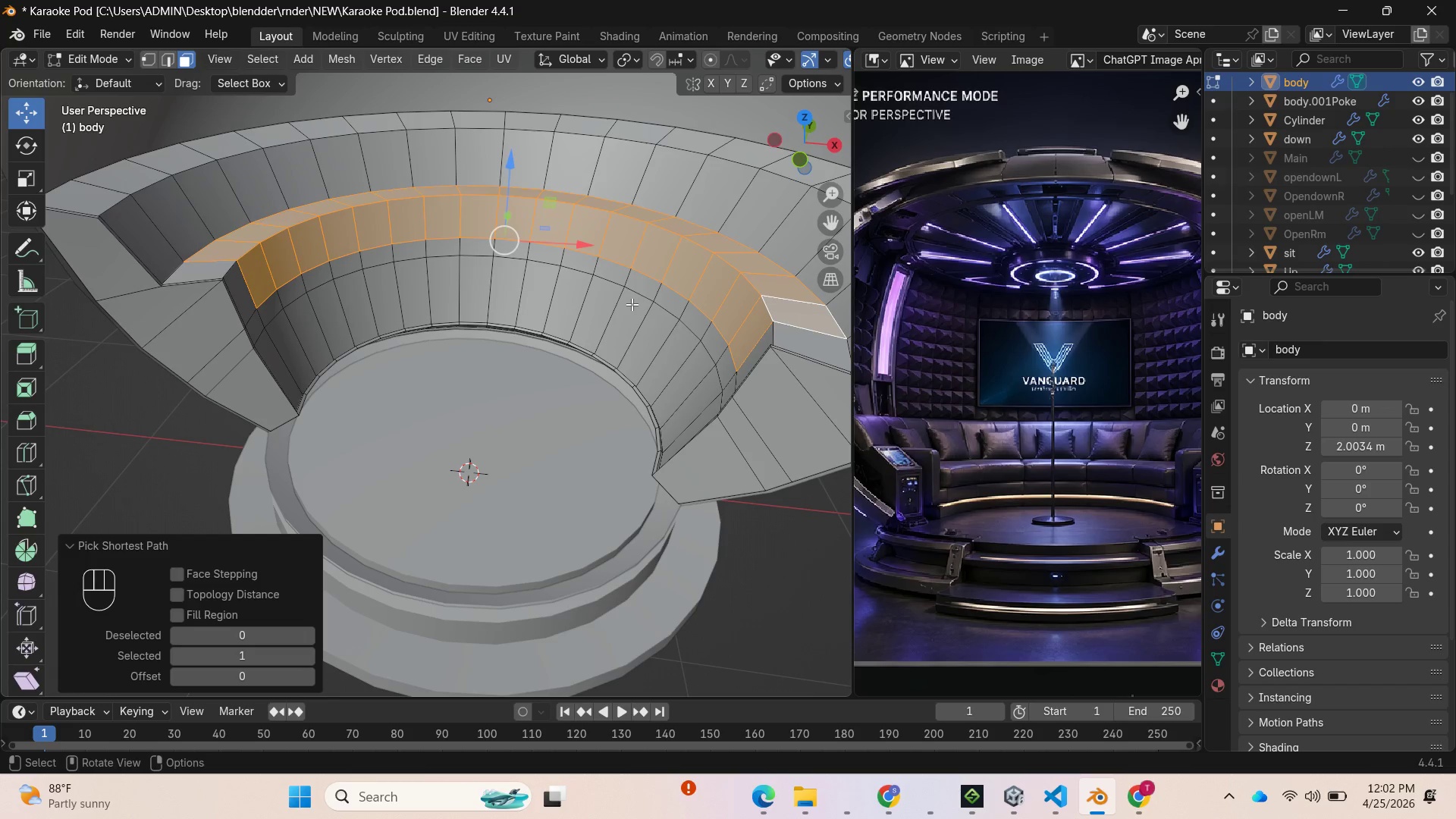 
key(Delete)
 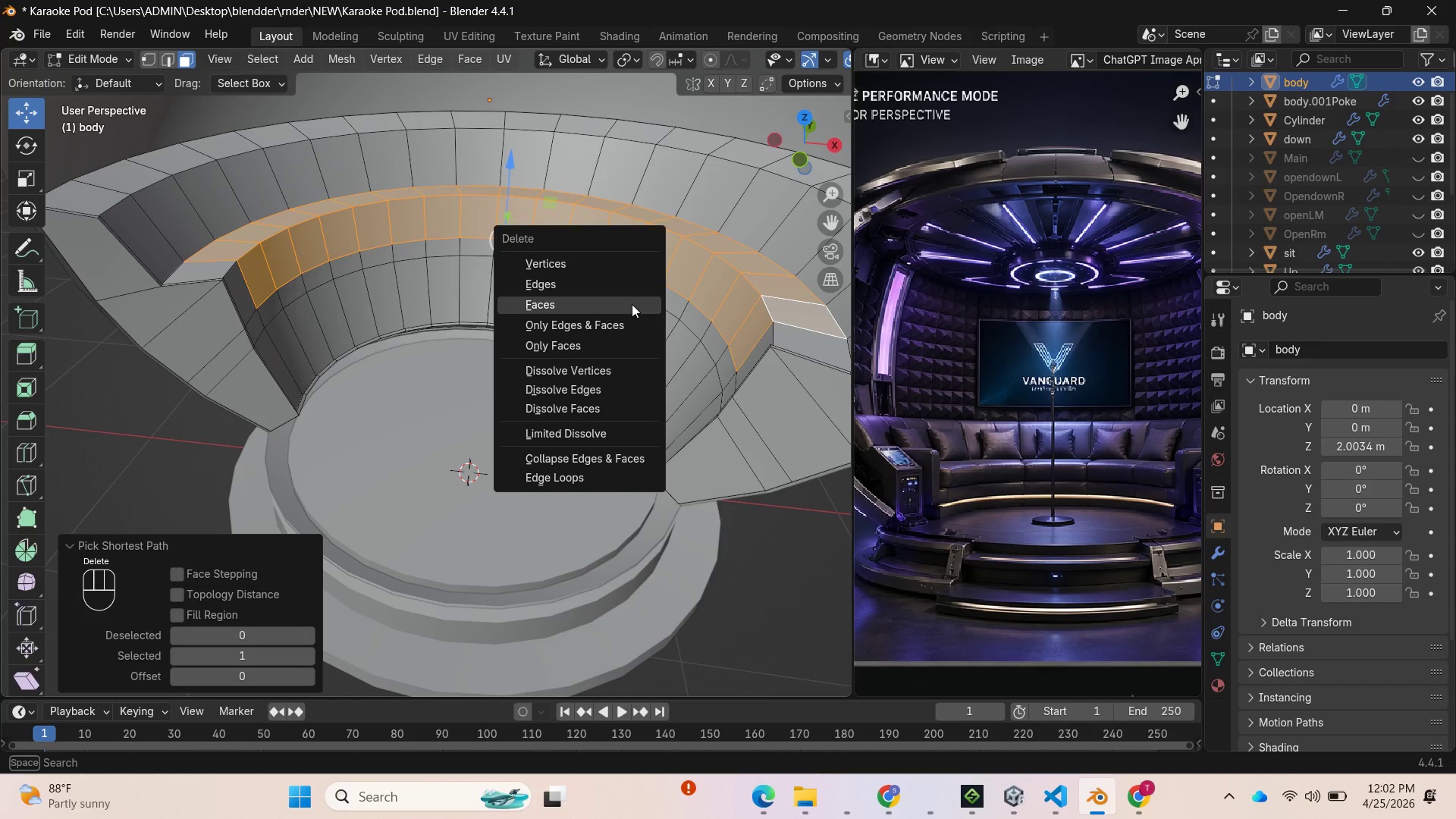 
left_click([632, 304])
 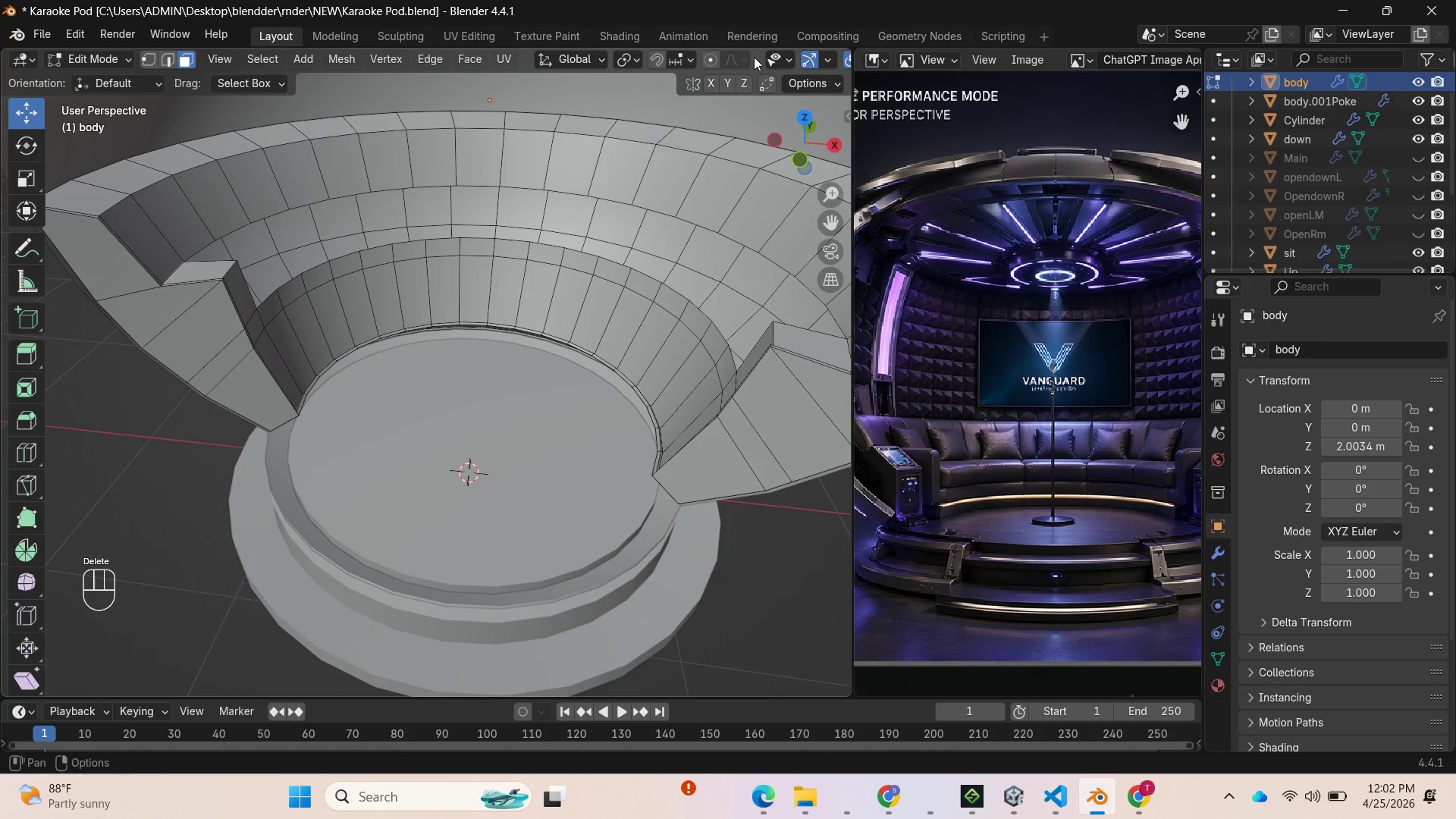 
left_click_drag(start_coordinate=[781, 142], to_coordinate=[6, 158])
 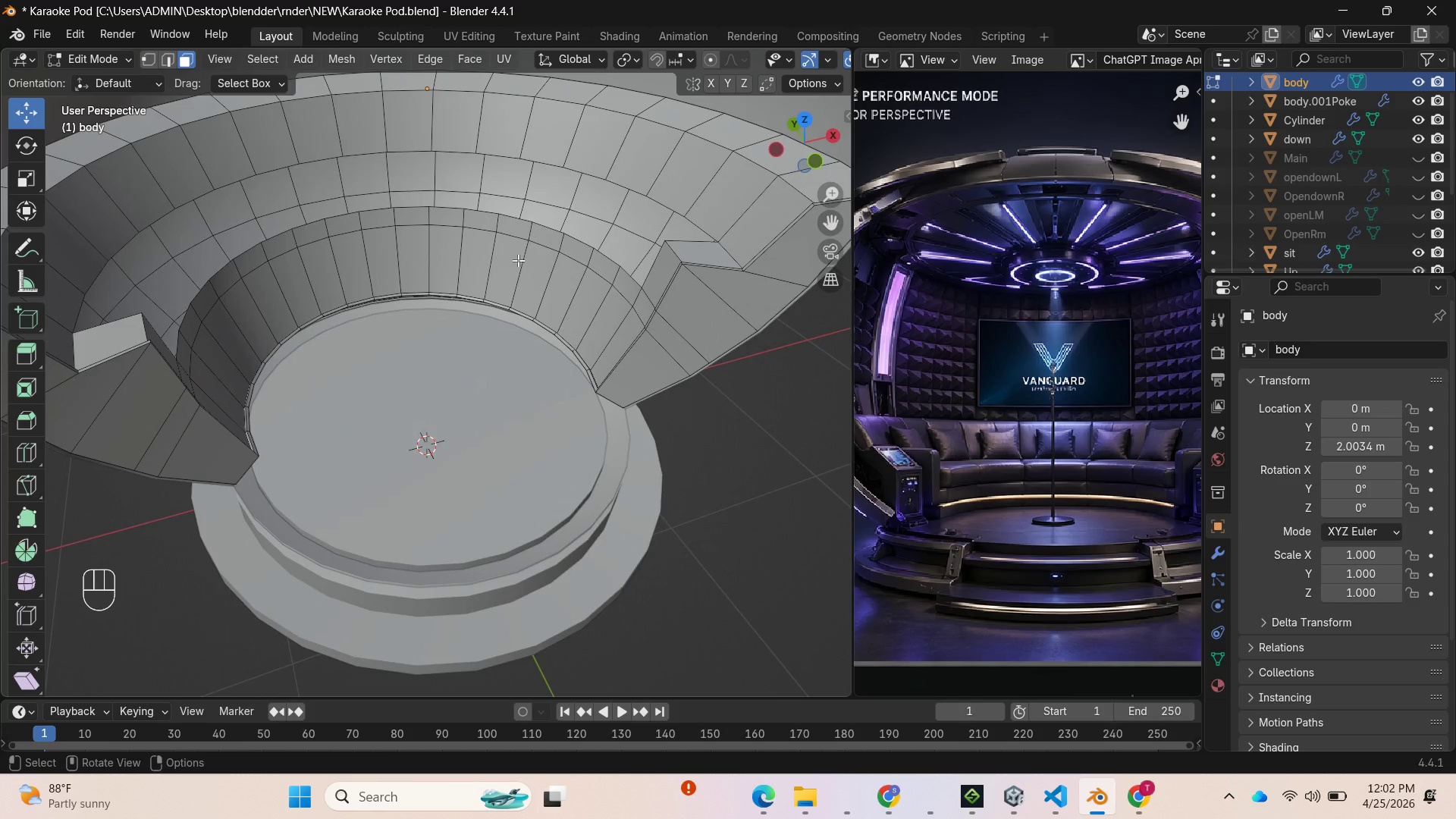 
key(Control+Z)
 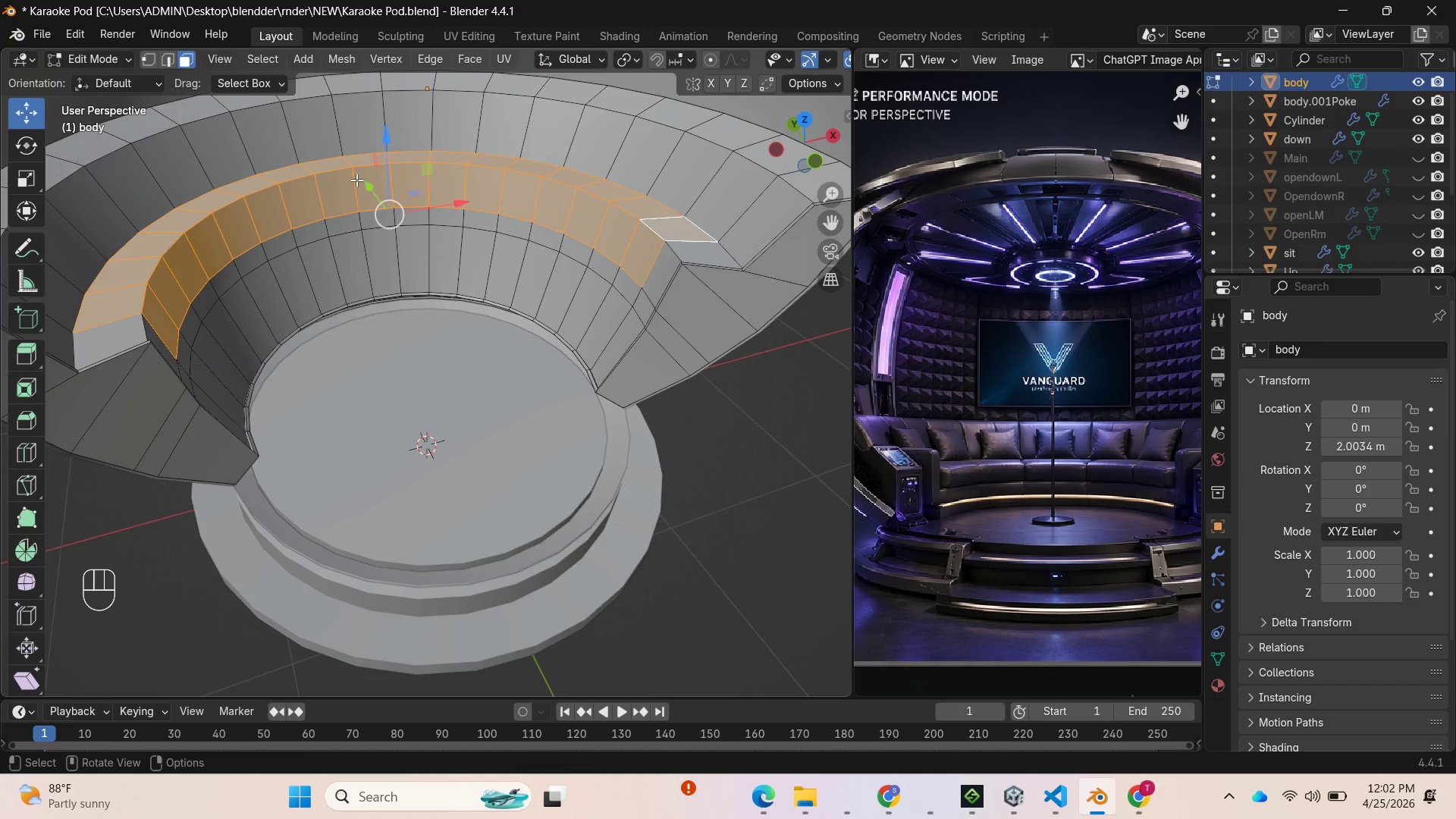 
wait(21.77)
 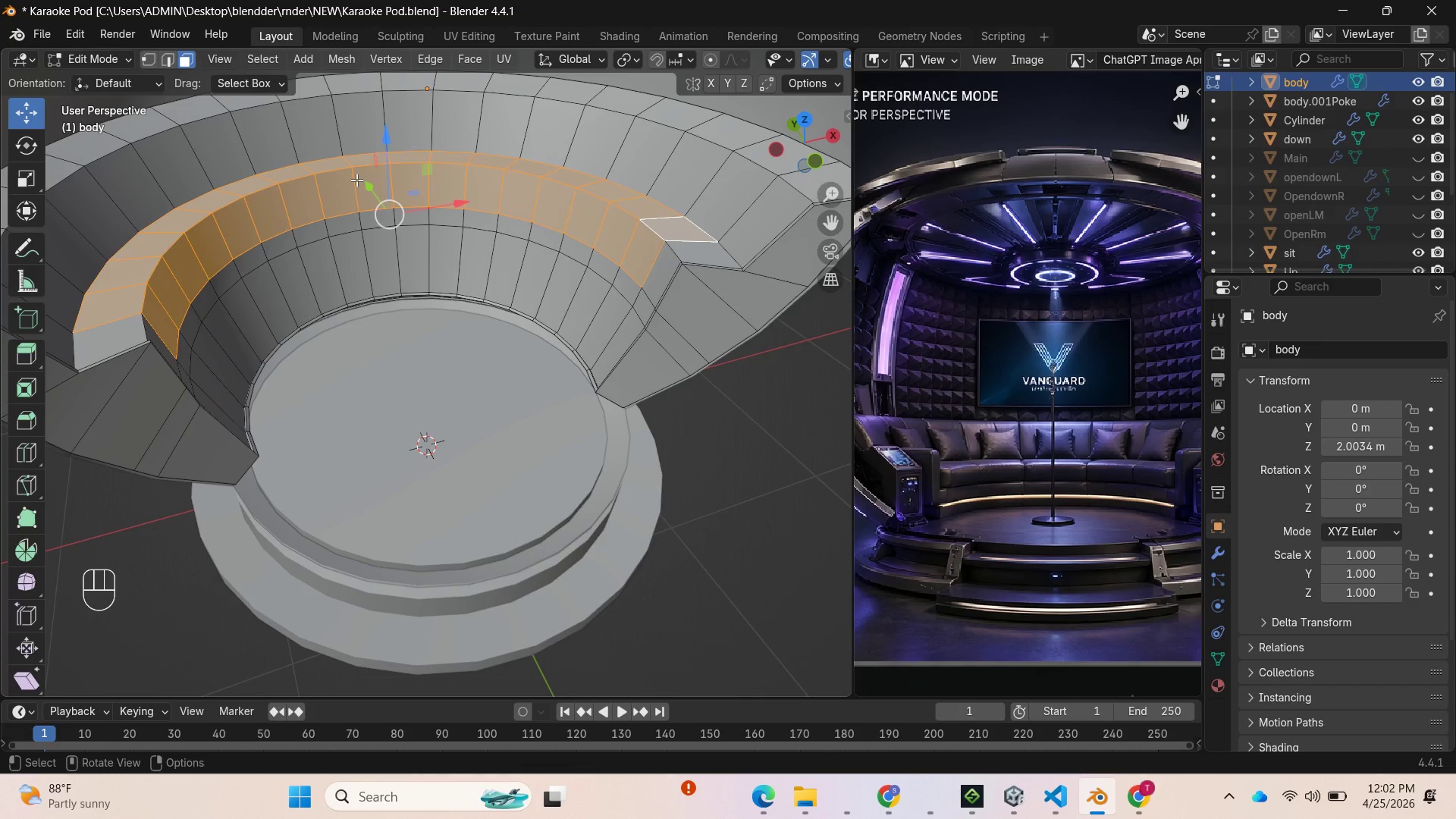 
left_click([140, 305])
 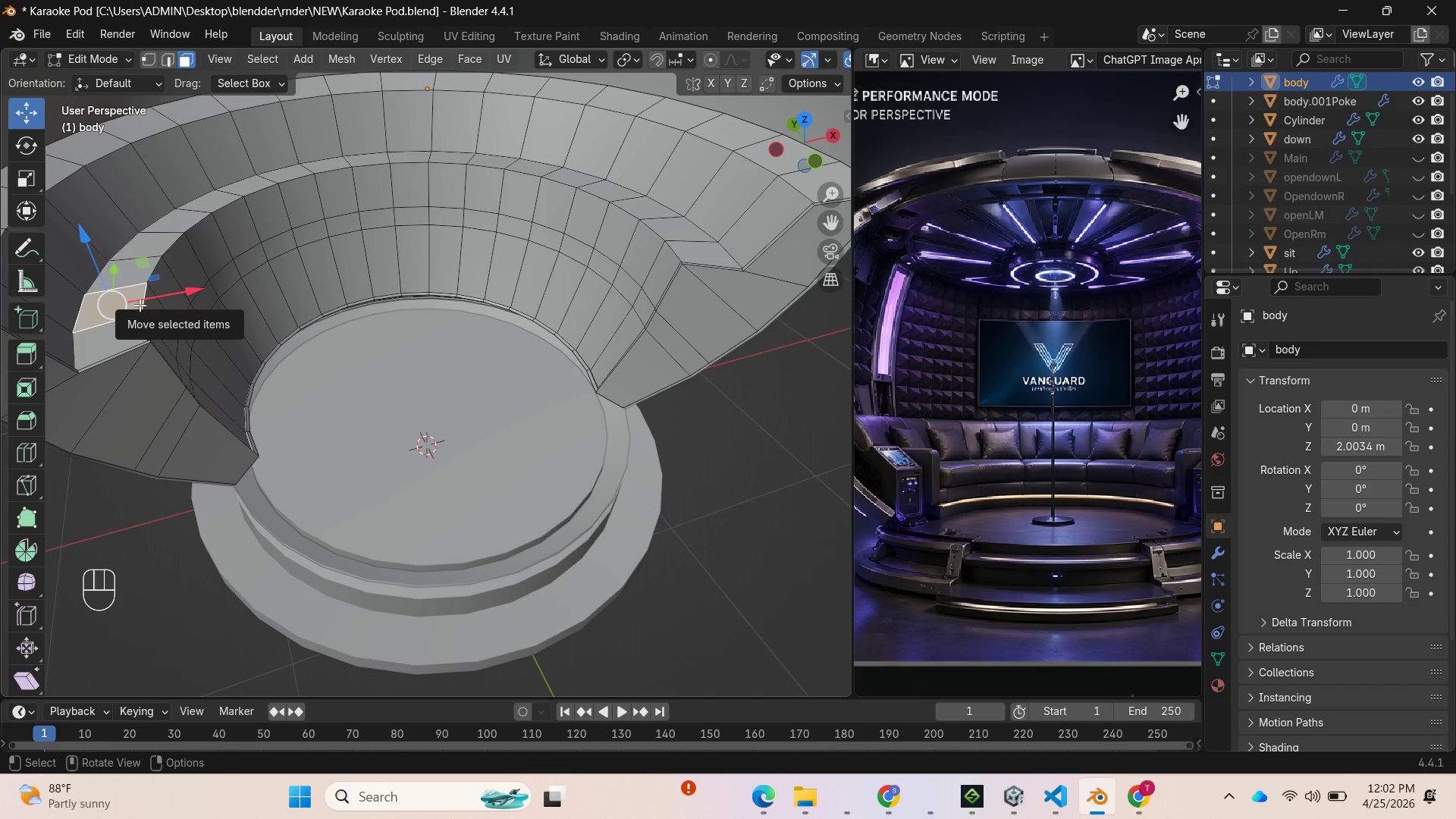 
key(2)
 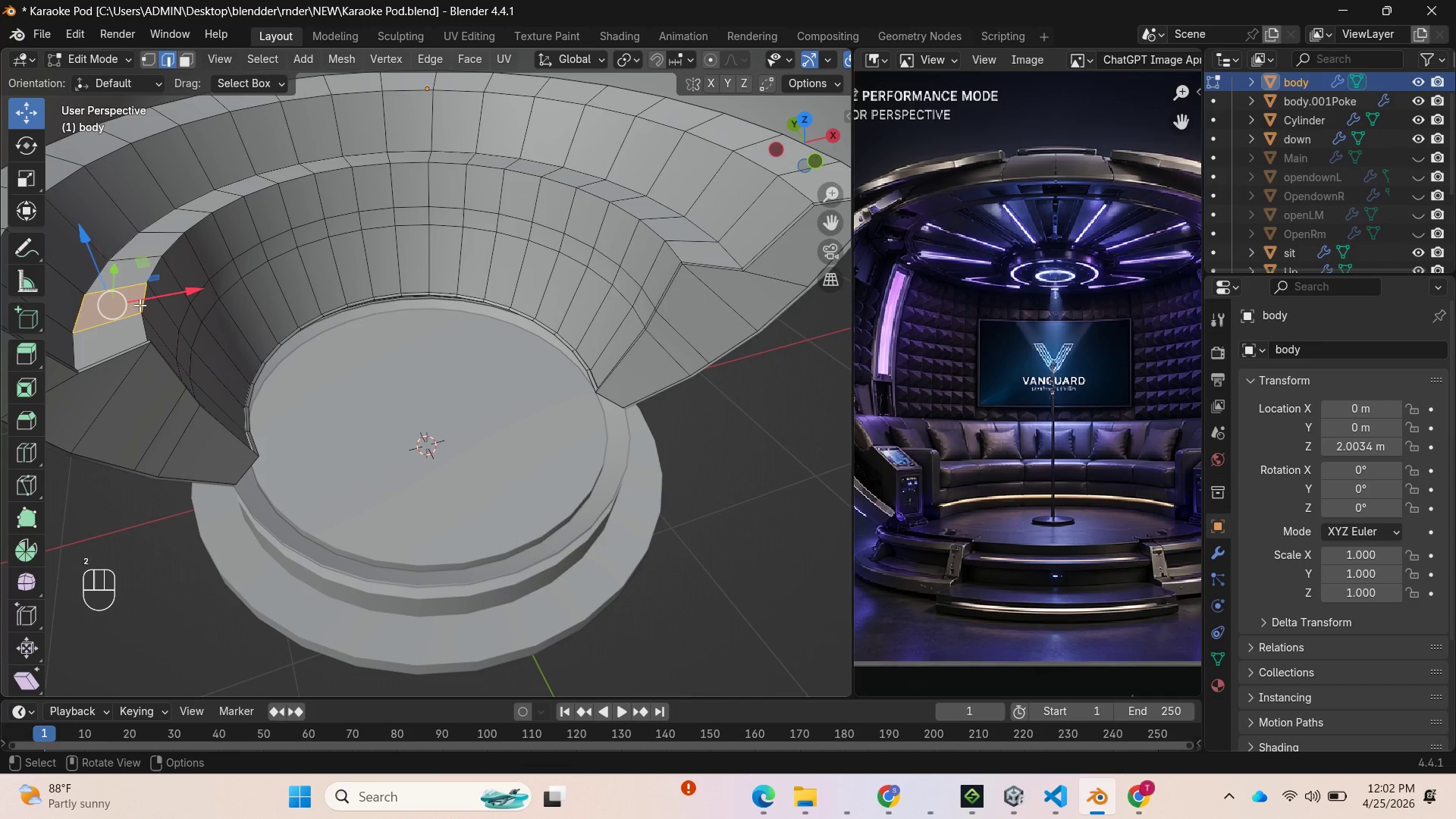 
left_click([140, 305])
 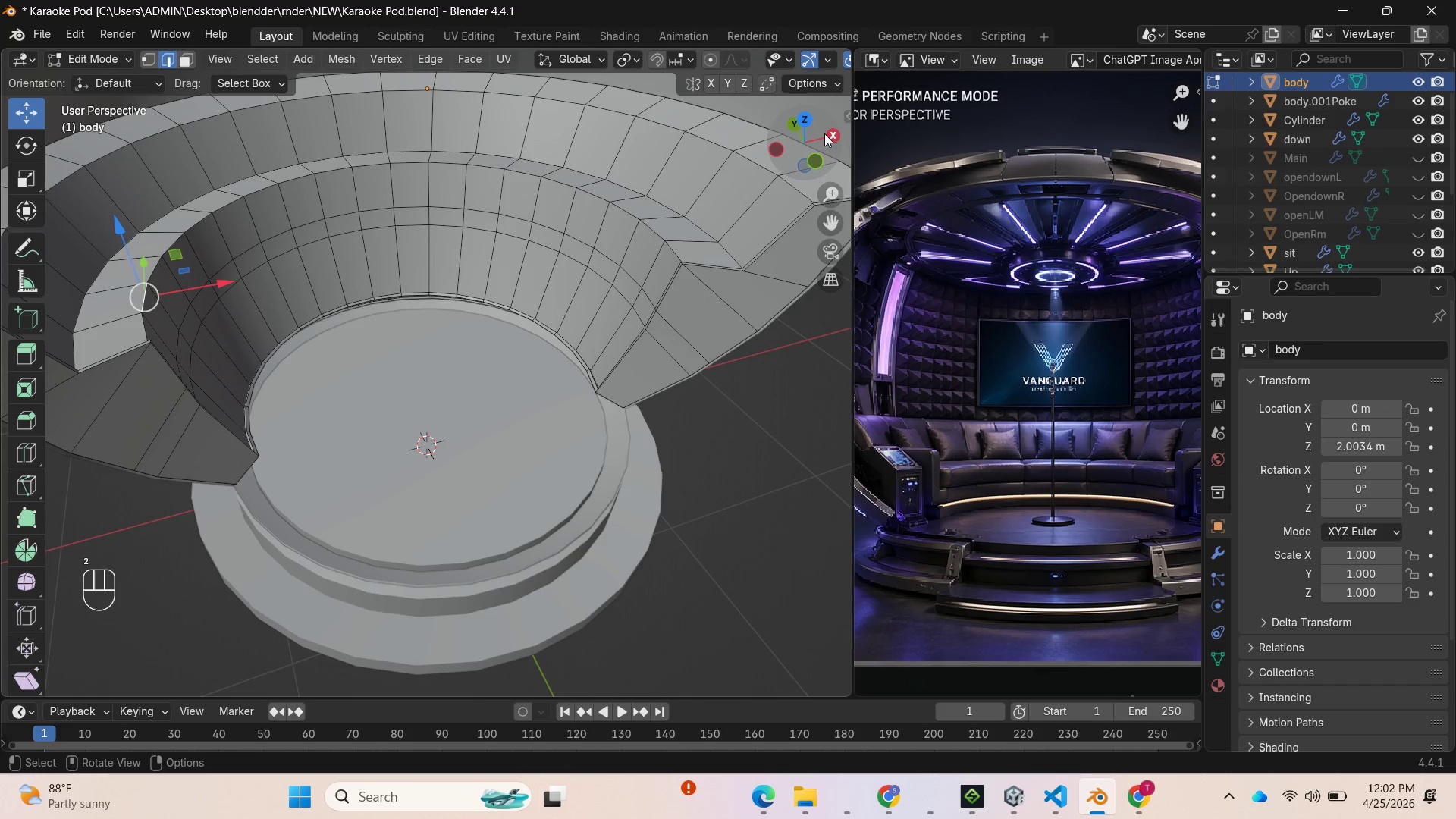 
left_click_drag(start_coordinate=[824, 142], to_coordinate=[7, 149])
 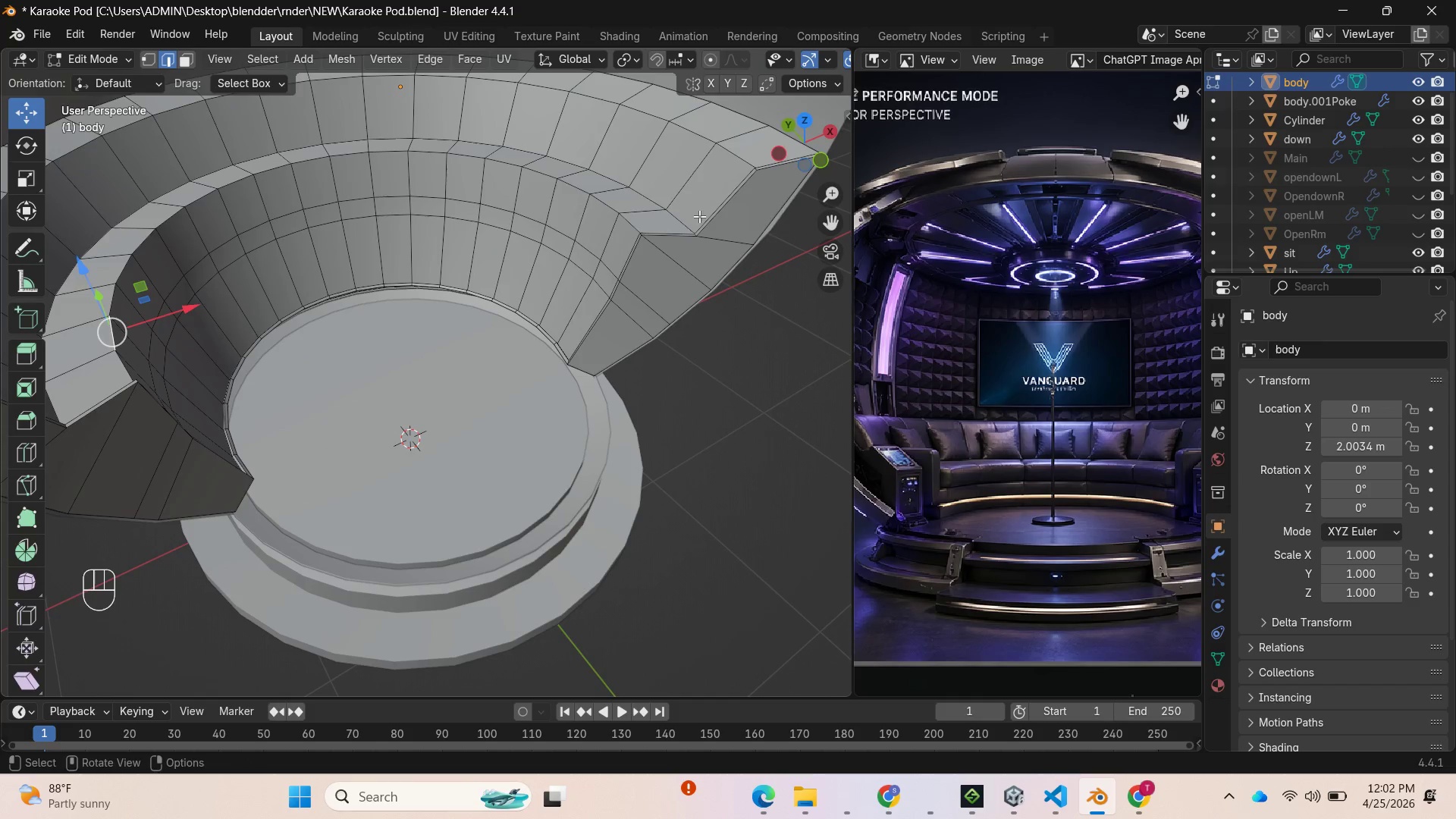 
hold_key(key=ShiftLeft, duration=0.83)
 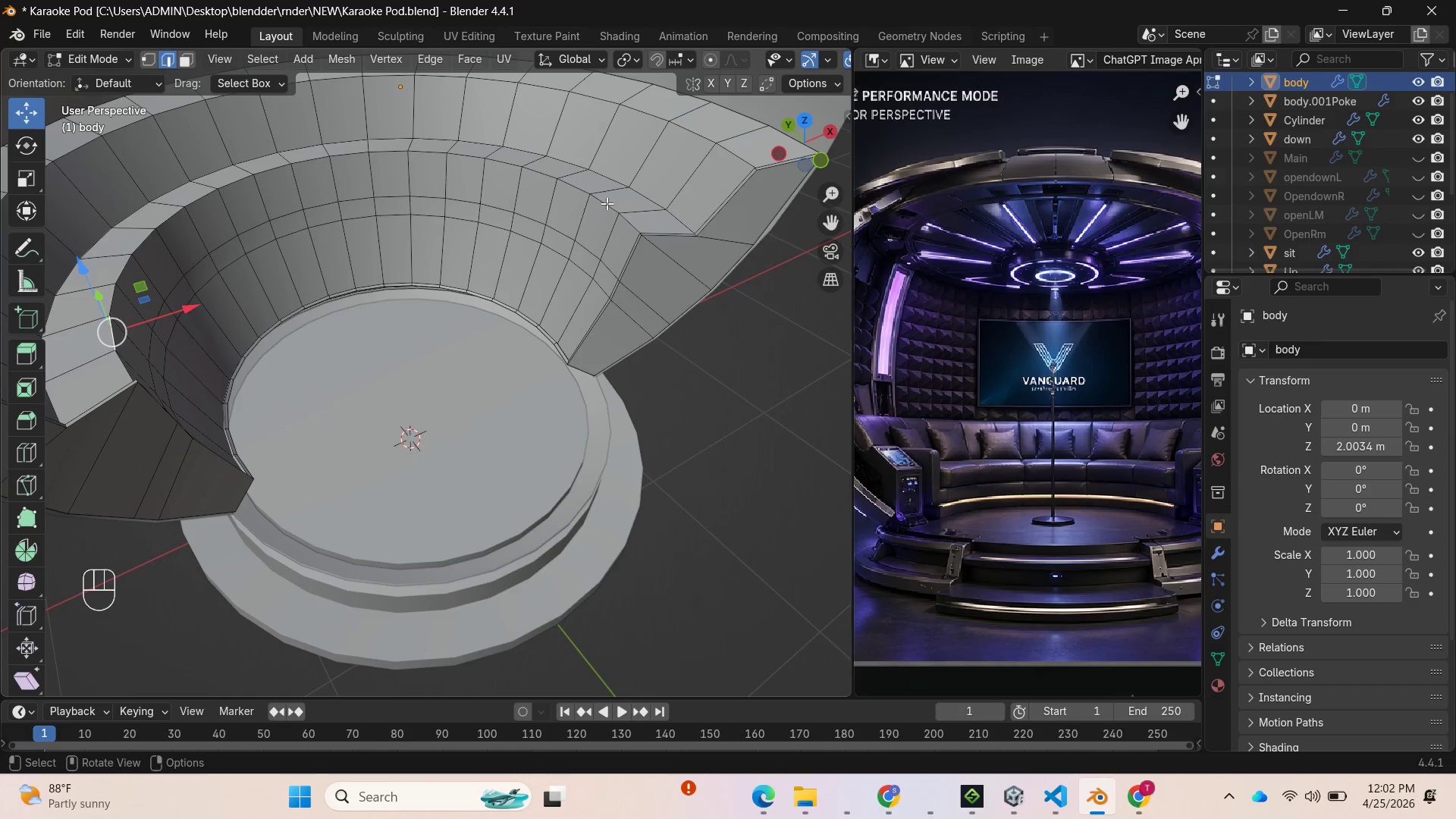 
hold_key(key=ControlLeft, duration=0.86)
left_click([607, 202])
 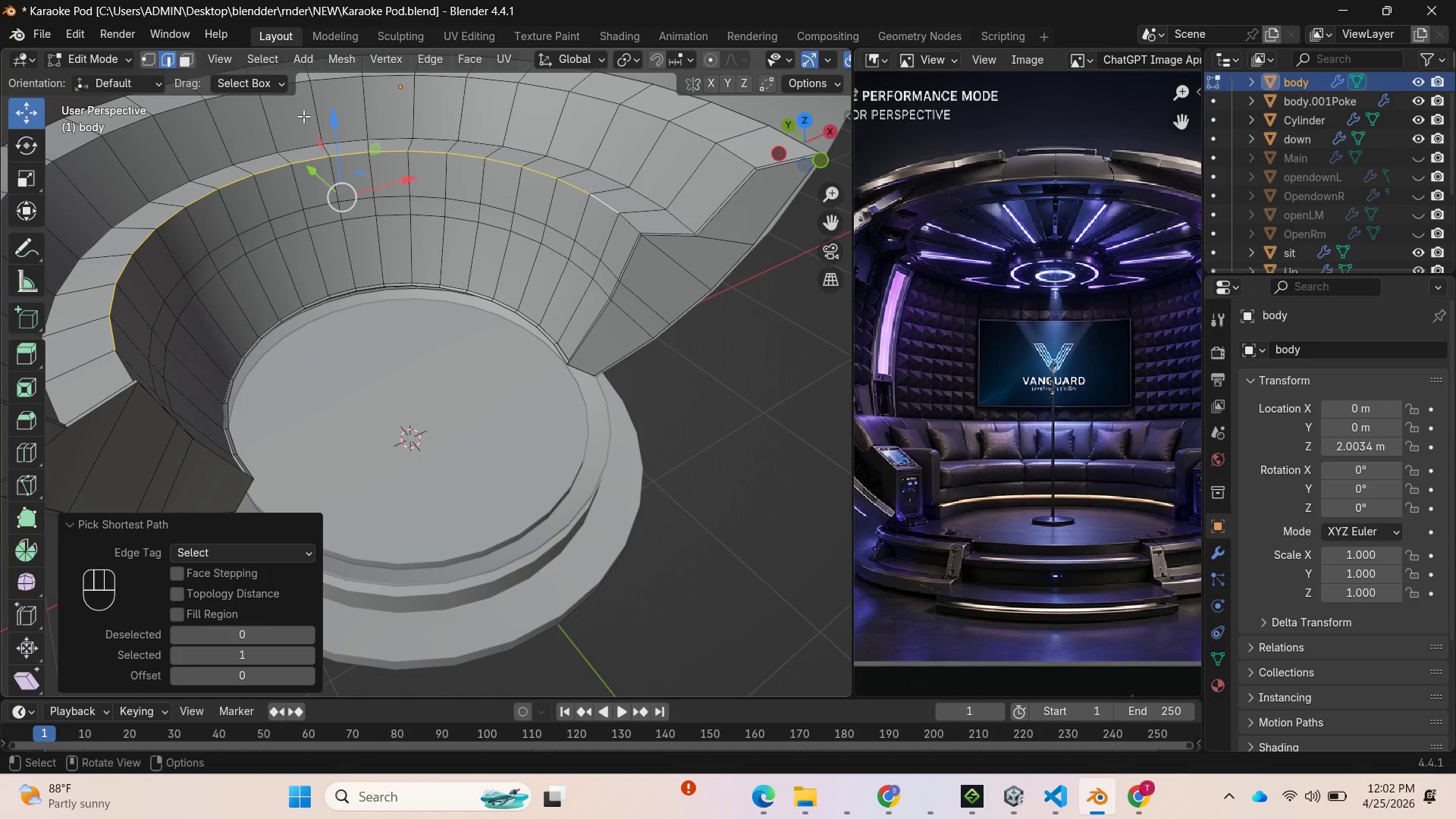 
left_click_drag(start_coordinate=[335, 124], to_coordinate=[341, 154])
 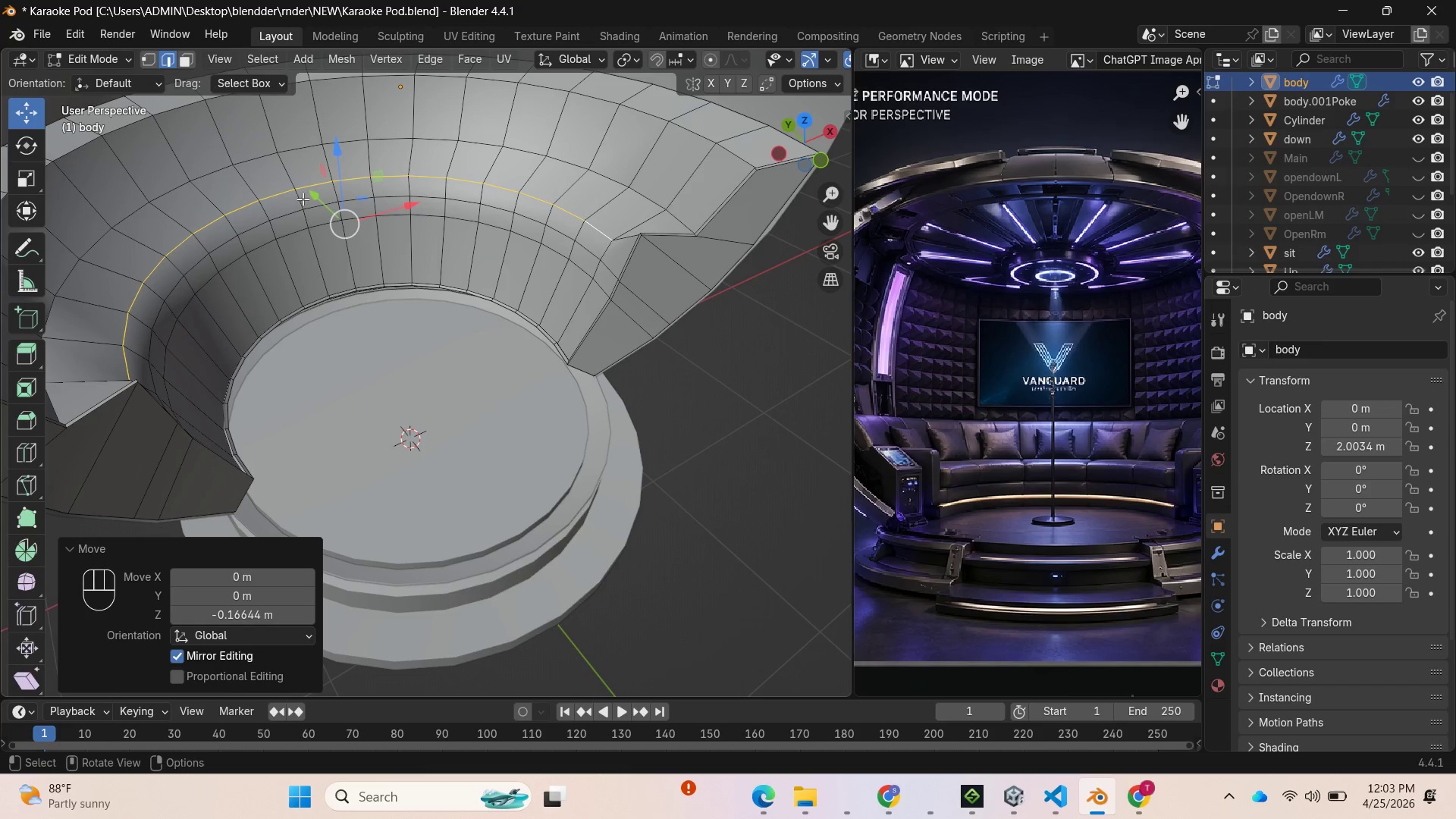 
left_click_drag(start_coordinate=[309, 196], to_coordinate=[290, 189])
 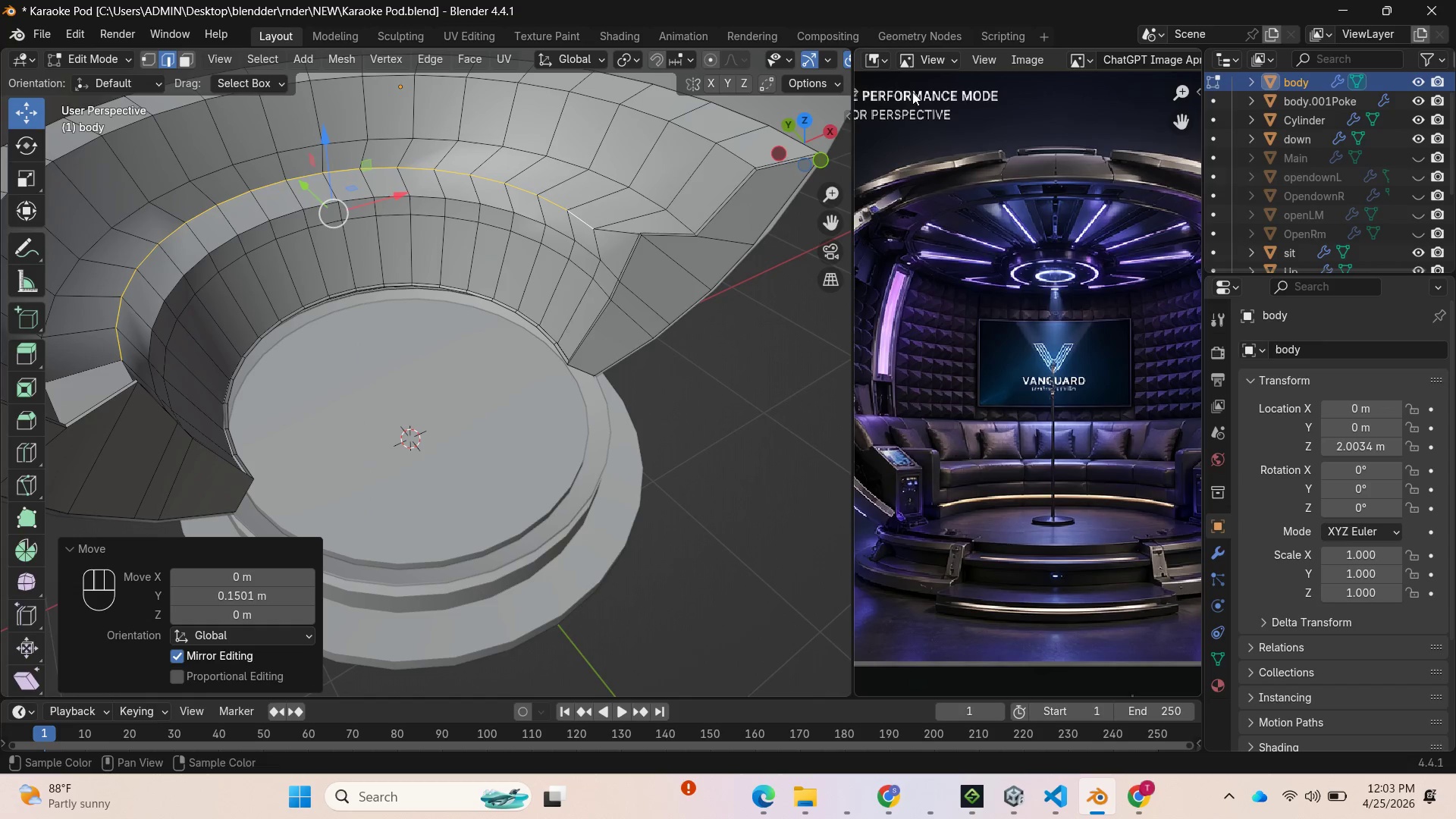 
left_click_drag(start_coordinate=[766, 161], to_coordinate=[789, 153])
 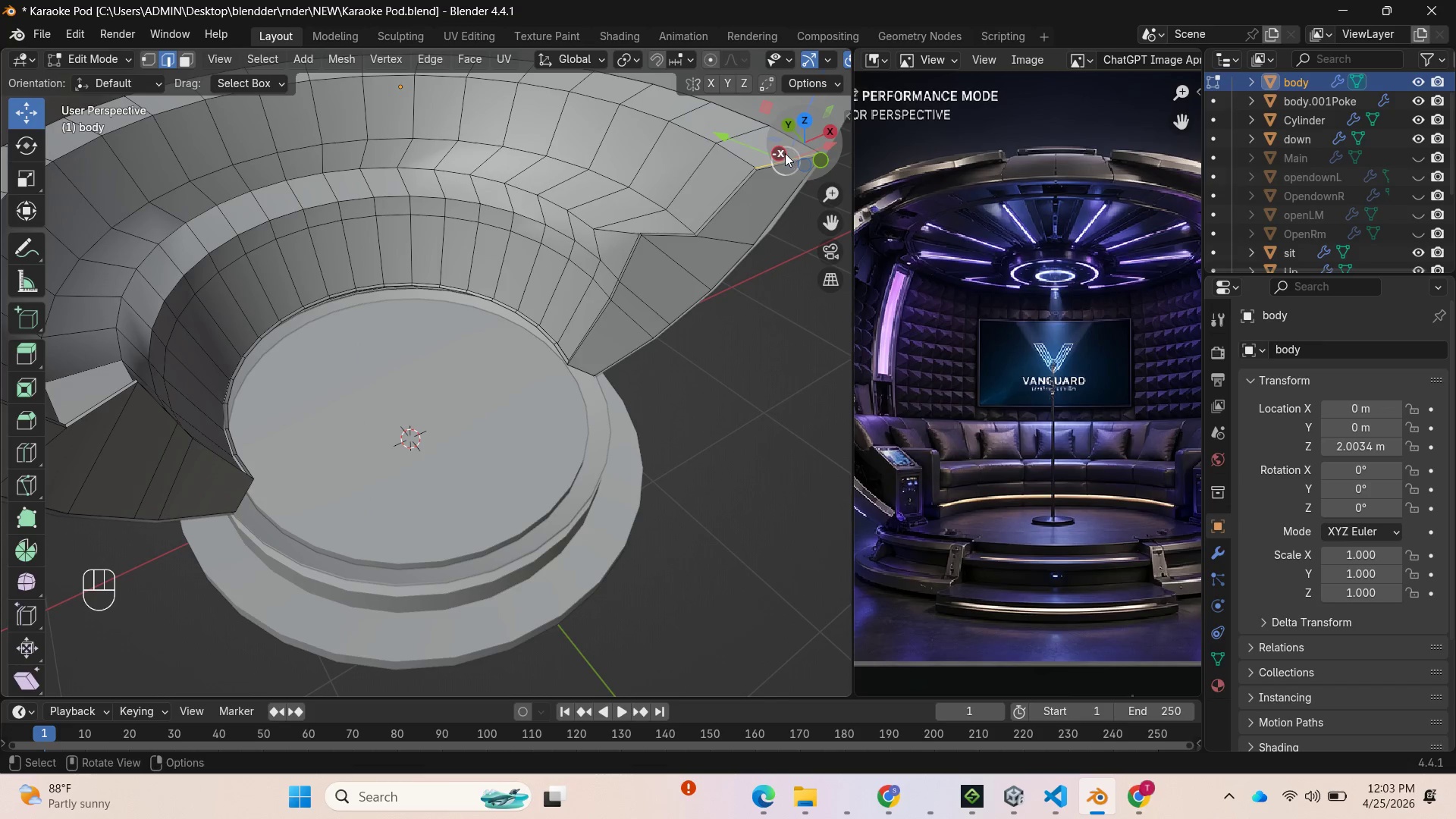 
left_click_drag(start_coordinate=[784, 153], to_coordinate=[30, 113])
 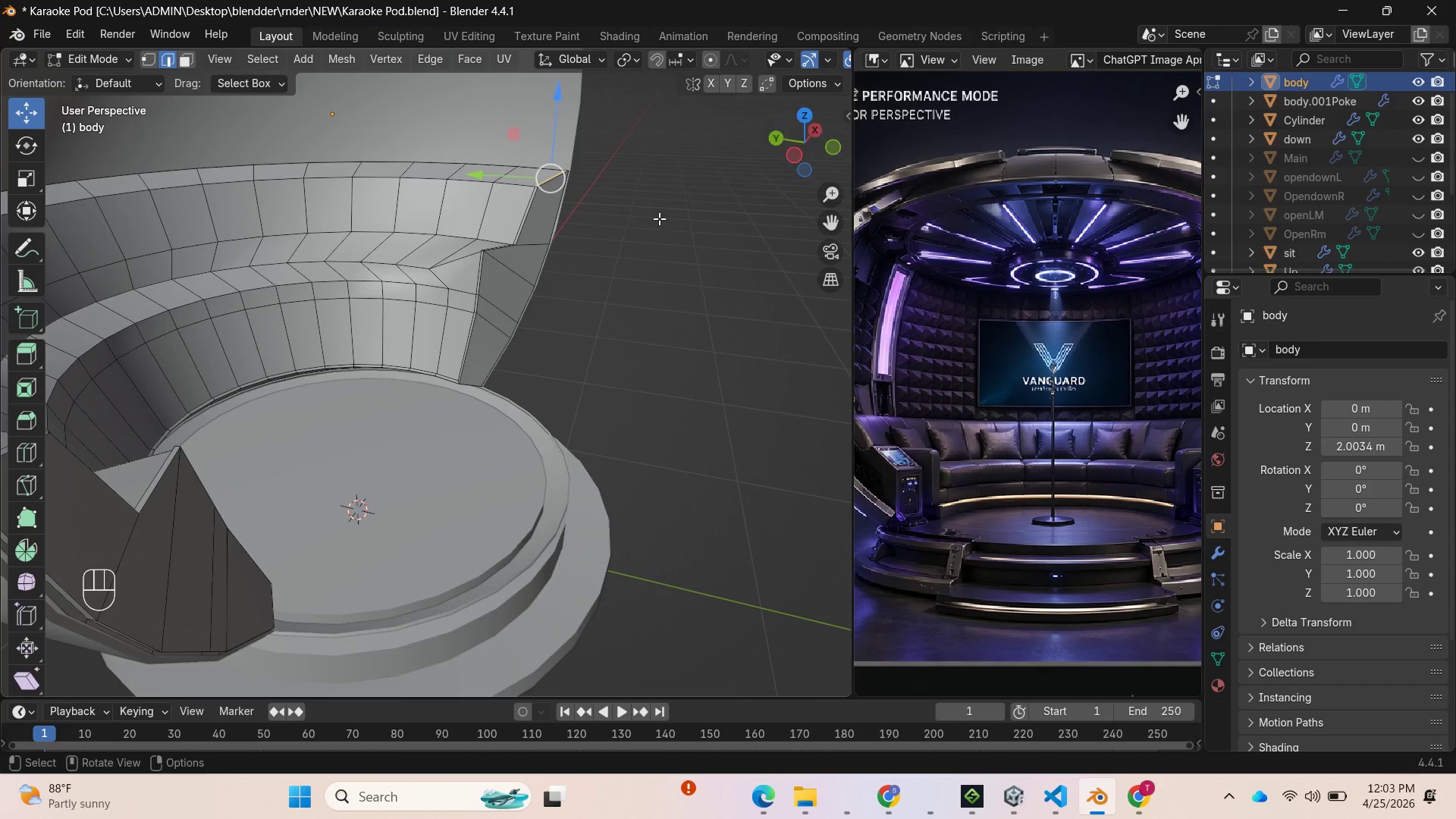 
key(Control+Z)
 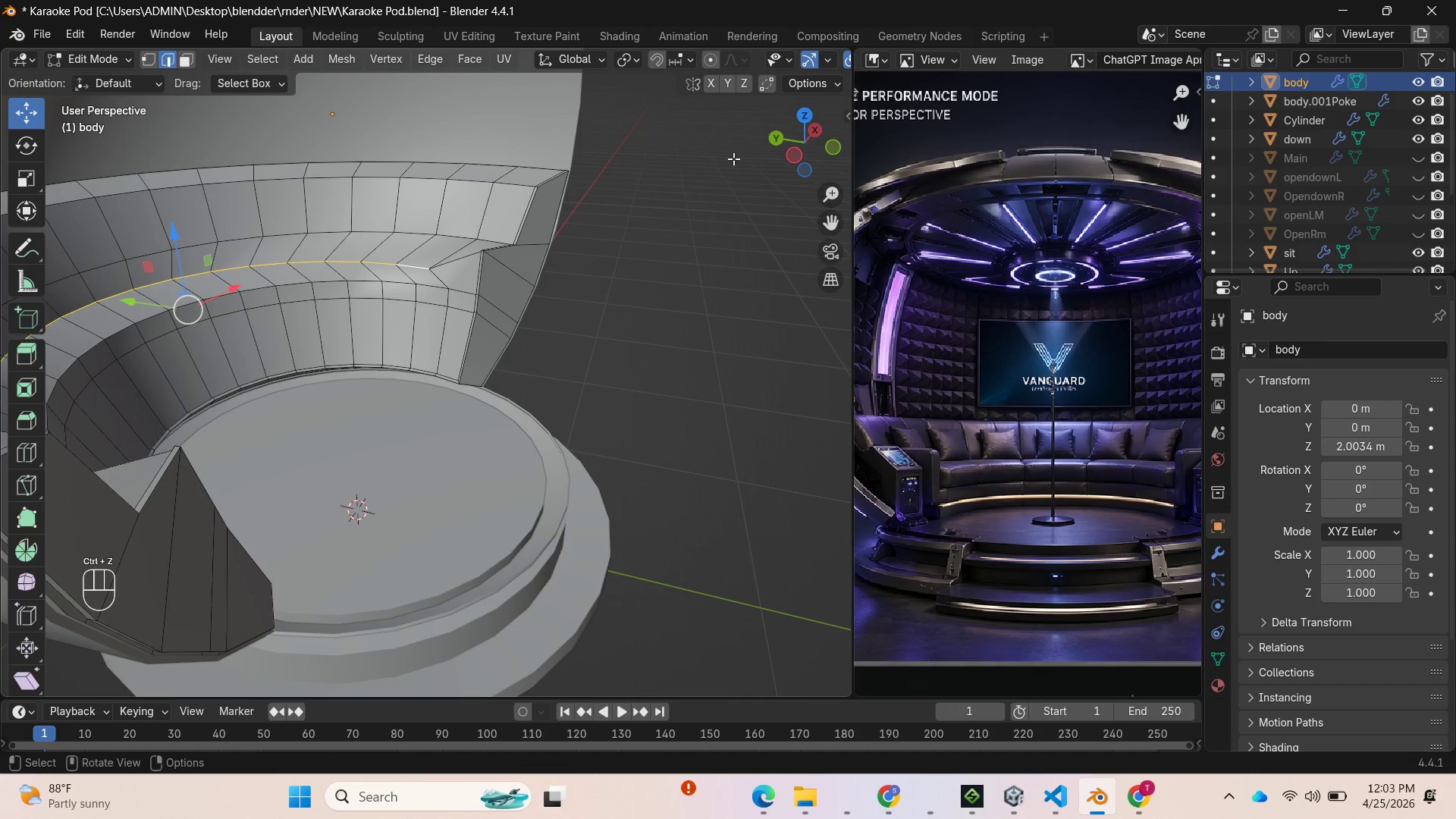 
key(Control+Z)
 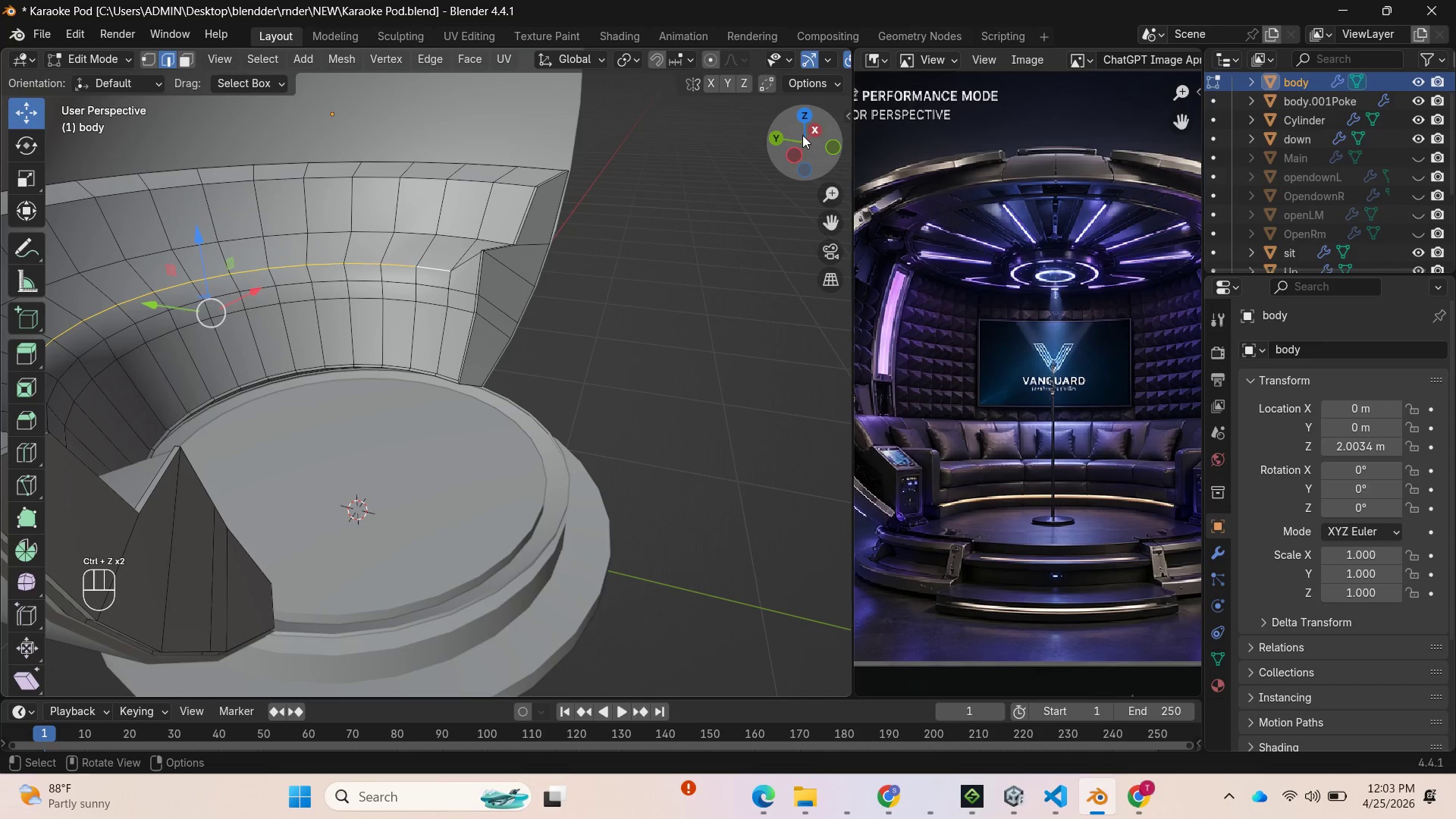 
left_click_drag(start_coordinate=[802, 135], to_coordinate=[416, 184])
 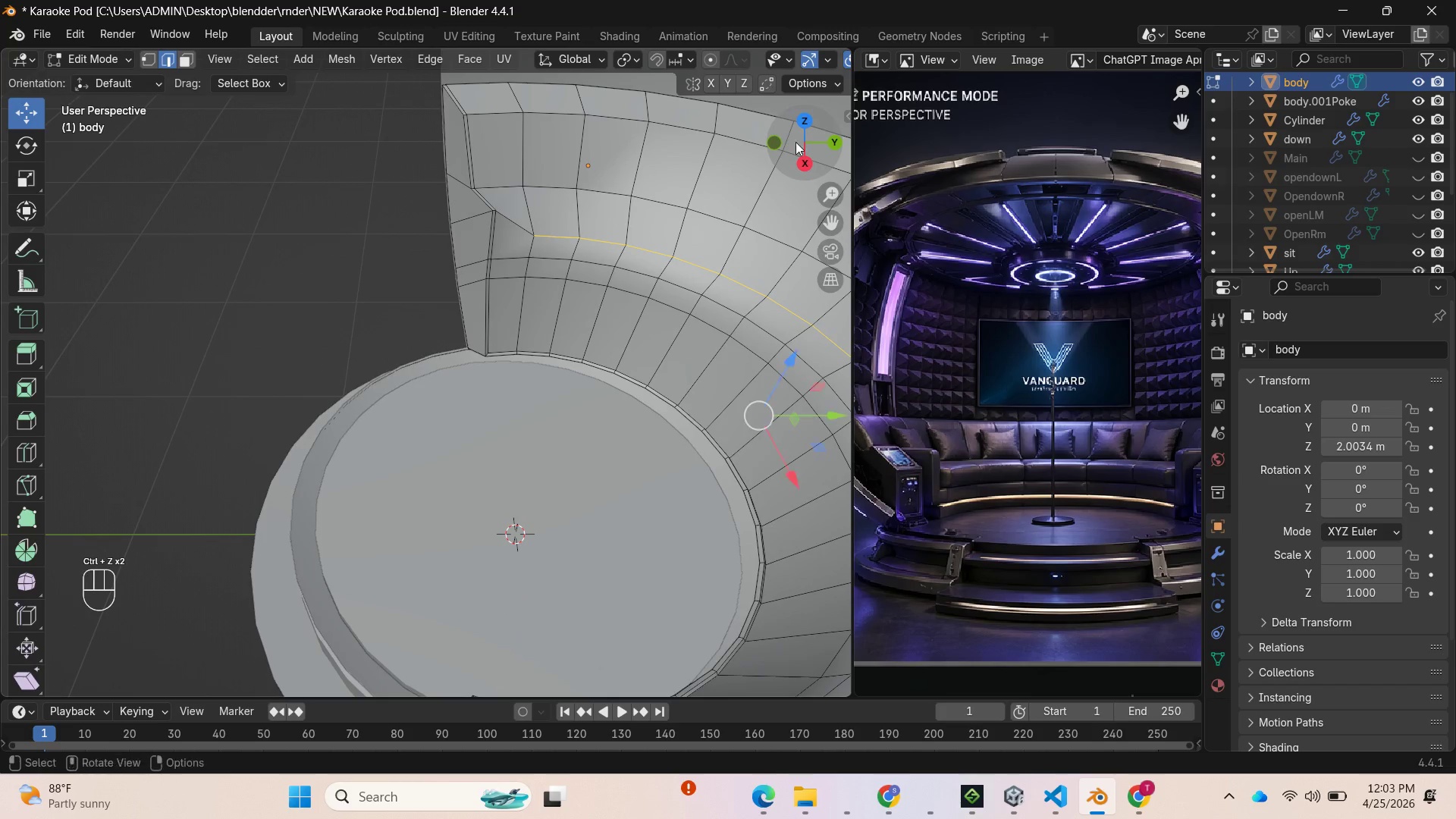 
key(Control+Z)
 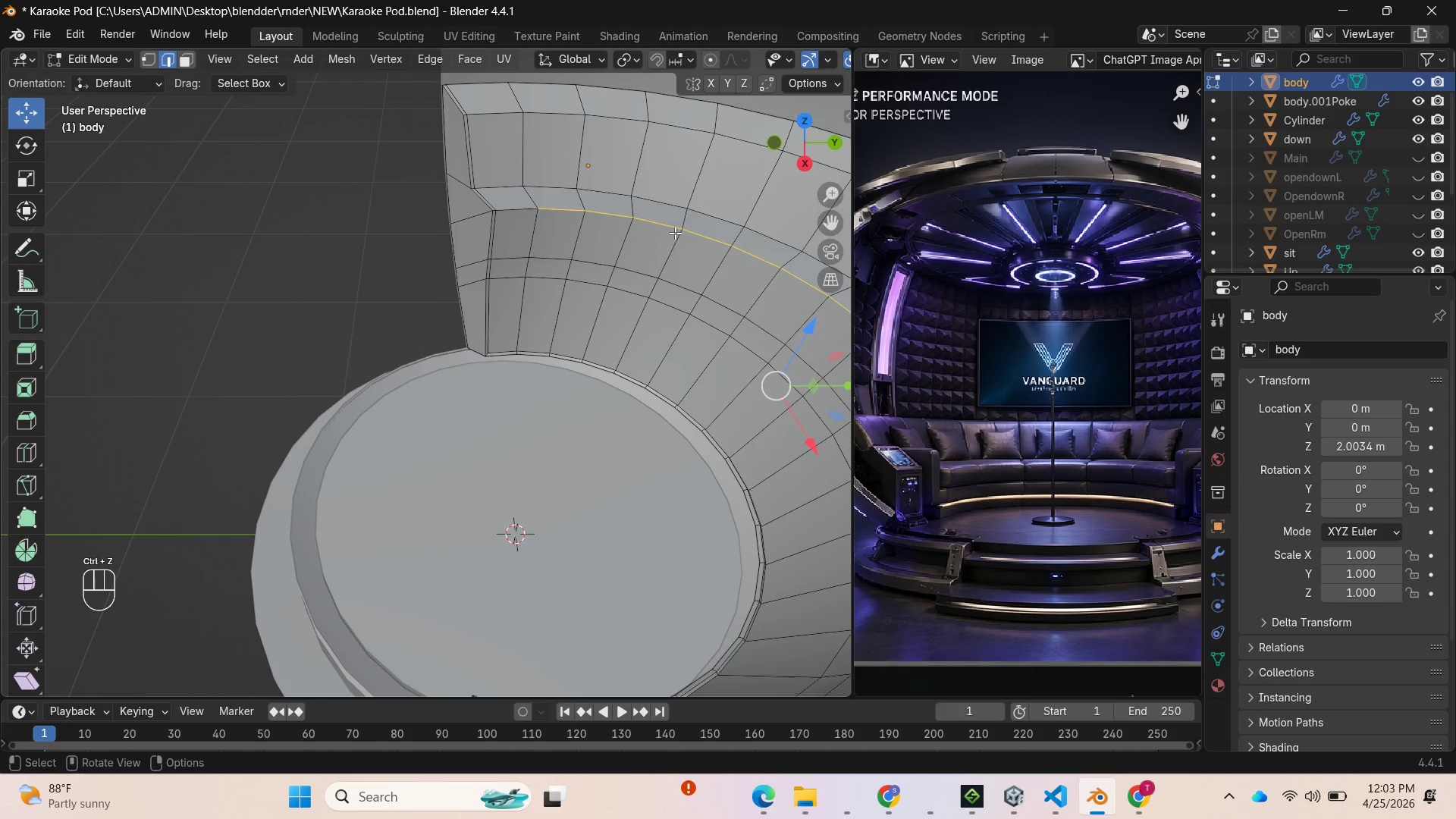 
scroll: coordinate [703, 247], scroll_direction: none, amount: 0.0
 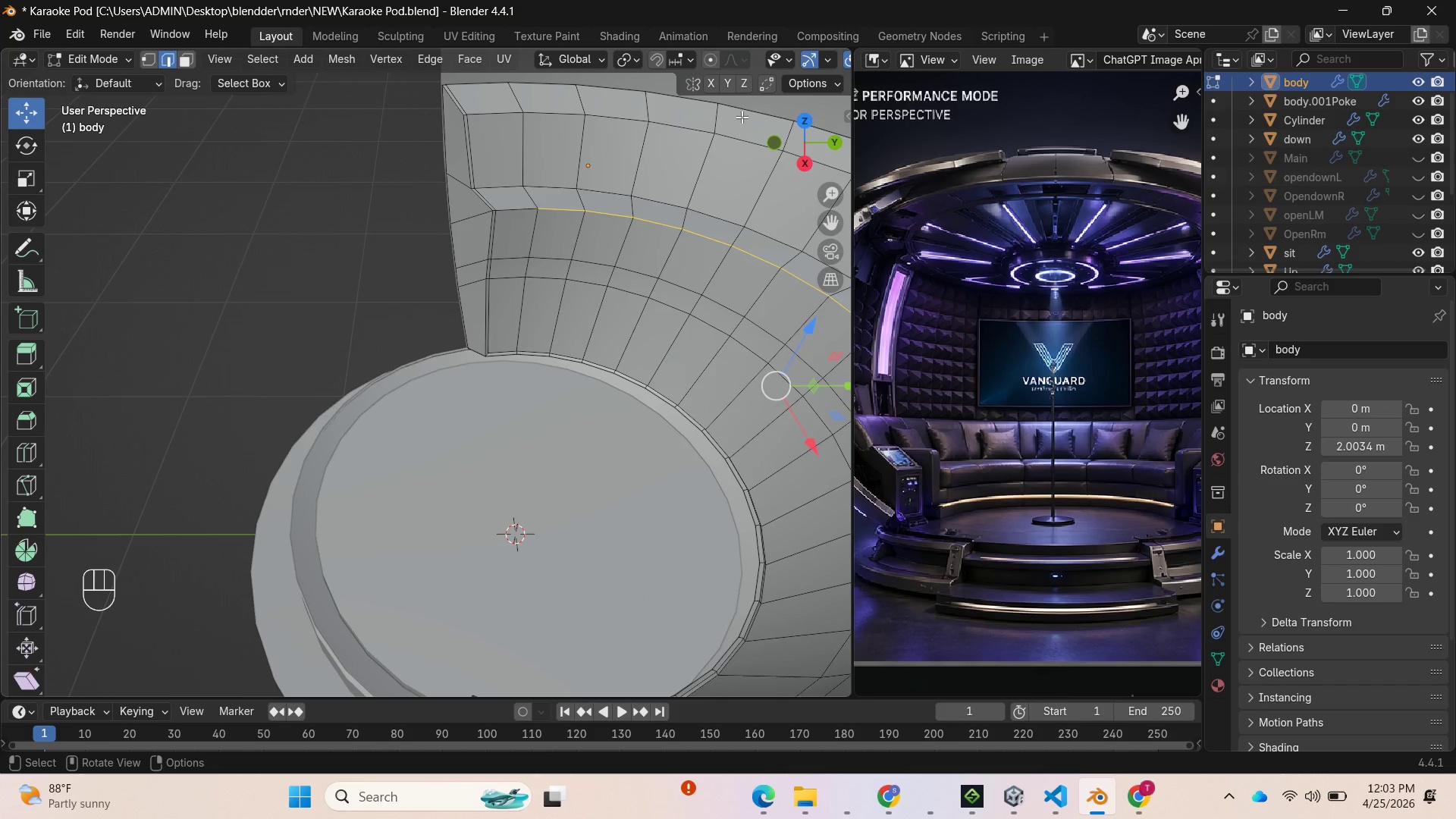 
left_click_drag(start_coordinate=[795, 135], to_coordinate=[121, 141])
 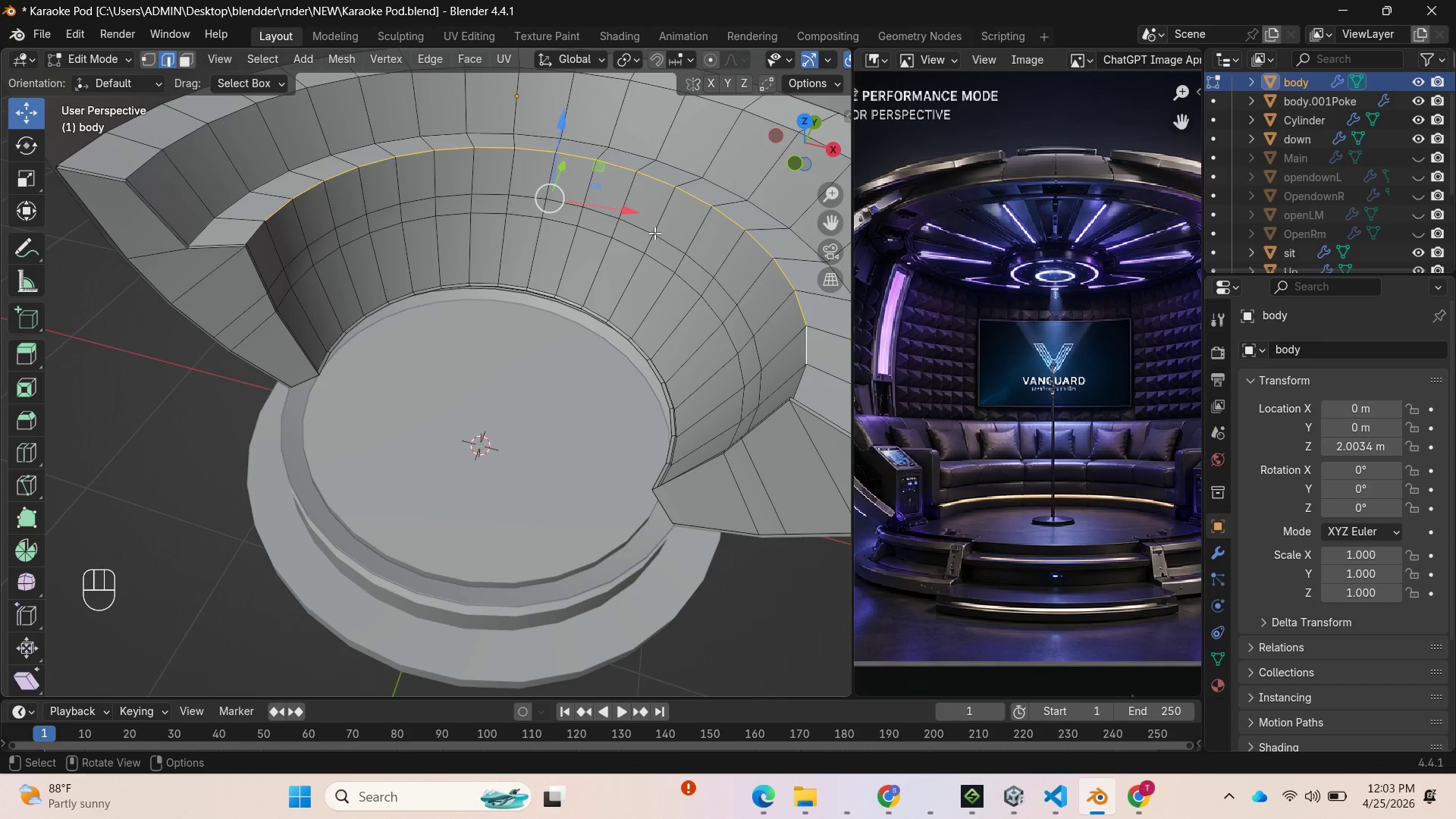 
key(Control+Z)
 